 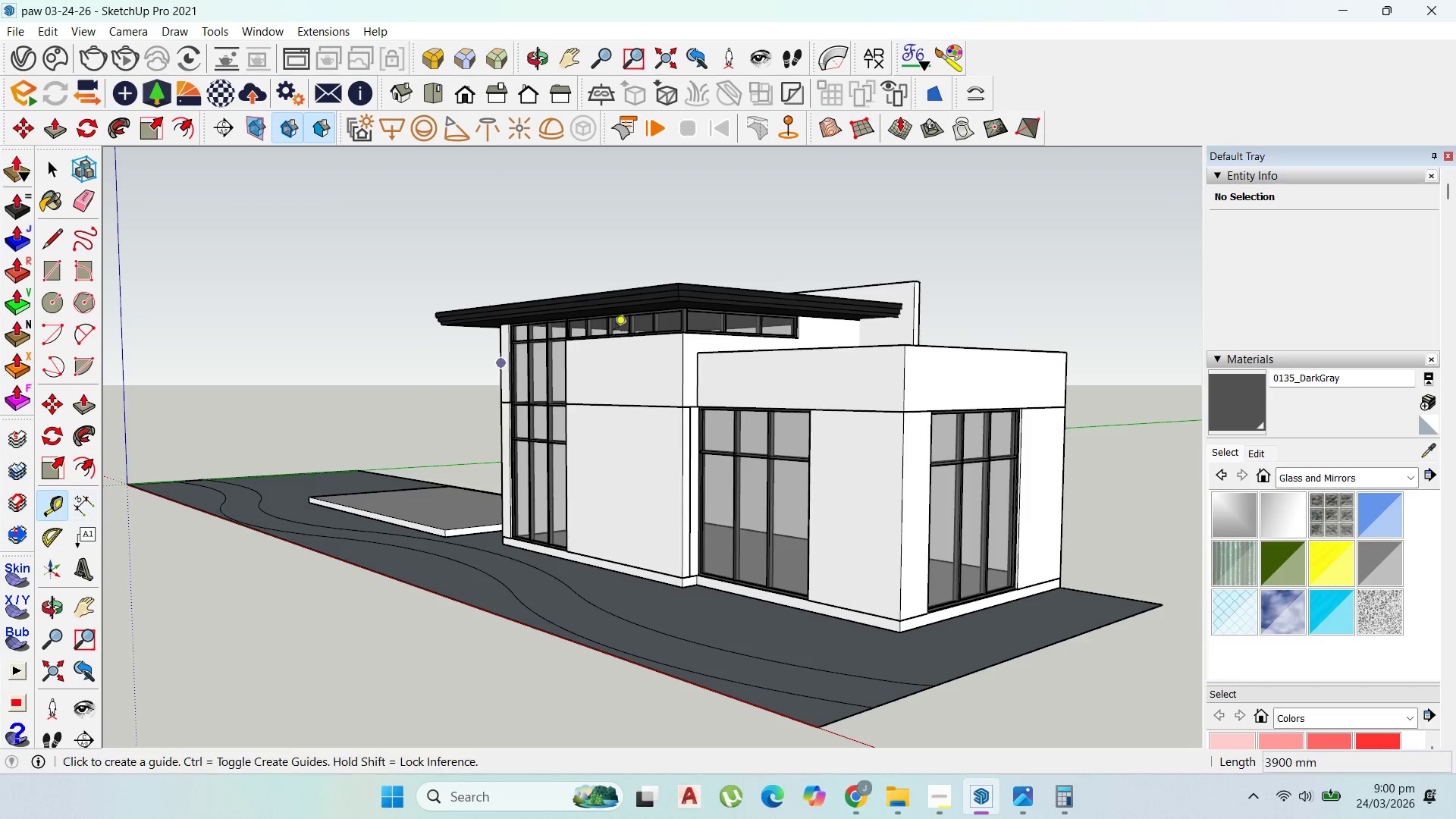 
scroll: coordinate [789, 422], scroll_direction: up, amount: 7.0
 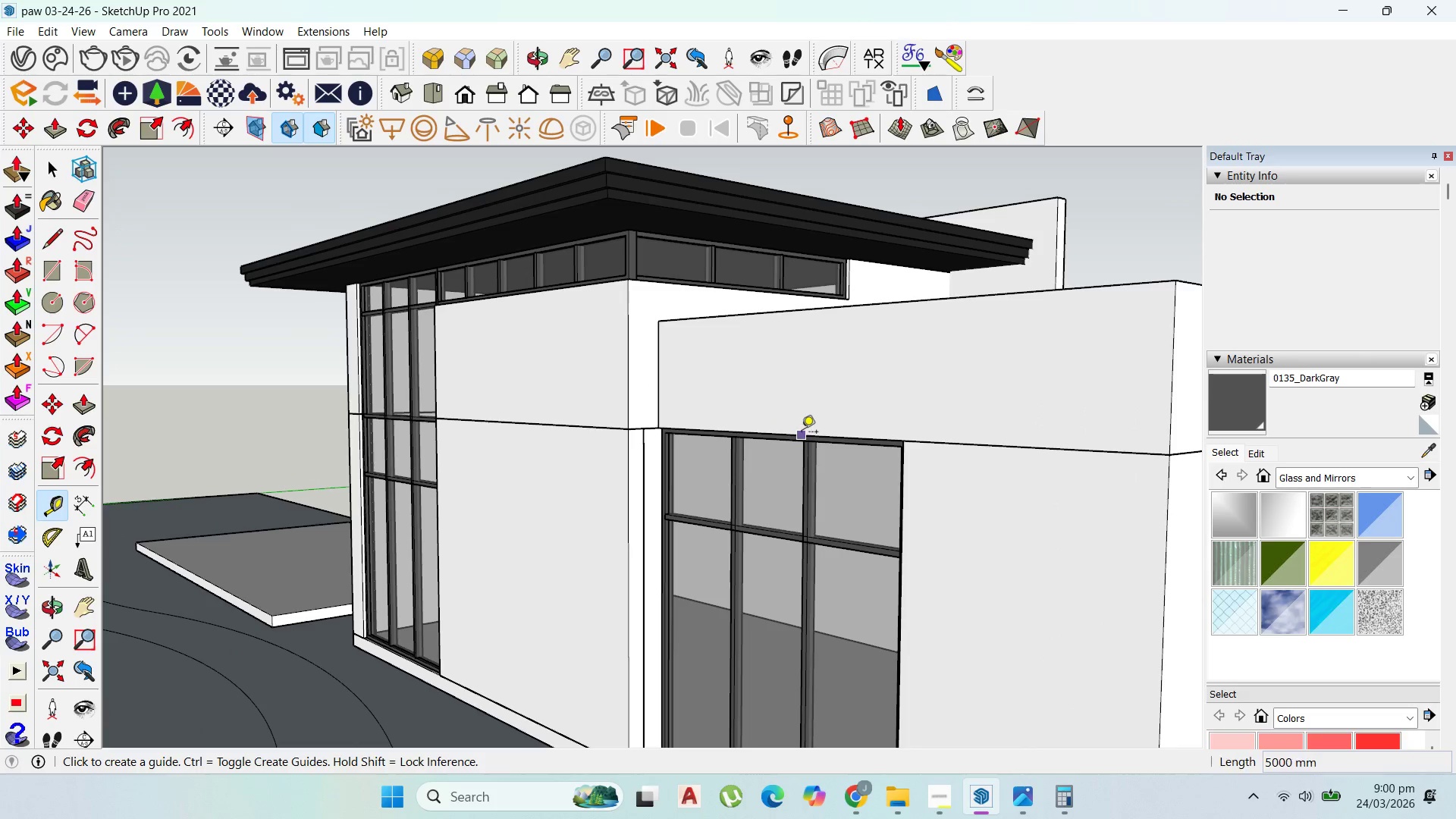 
left_click([802, 433])
 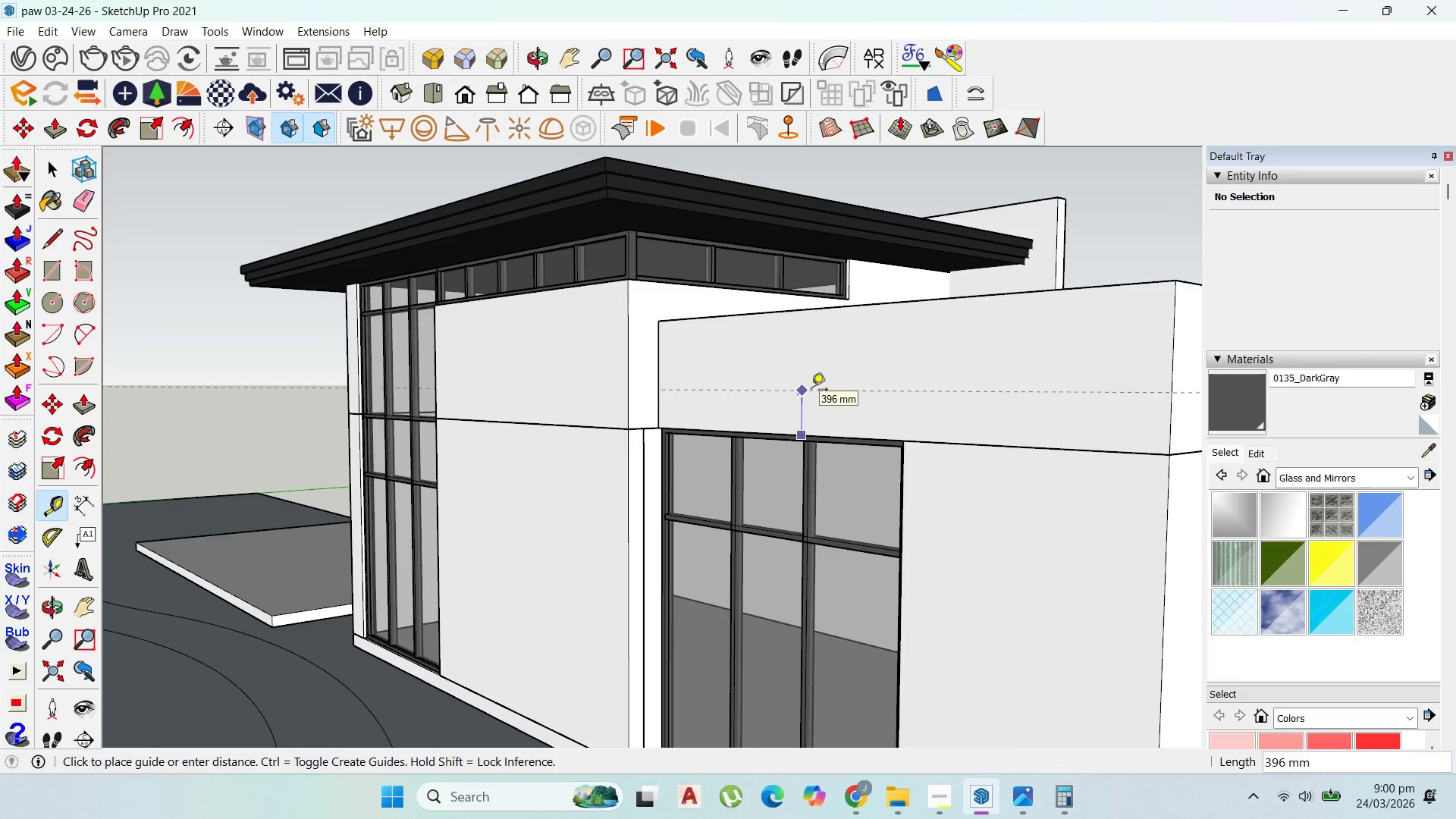 
type(300)
 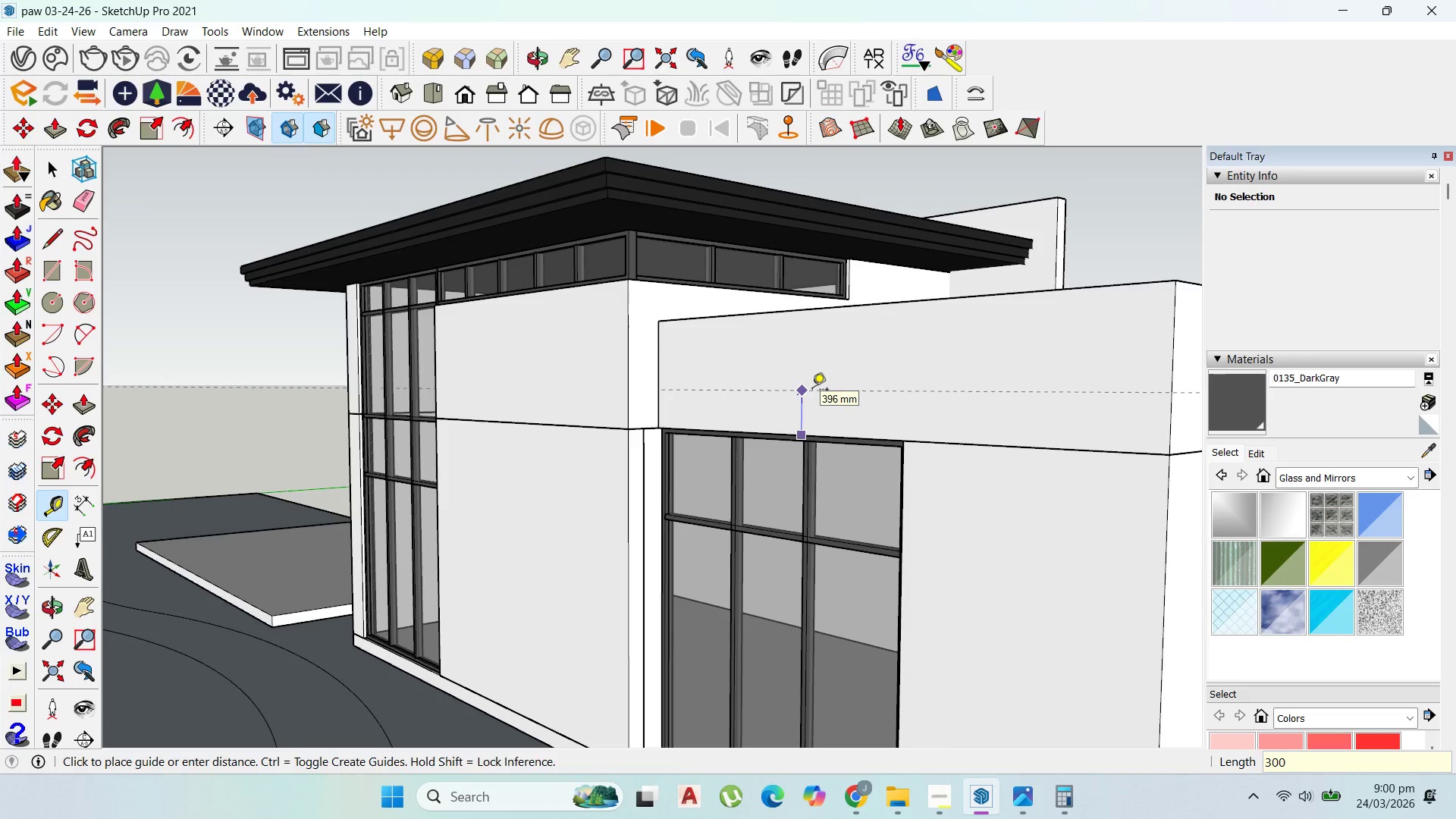 
key(Enter)
 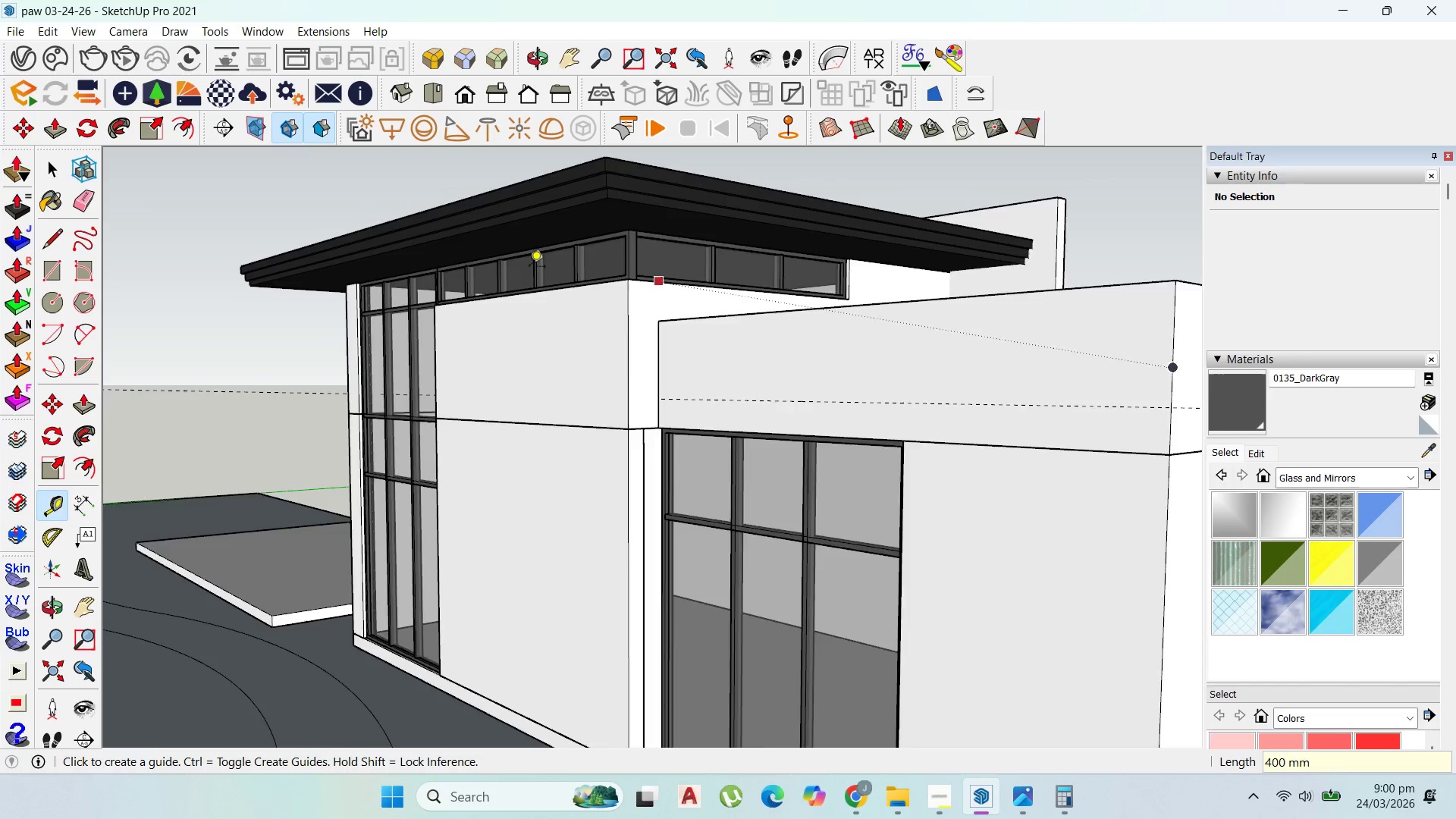 
scroll: coordinate [503, 268], scroll_direction: down, amount: 2.0
 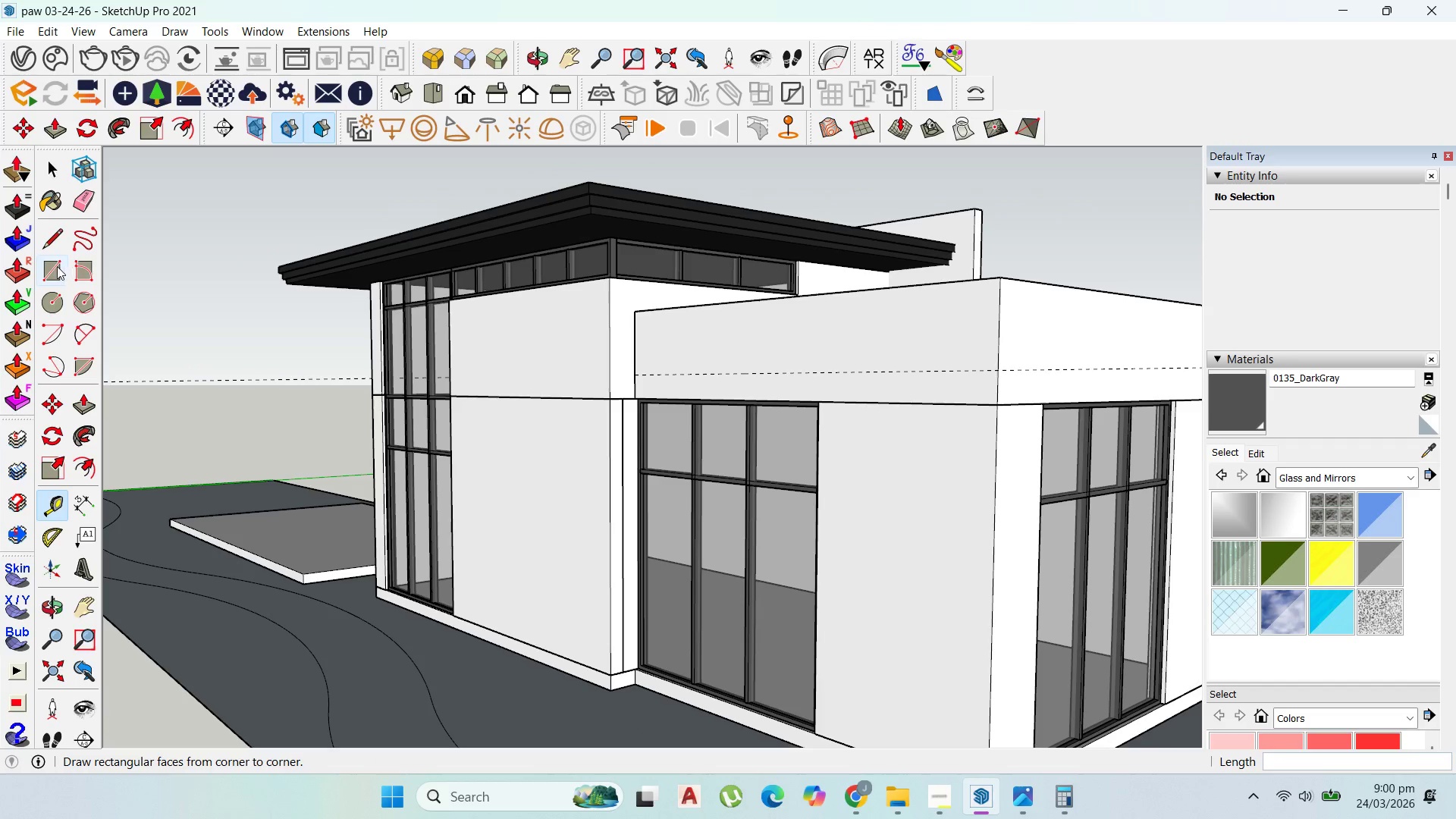 
left_click([52, 271])
 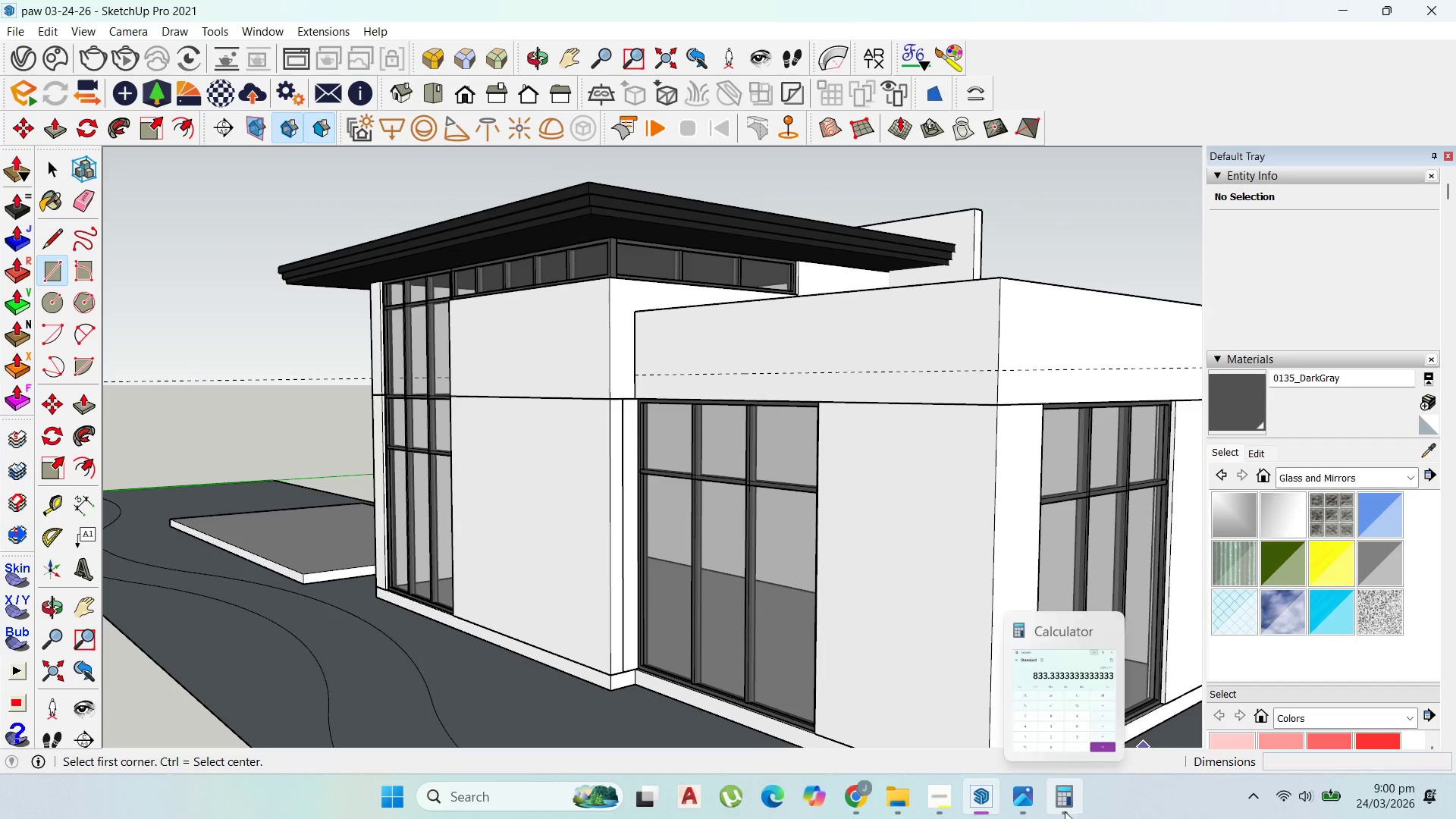 
left_click([1027, 799])
 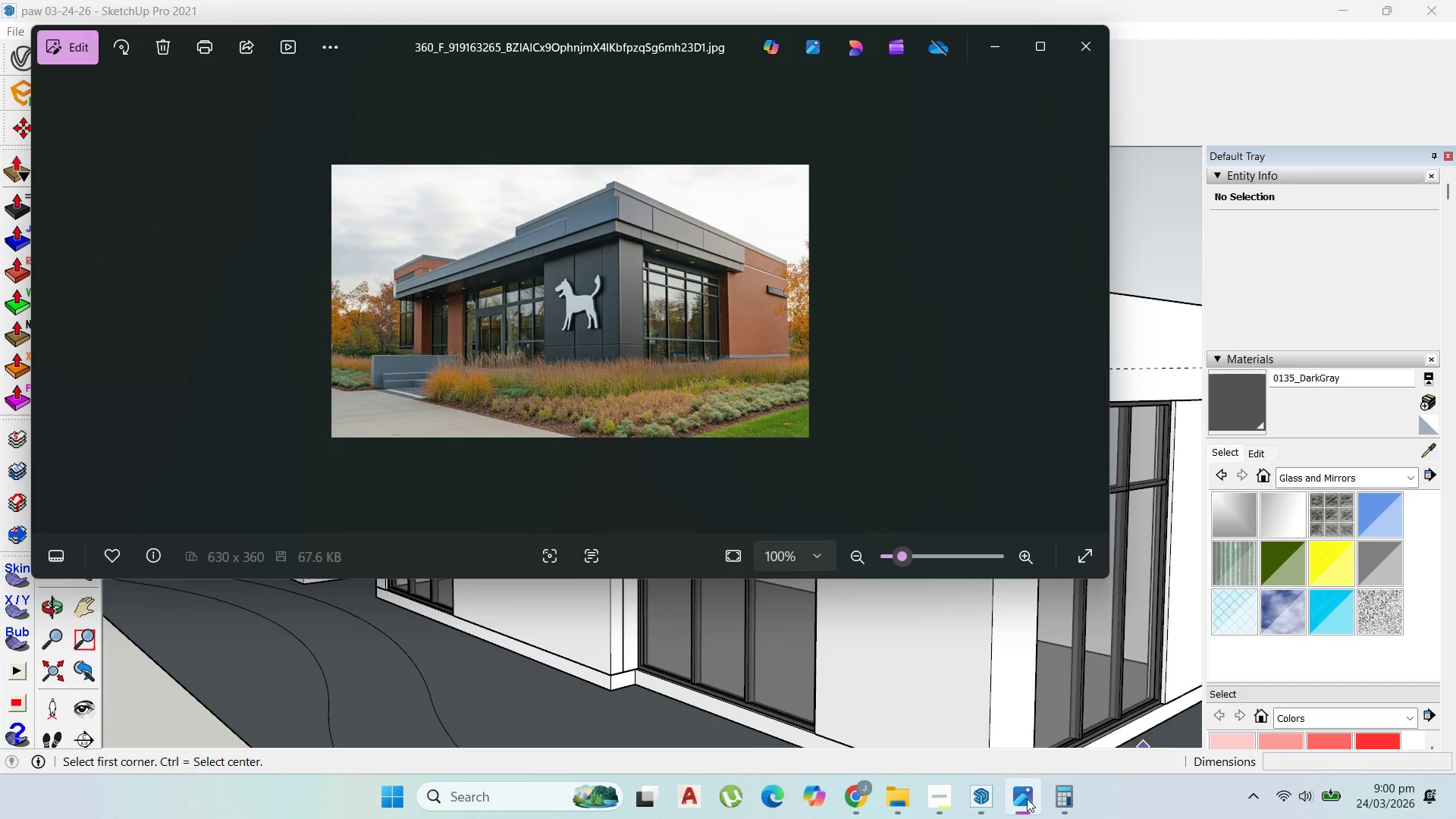 
left_click([1027, 799])
 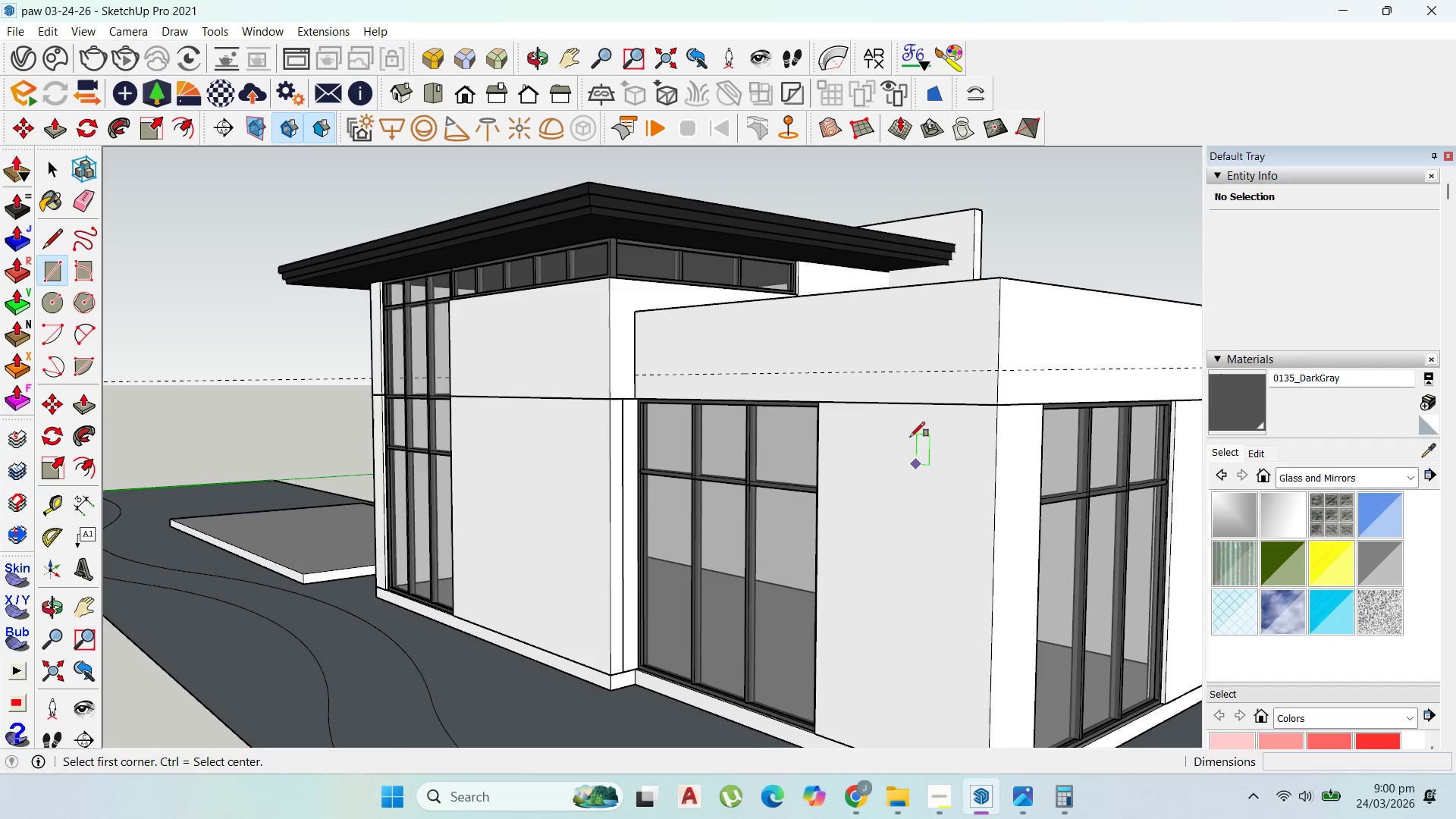 
scroll: coordinate [905, 415], scroll_direction: up, amount: 1.0
 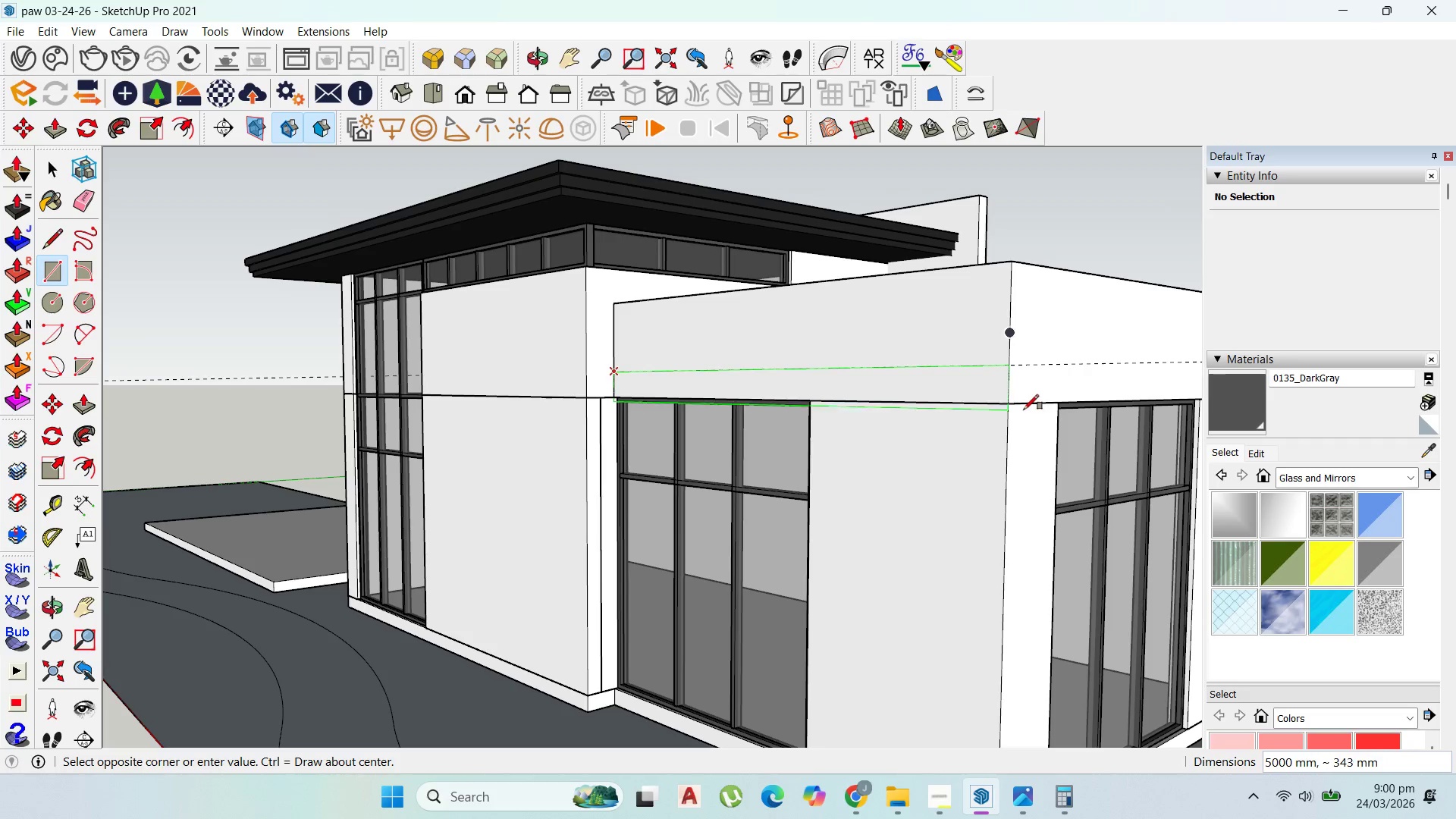 
left_click([1011, 405])
 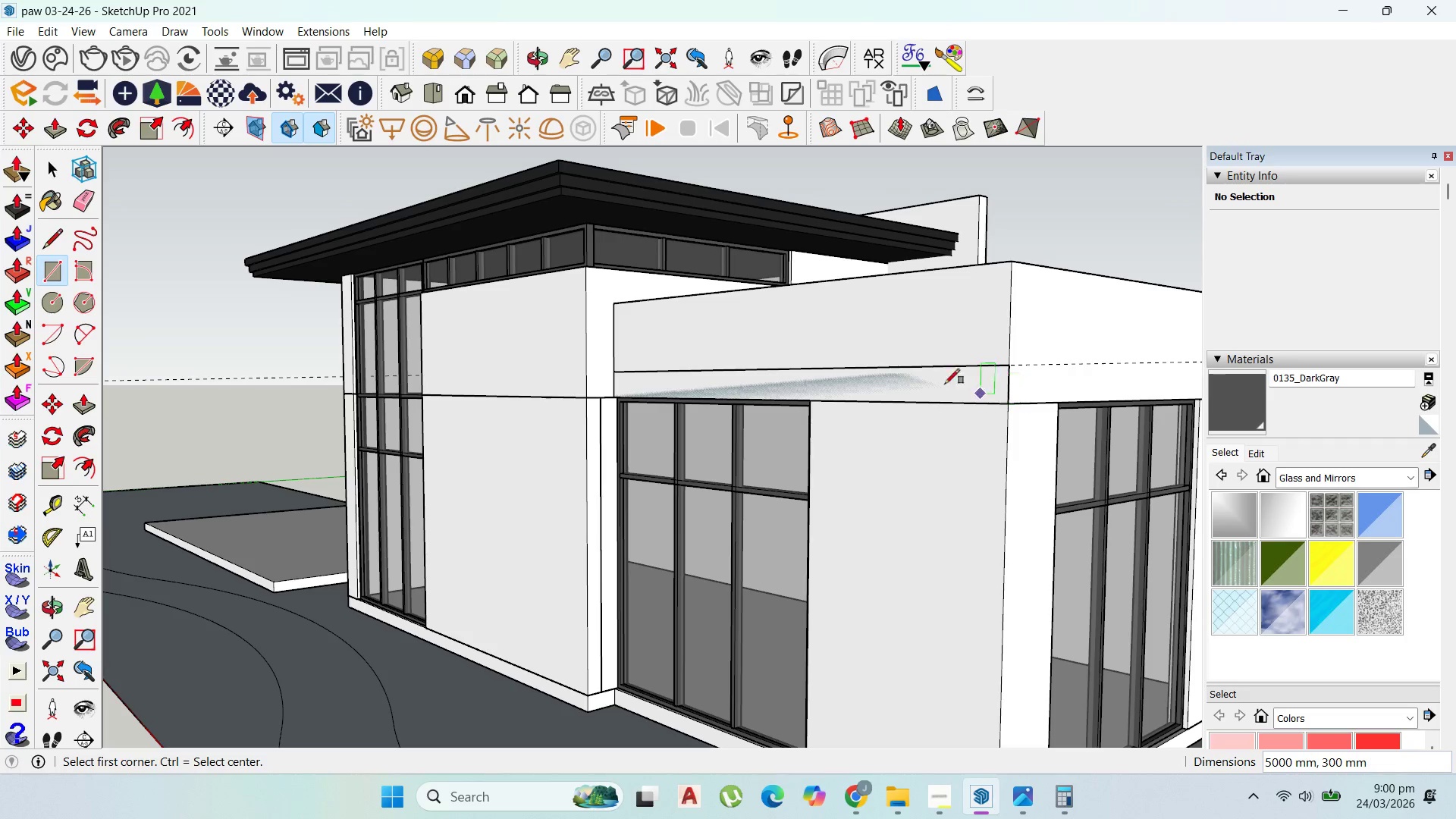 
scroll: coordinate [726, 378], scroll_direction: down, amount: 3.0
 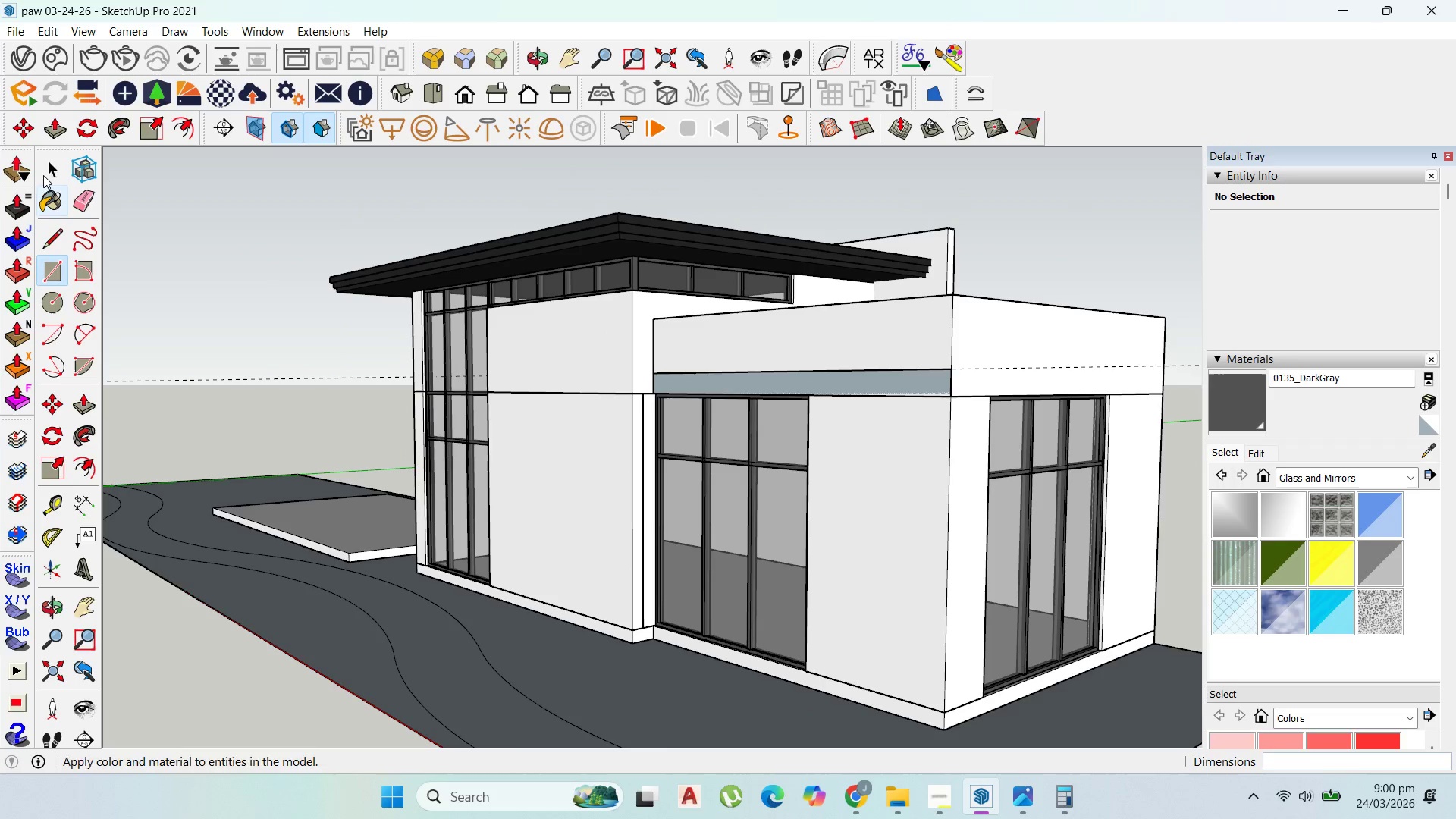 
left_click([50, 161])
 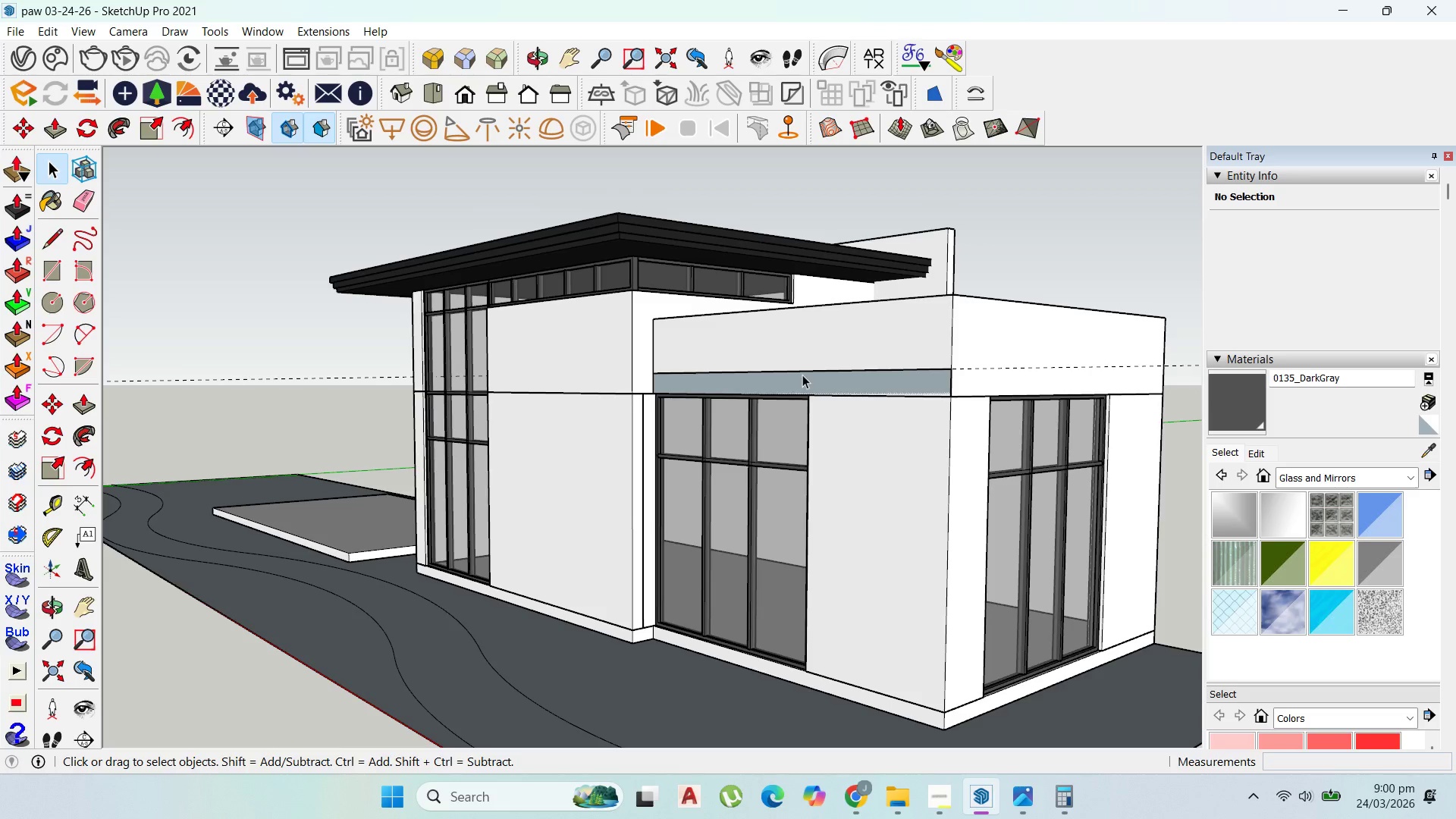 
double_click([803, 375])
 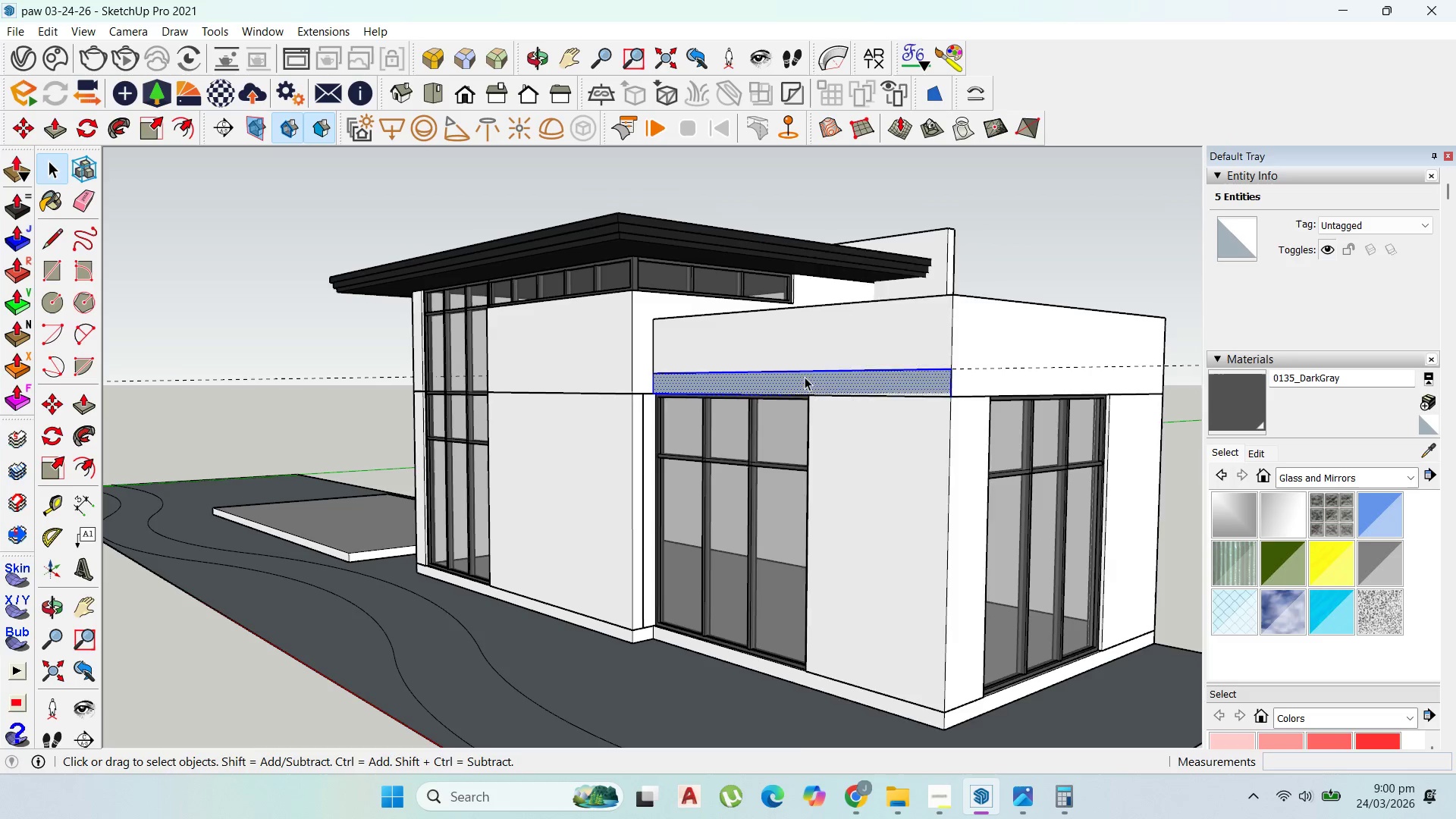 
right_click([805, 377])
 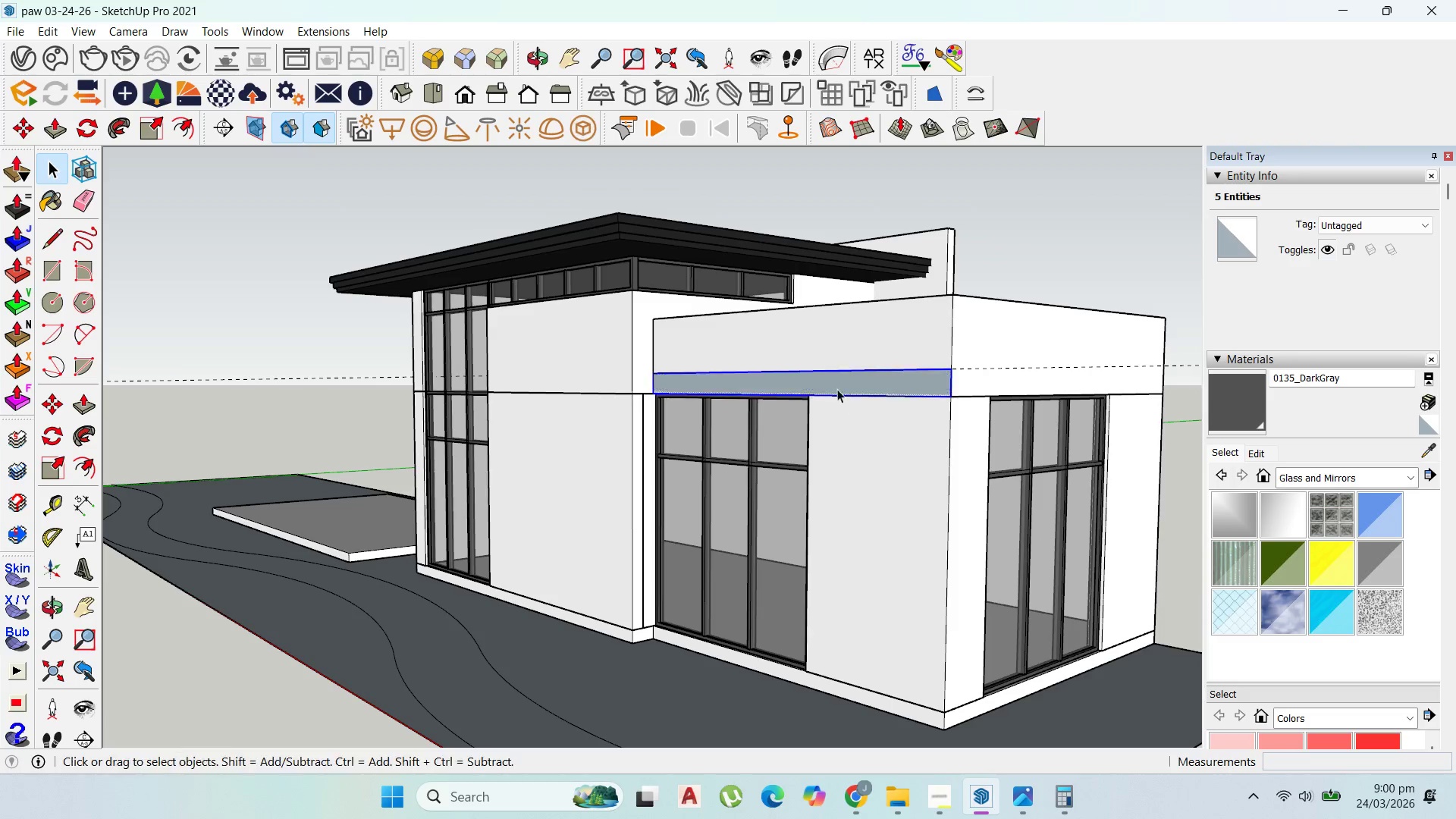 
double_click([819, 380])
 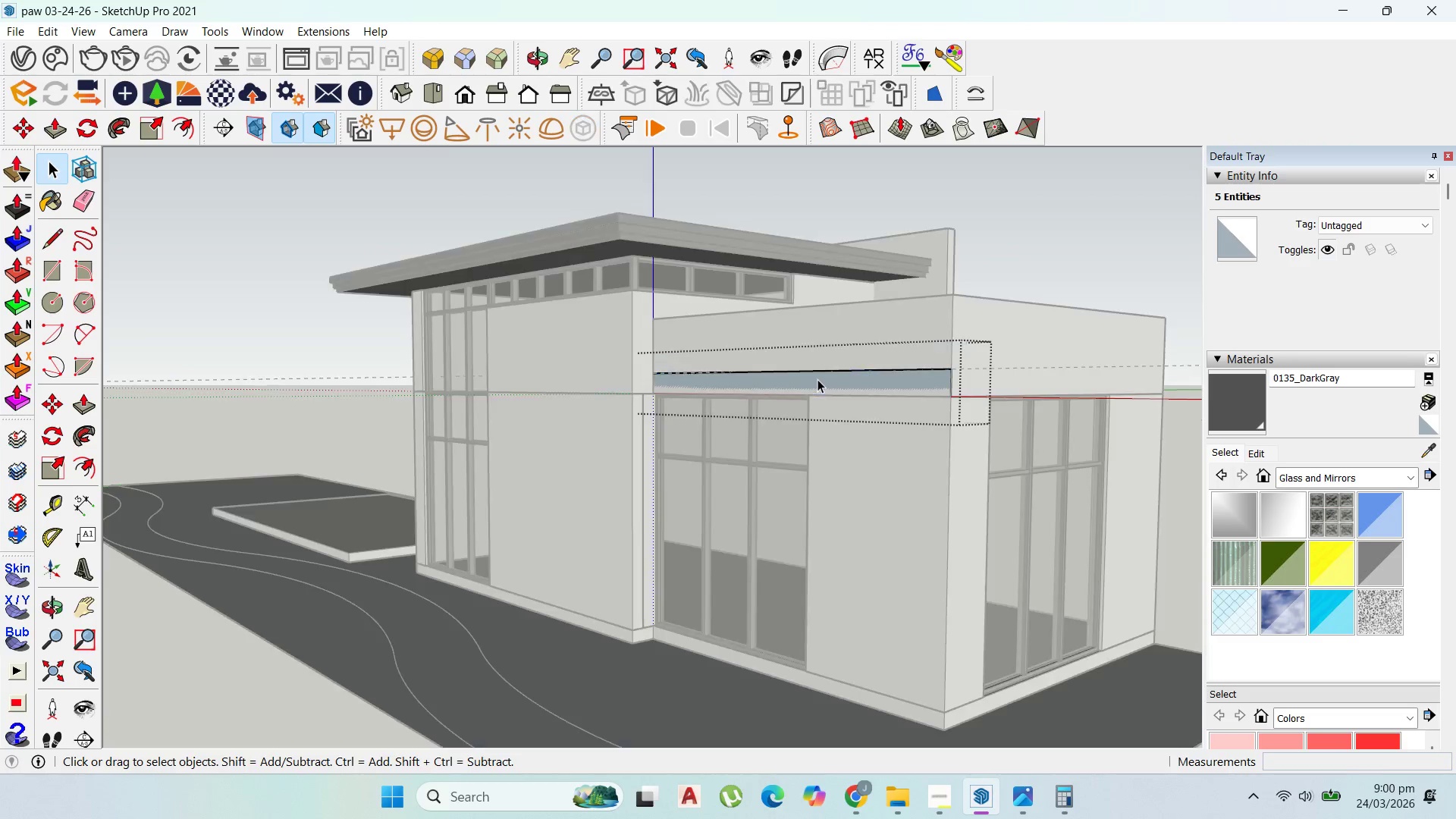 
triple_click([817, 379])
 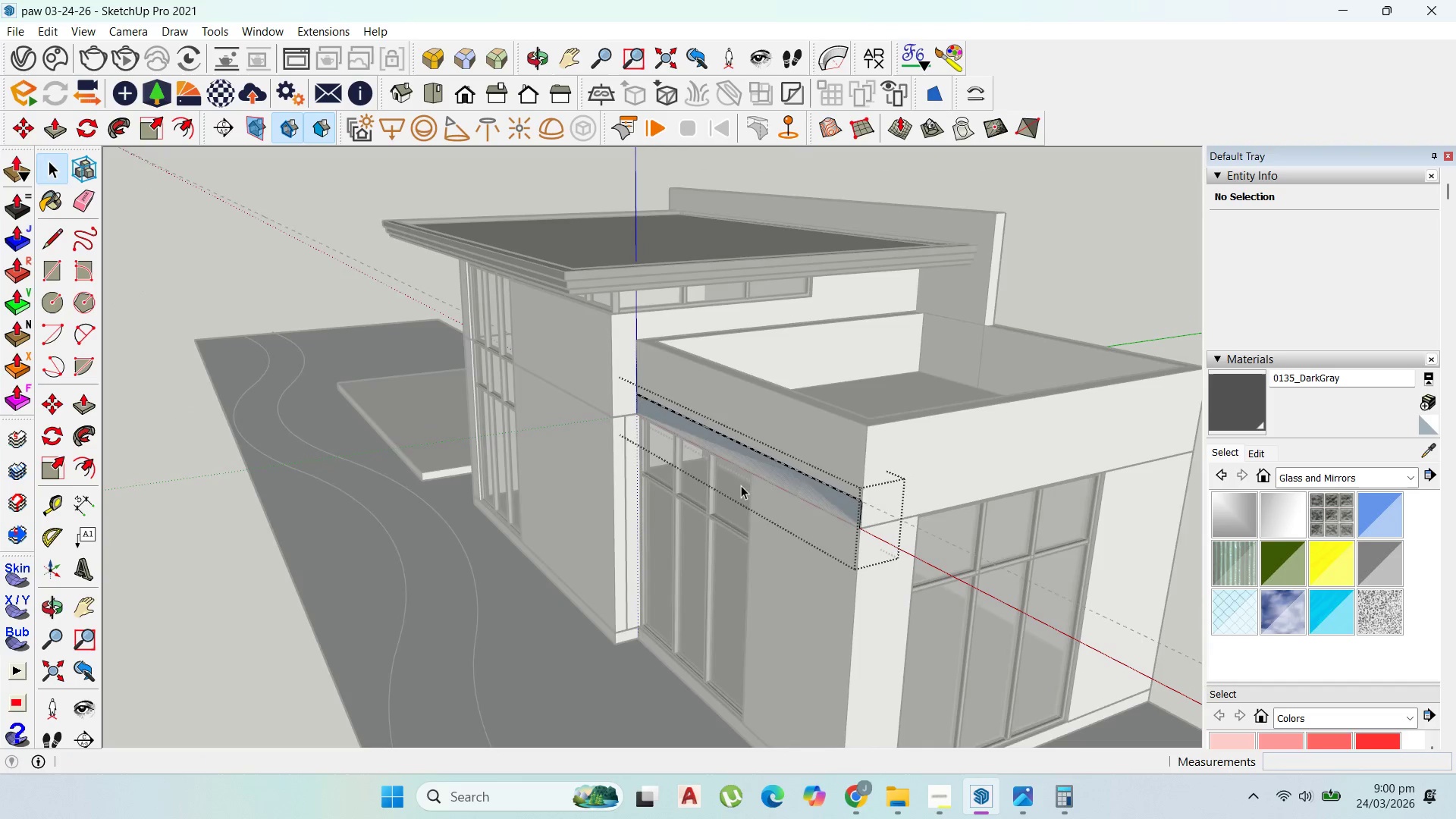 
key(P)
 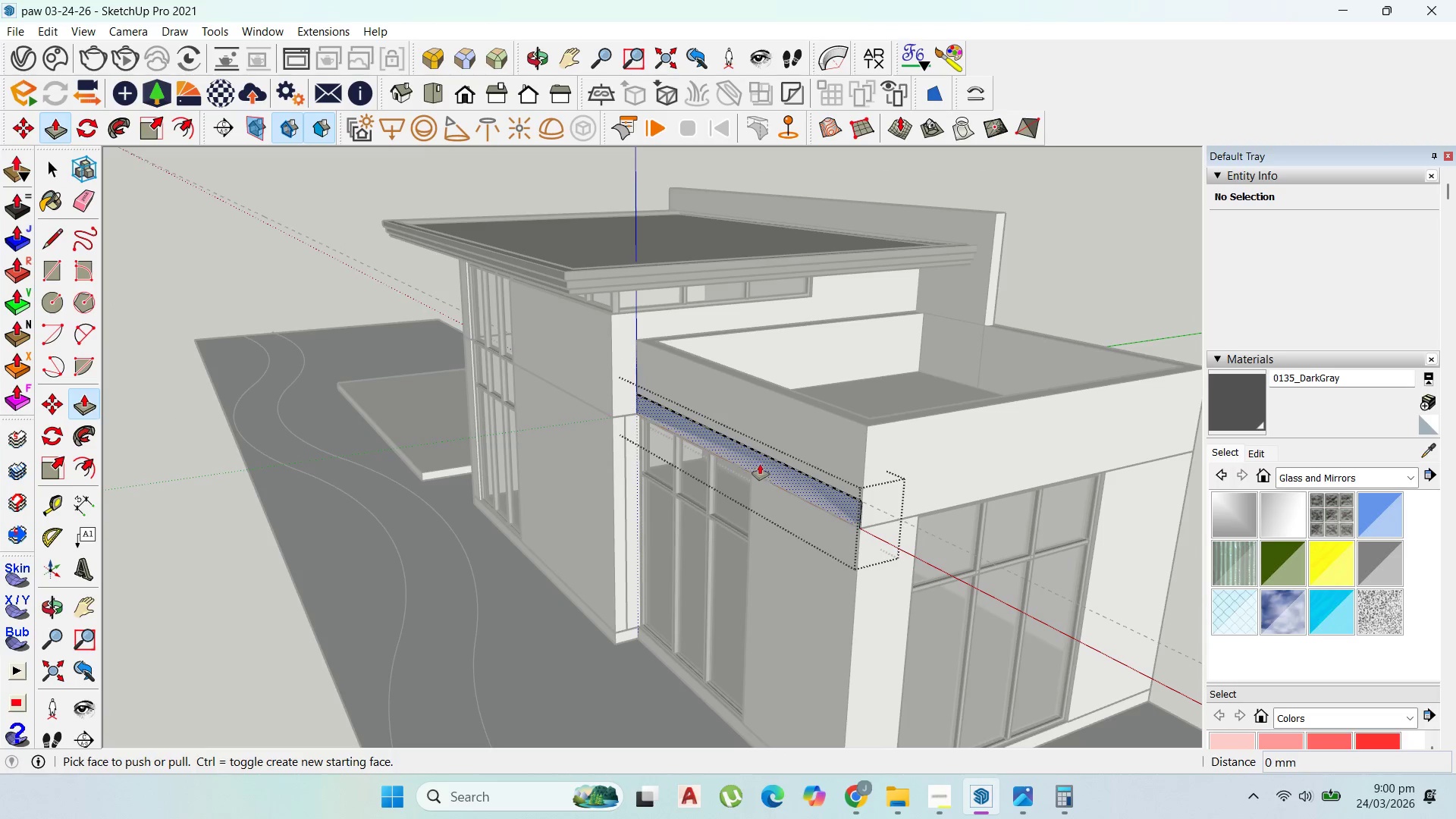 
left_click_drag(start_coordinate=[760, 464], to_coordinate=[565, 502])
 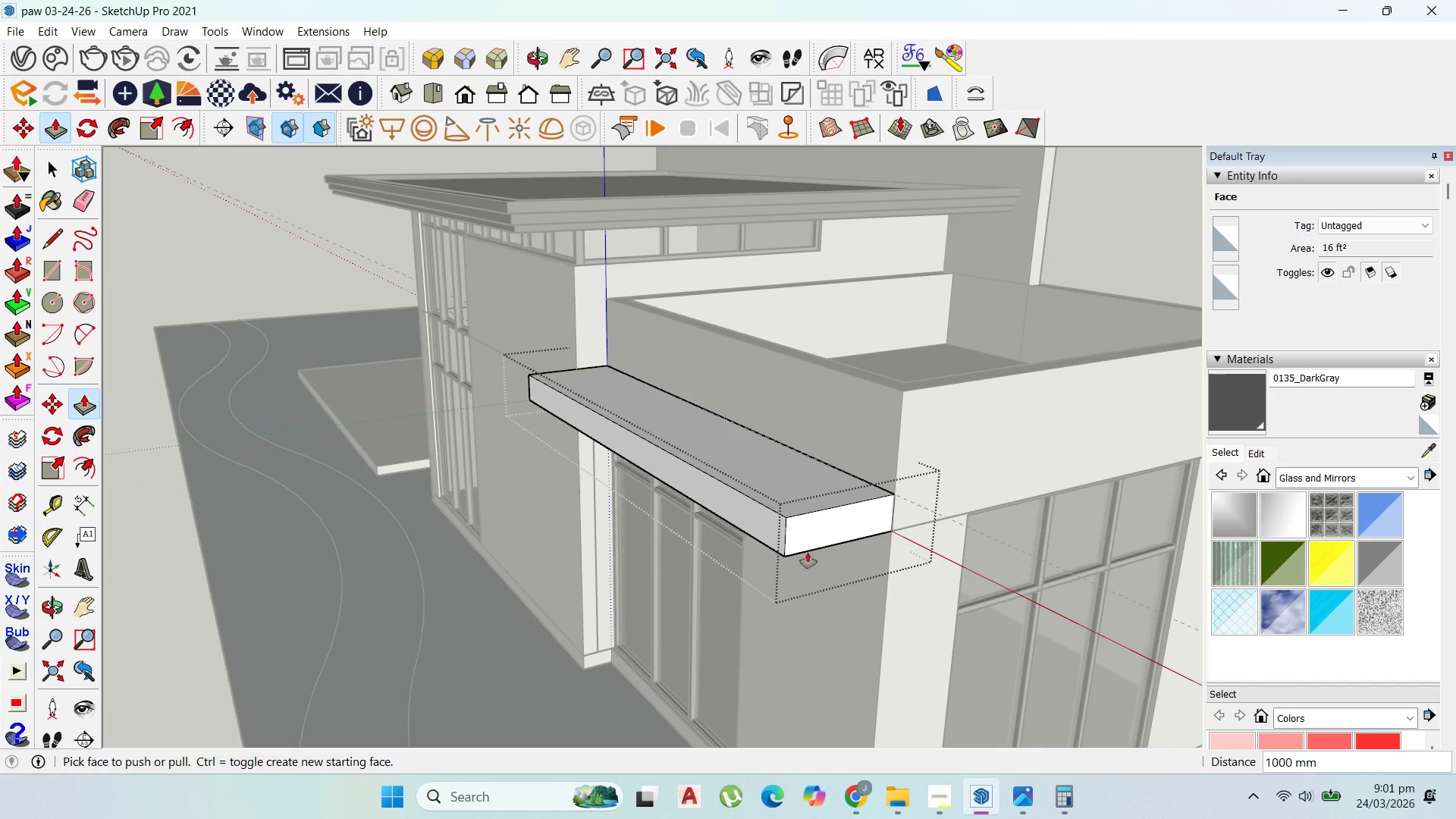 
type(1000)
 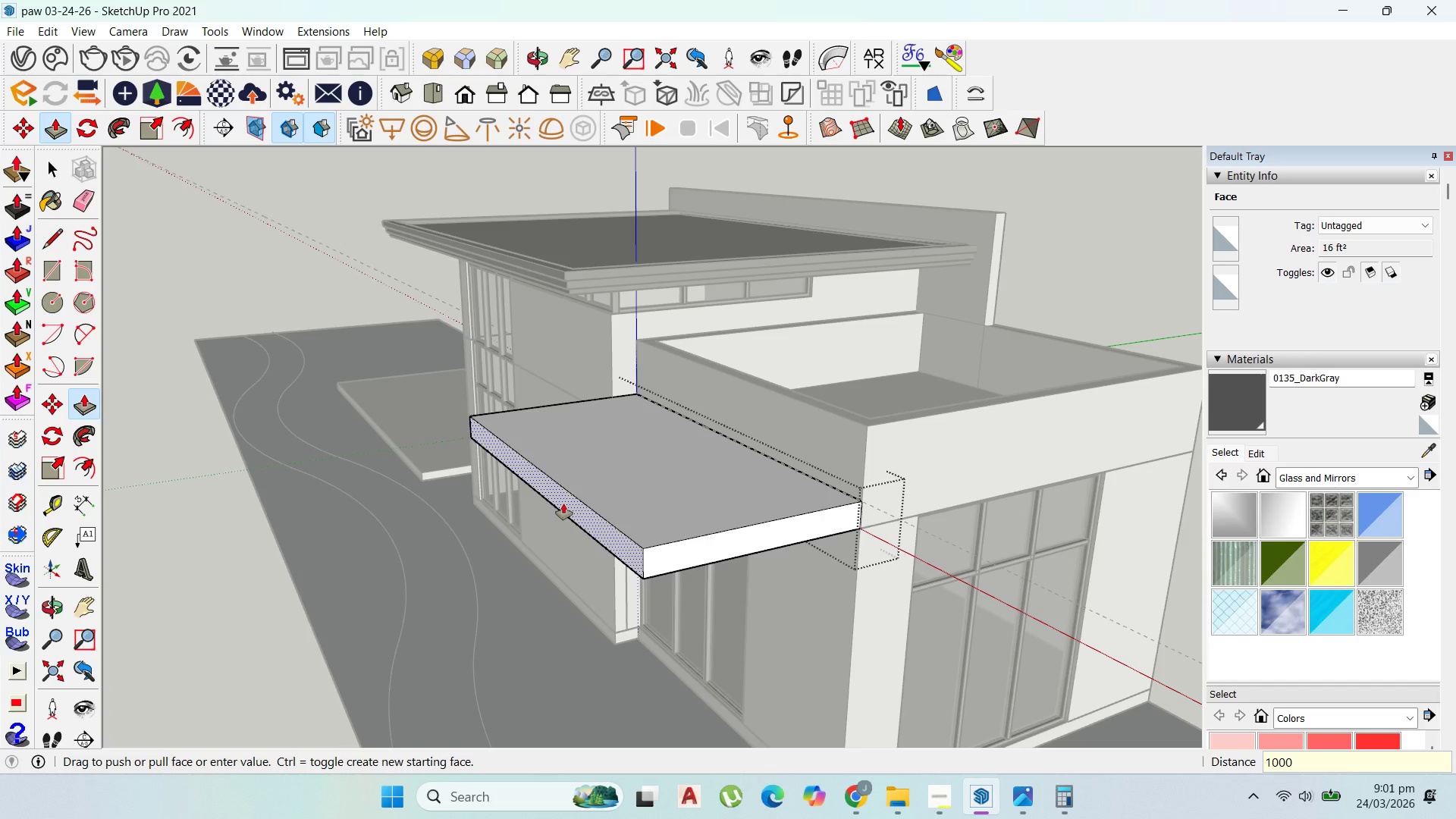 
key(Enter)
 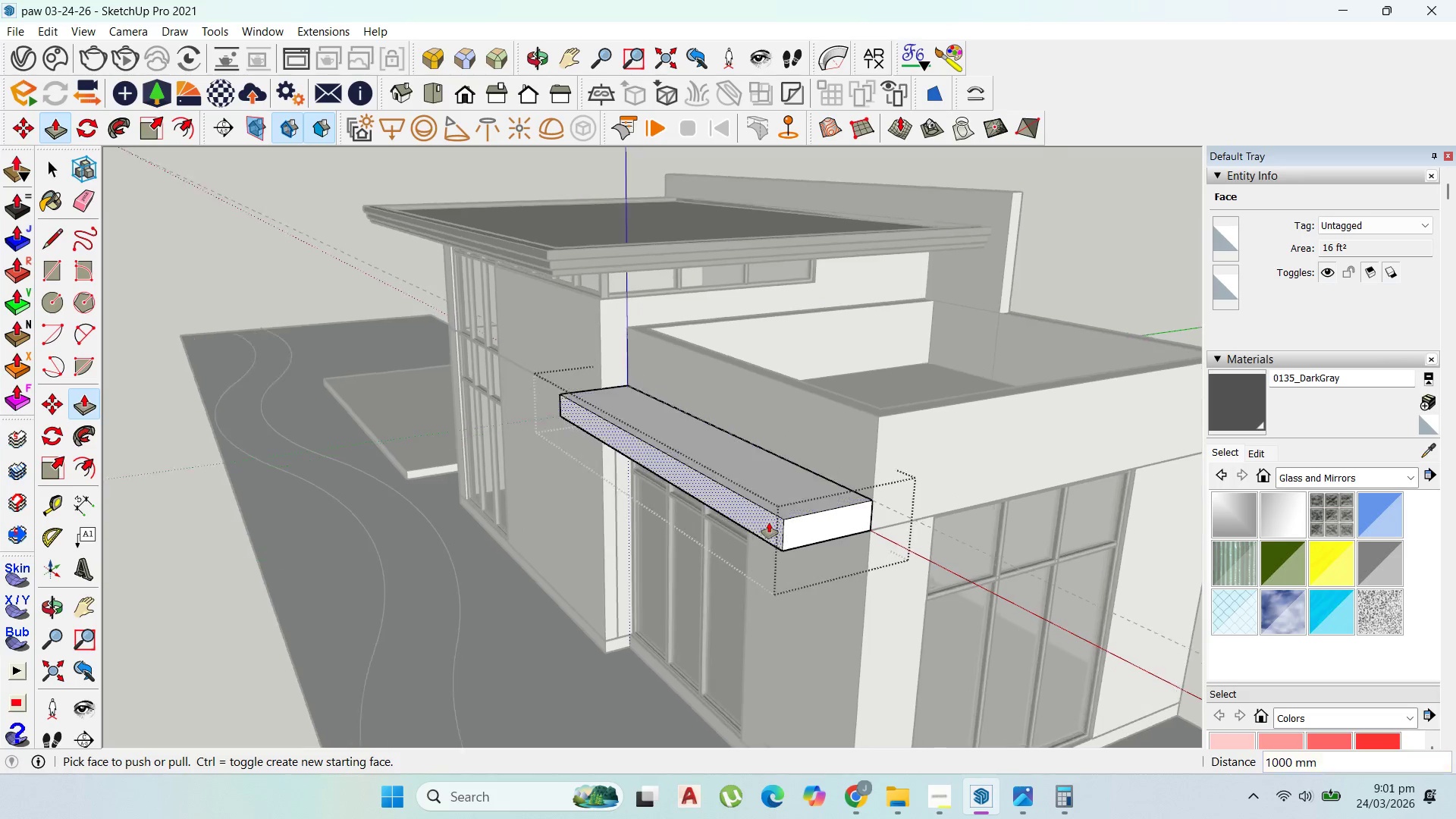 
scroll: coordinate [779, 533], scroll_direction: up, amount: 3.0
 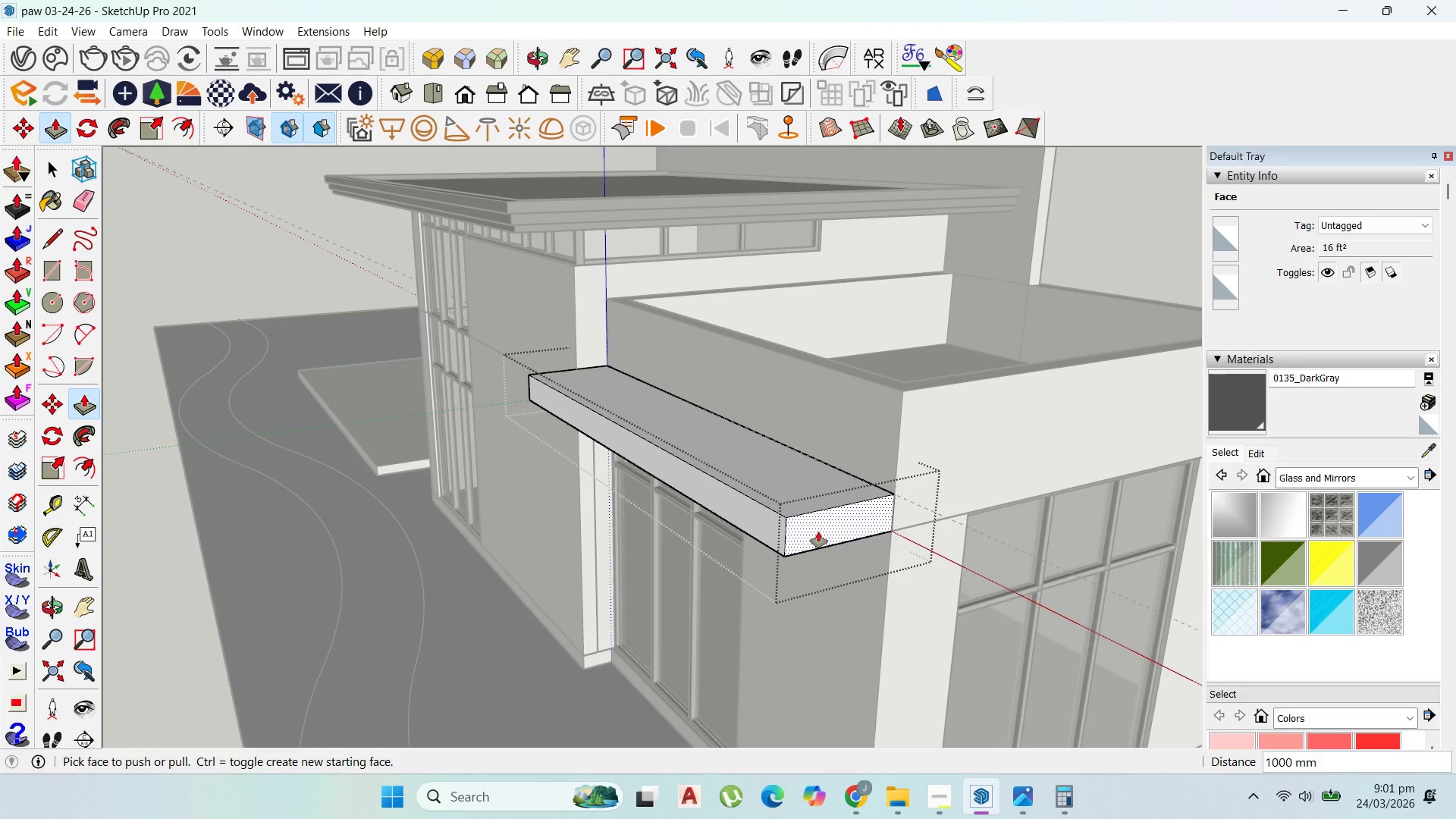 
left_click_drag(start_coordinate=[818, 532], to_coordinate=[939, 563])
 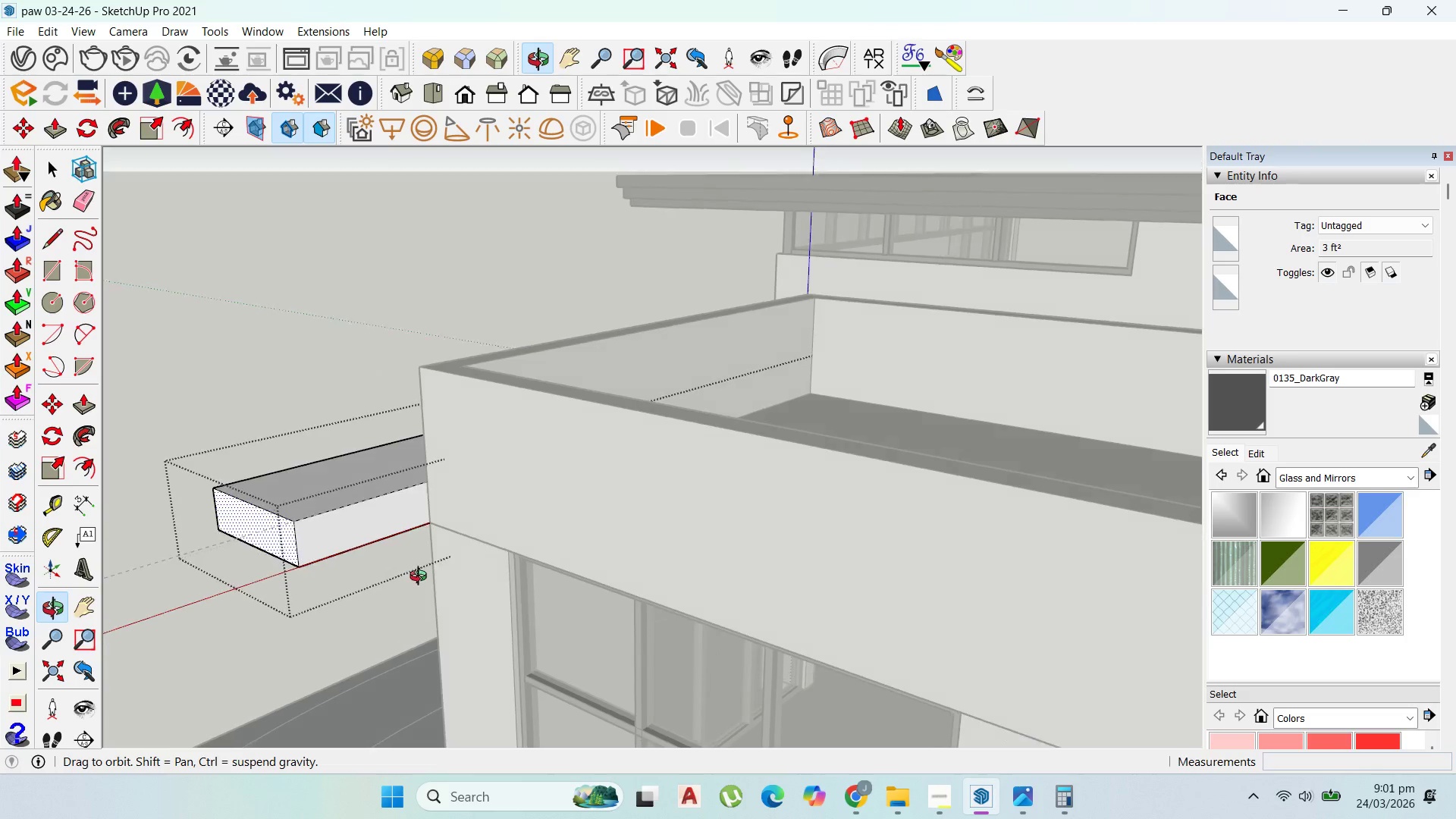 
type(1000)
 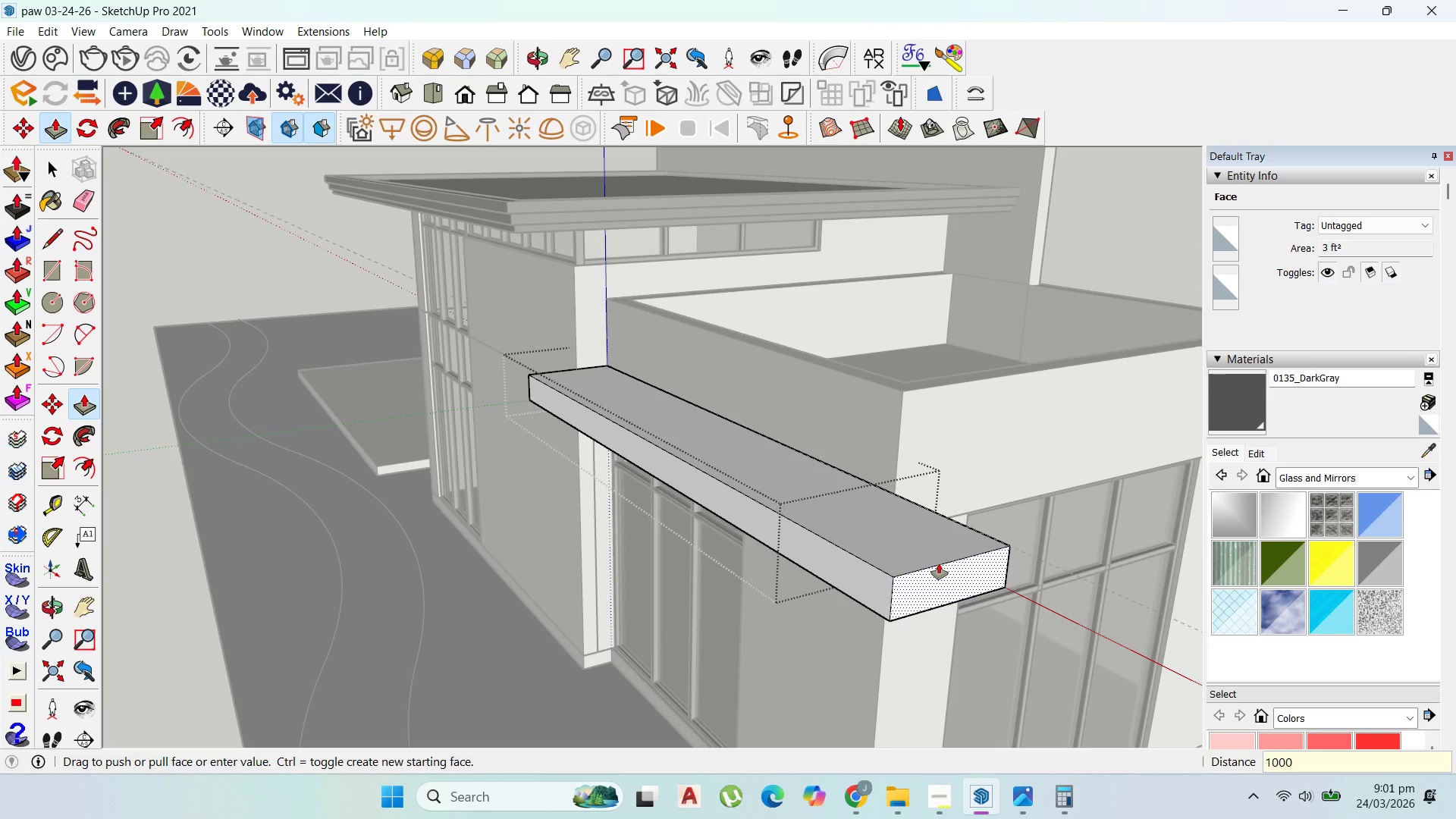 
key(Enter)
 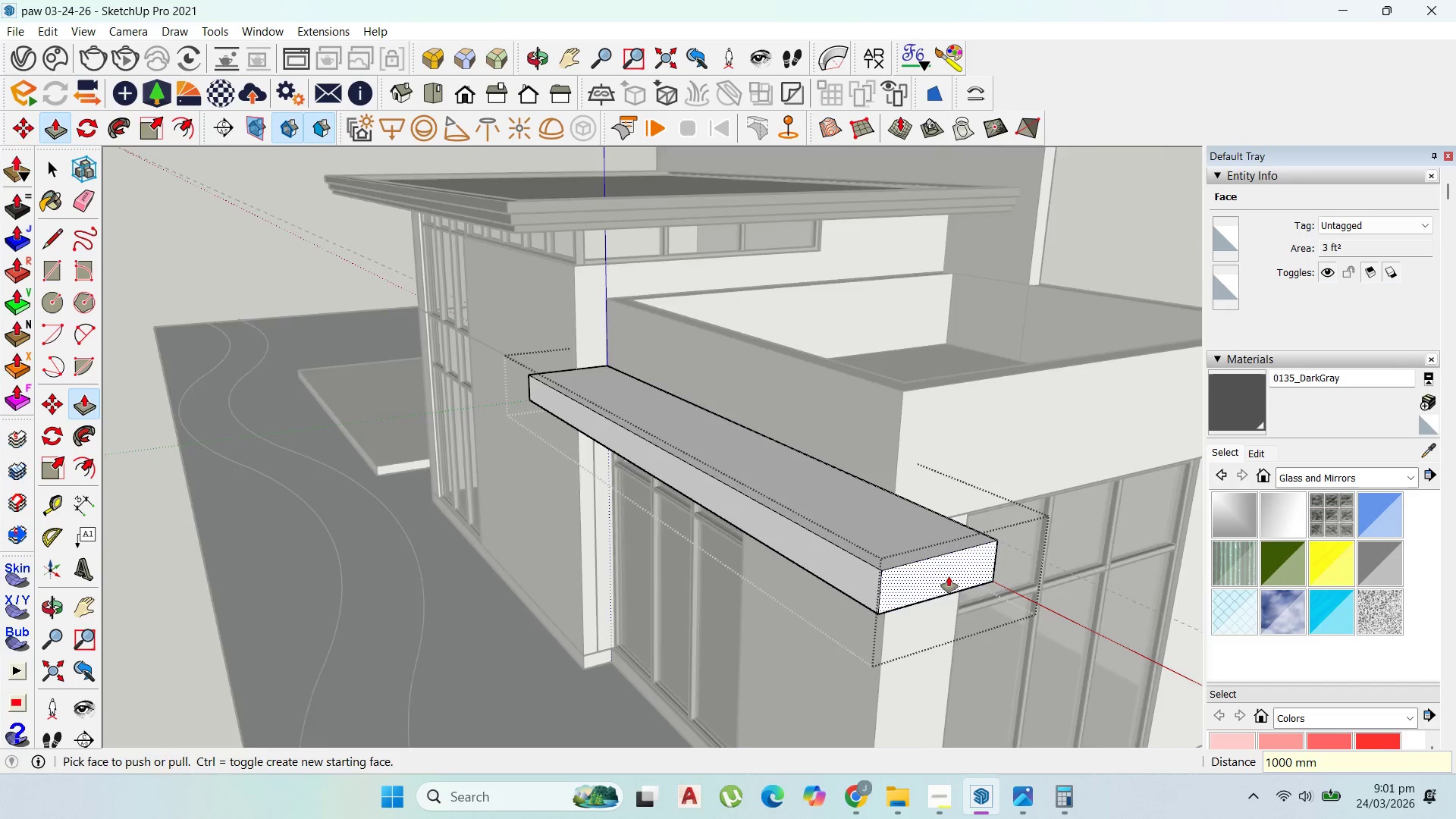 
scroll: coordinate [949, 574], scroll_direction: up, amount: 1.0
 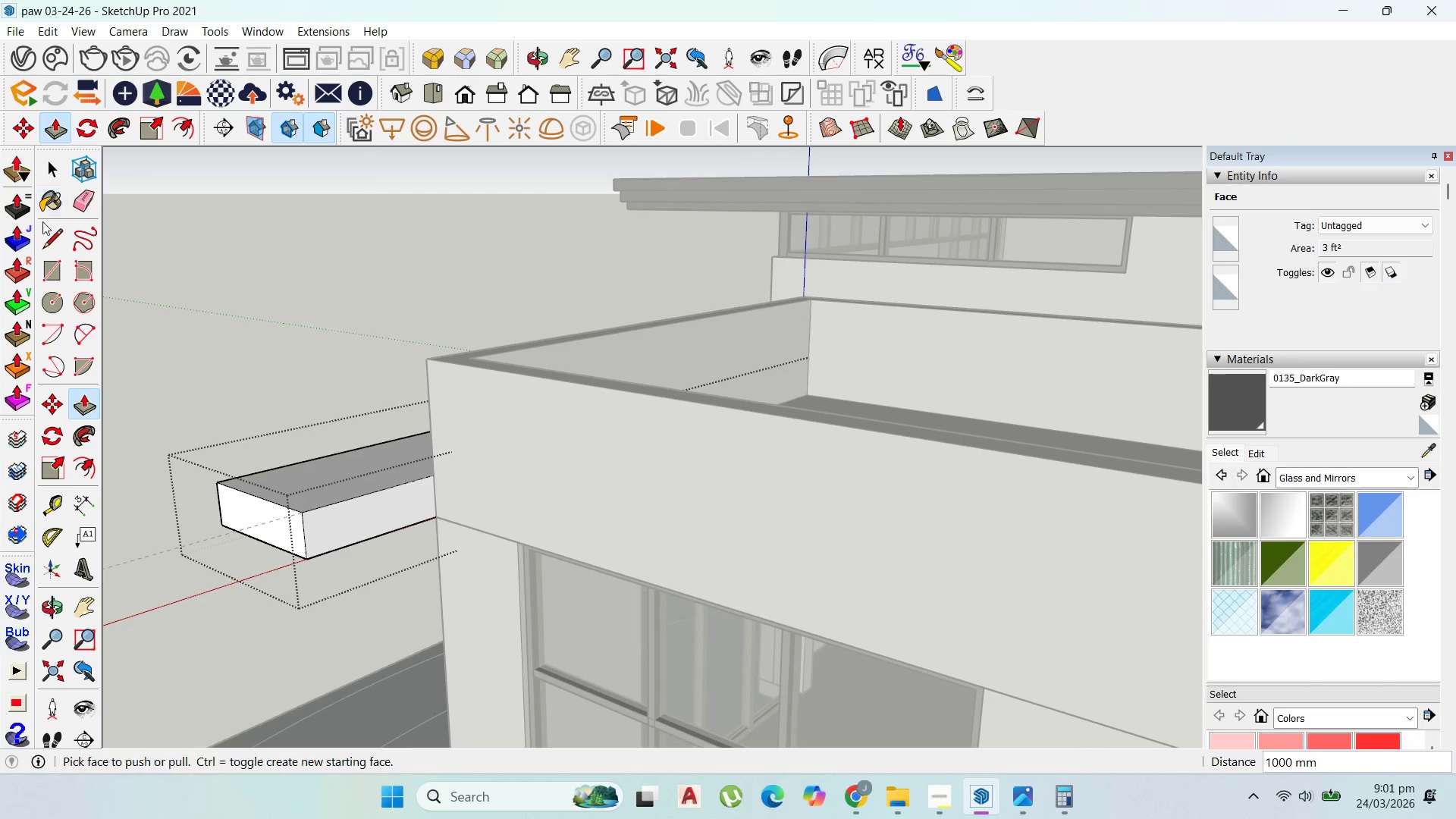 
left_click([46, 275])
 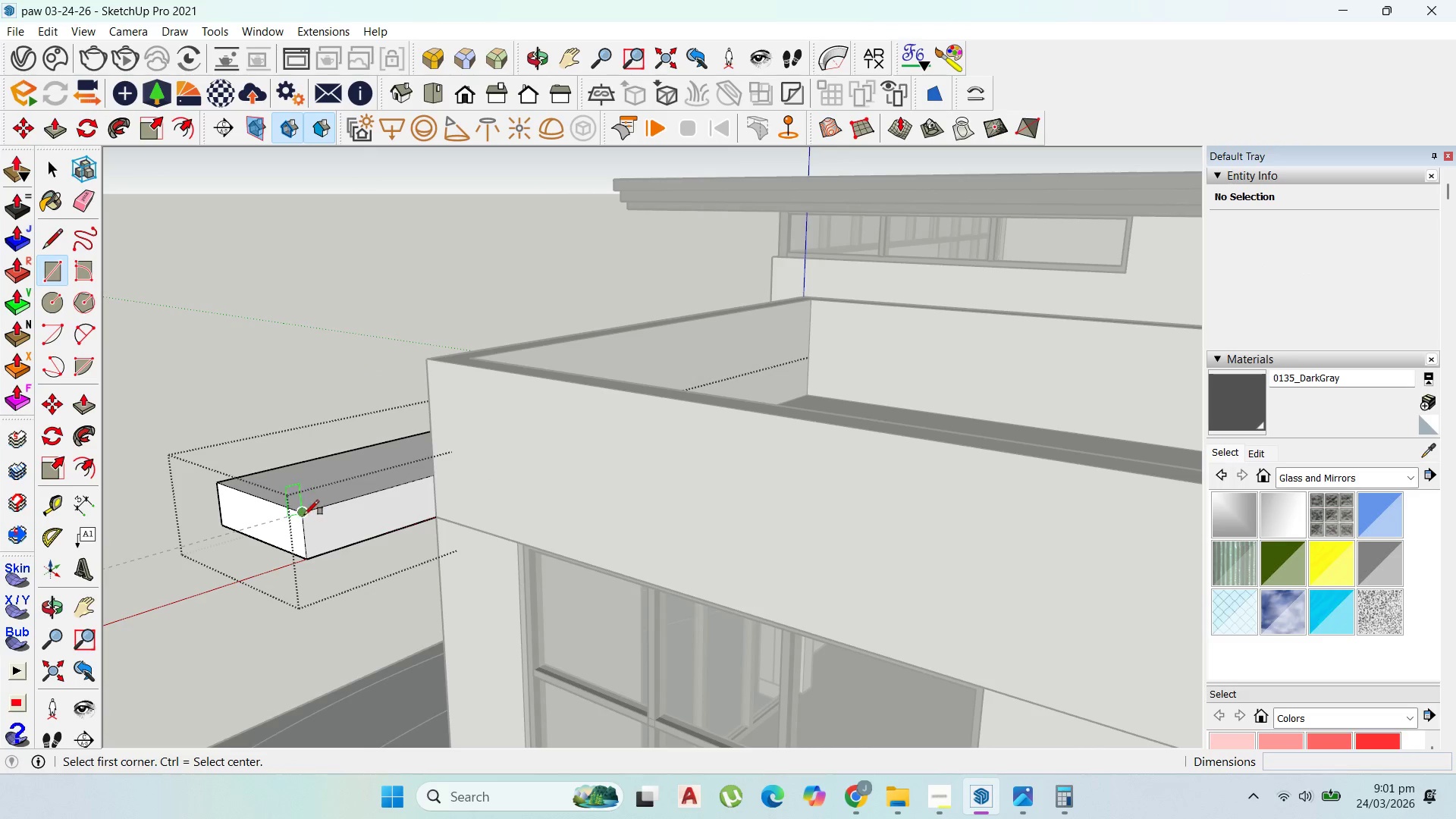 
left_click_drag(start_coordinate=[300, 515], to_coordinate=[304, 515])
 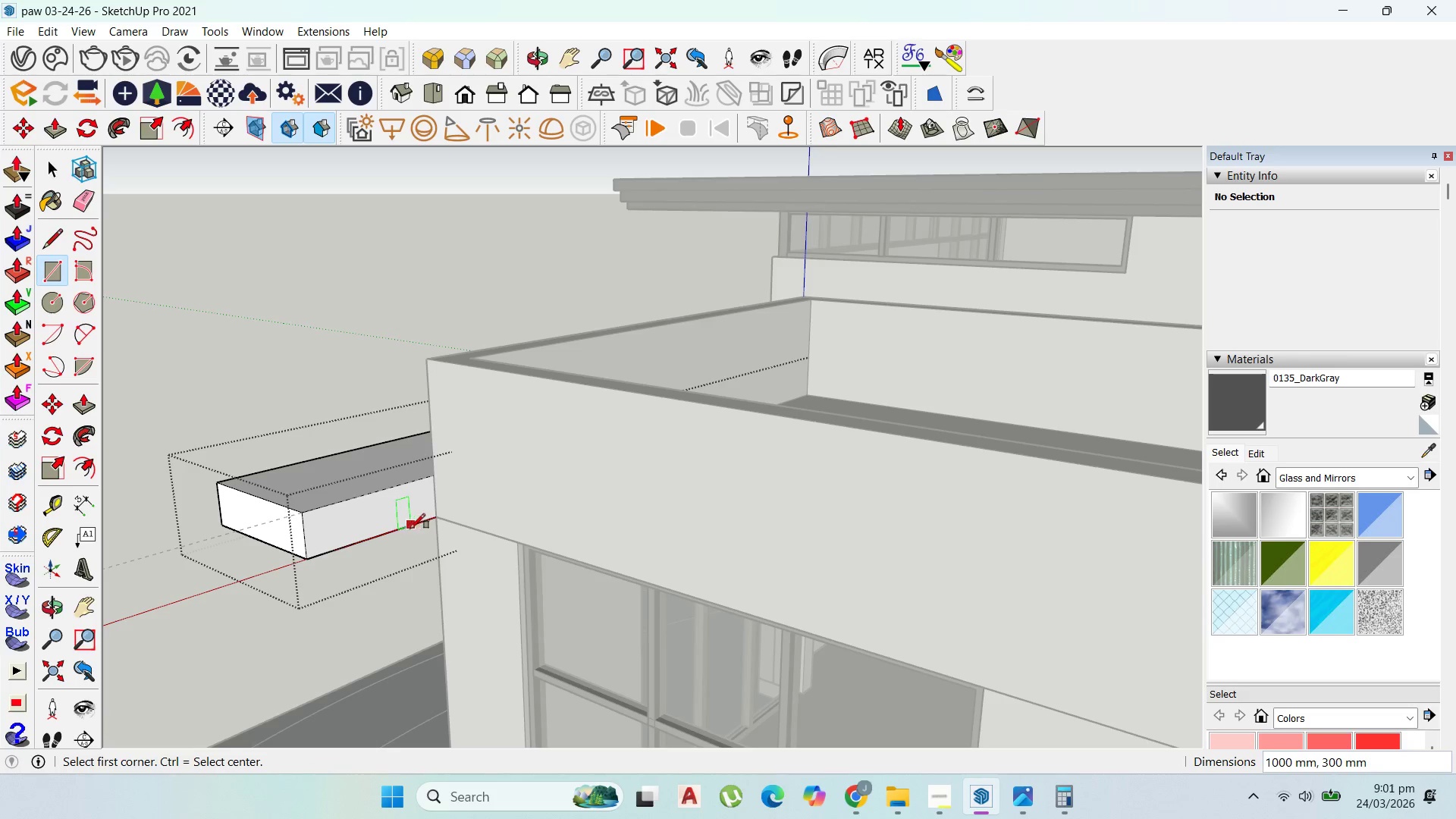 
key(P)
 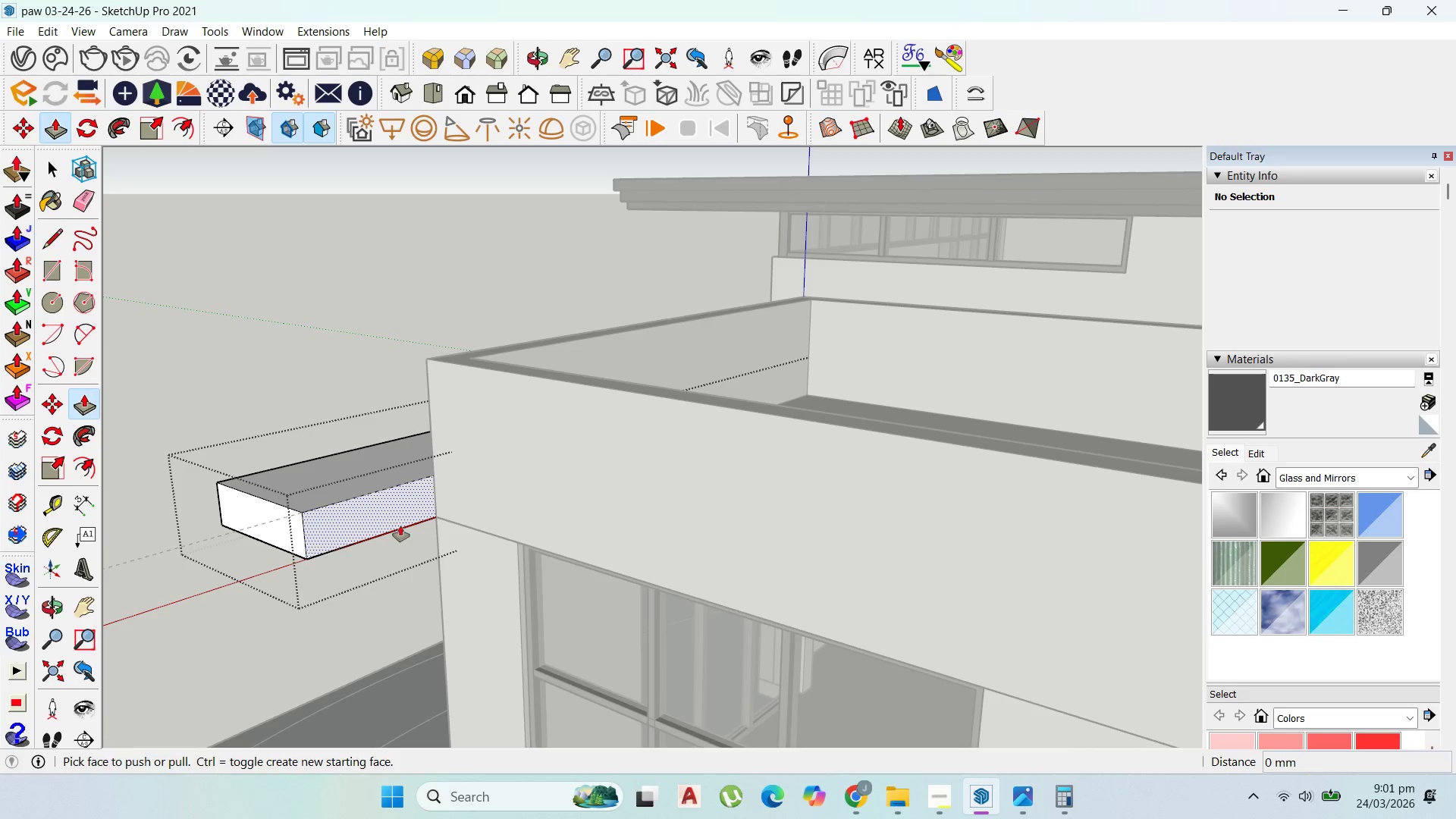 
left_click([400, 526])
 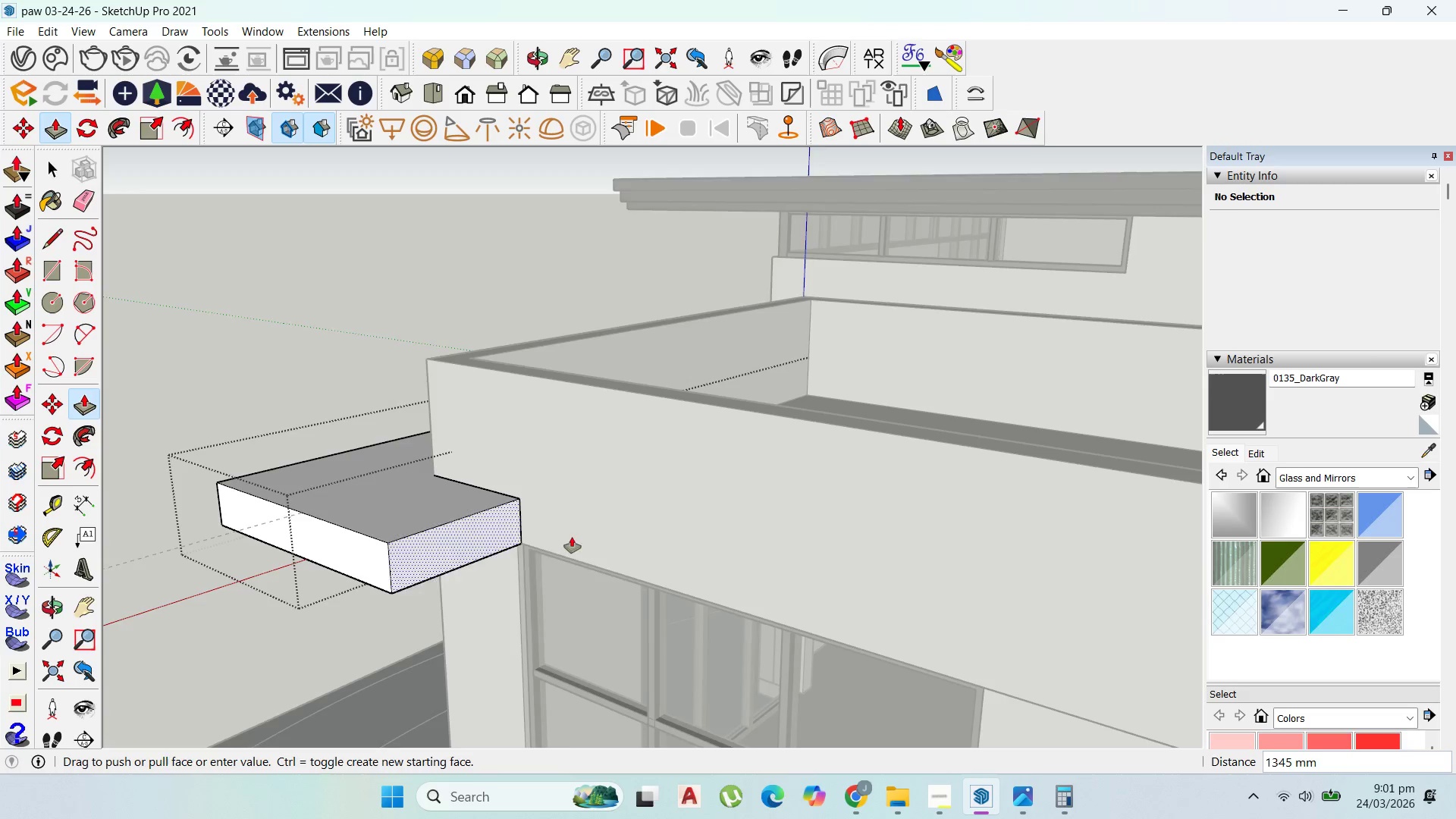 
scroll: coordinate [732, 563], scroll_direction: down, amount: 5.0
 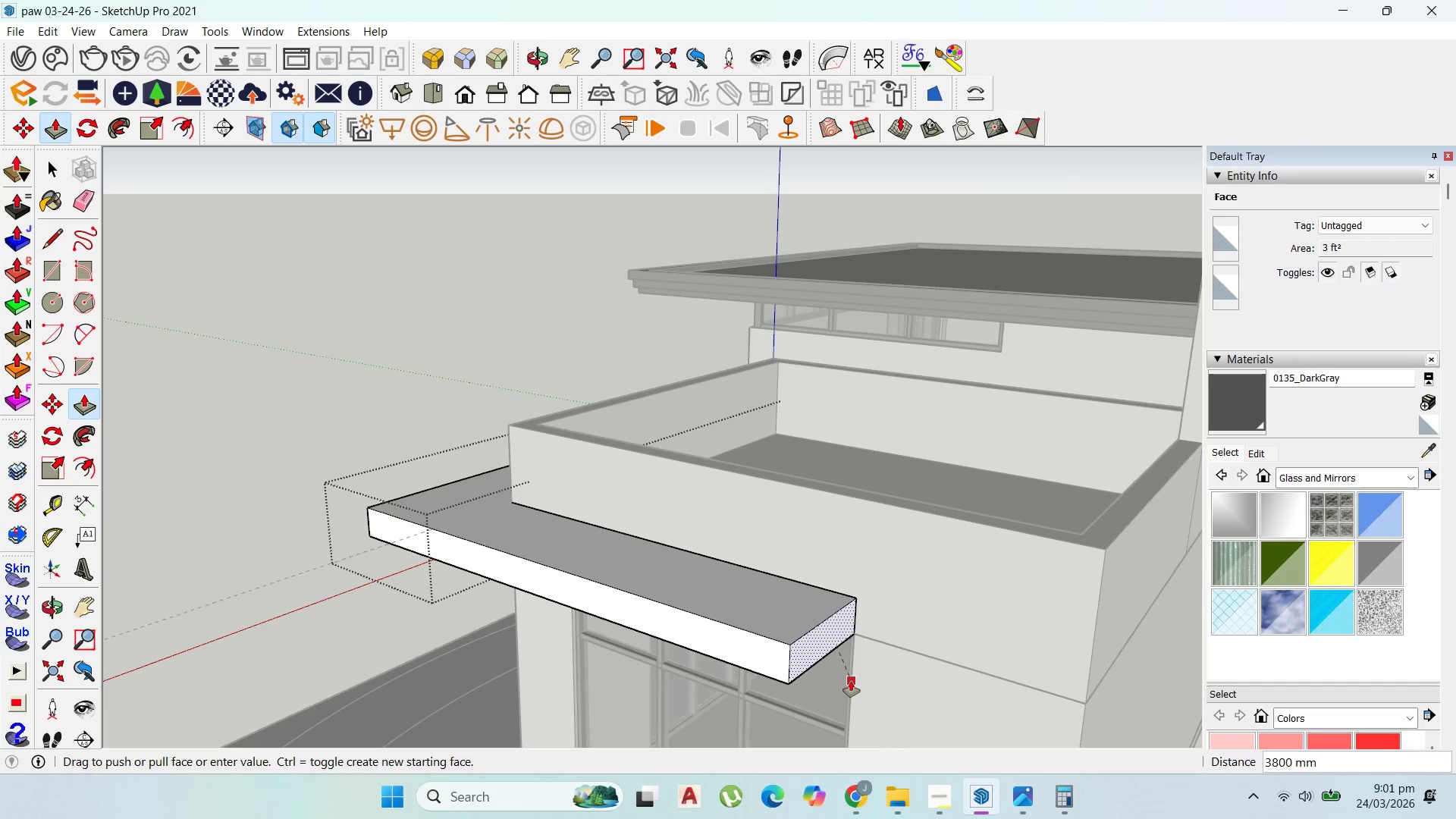 
left_click([851, 681])
 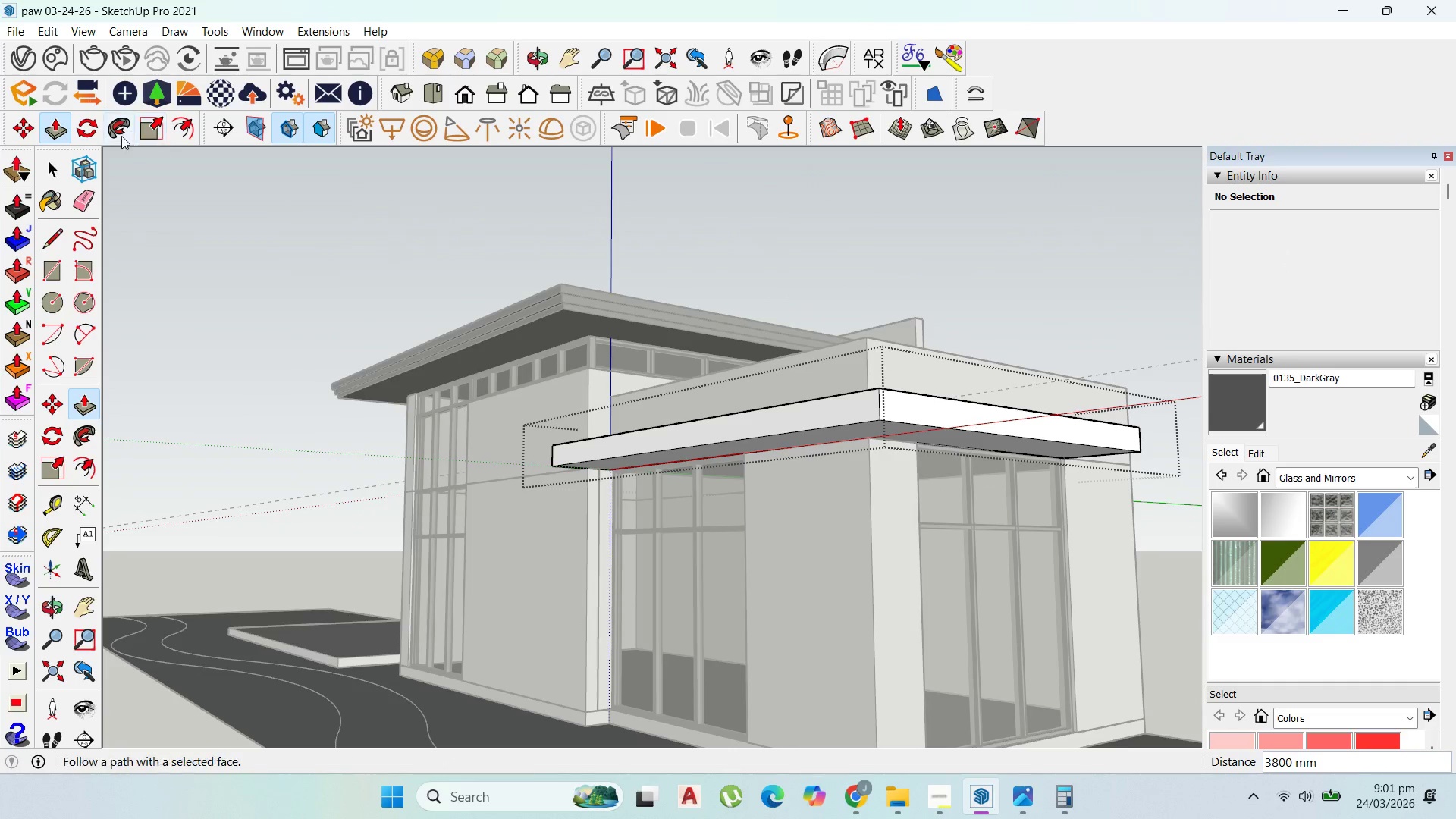 
left_click([51, 162])
 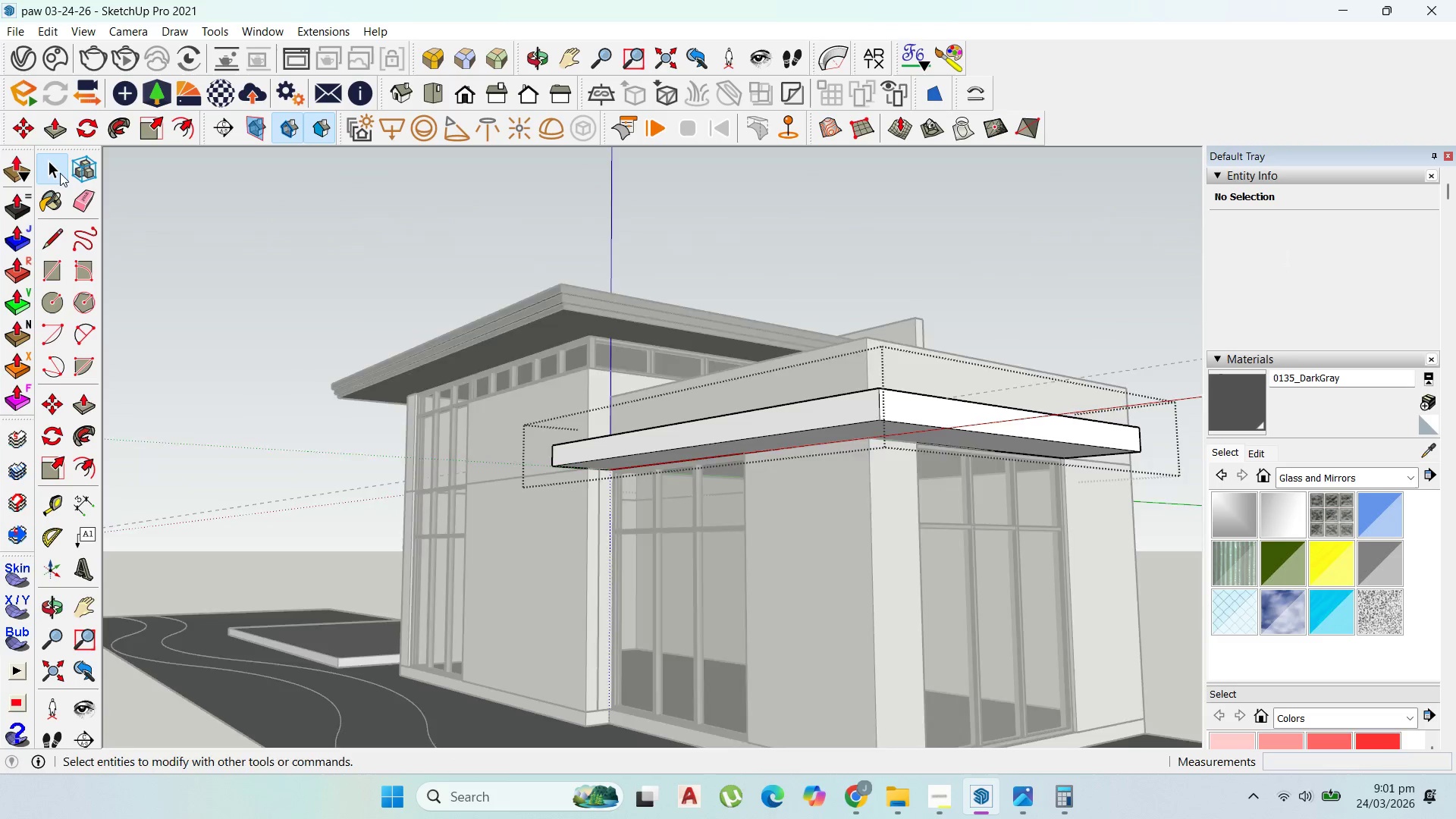 
key(Escape)
 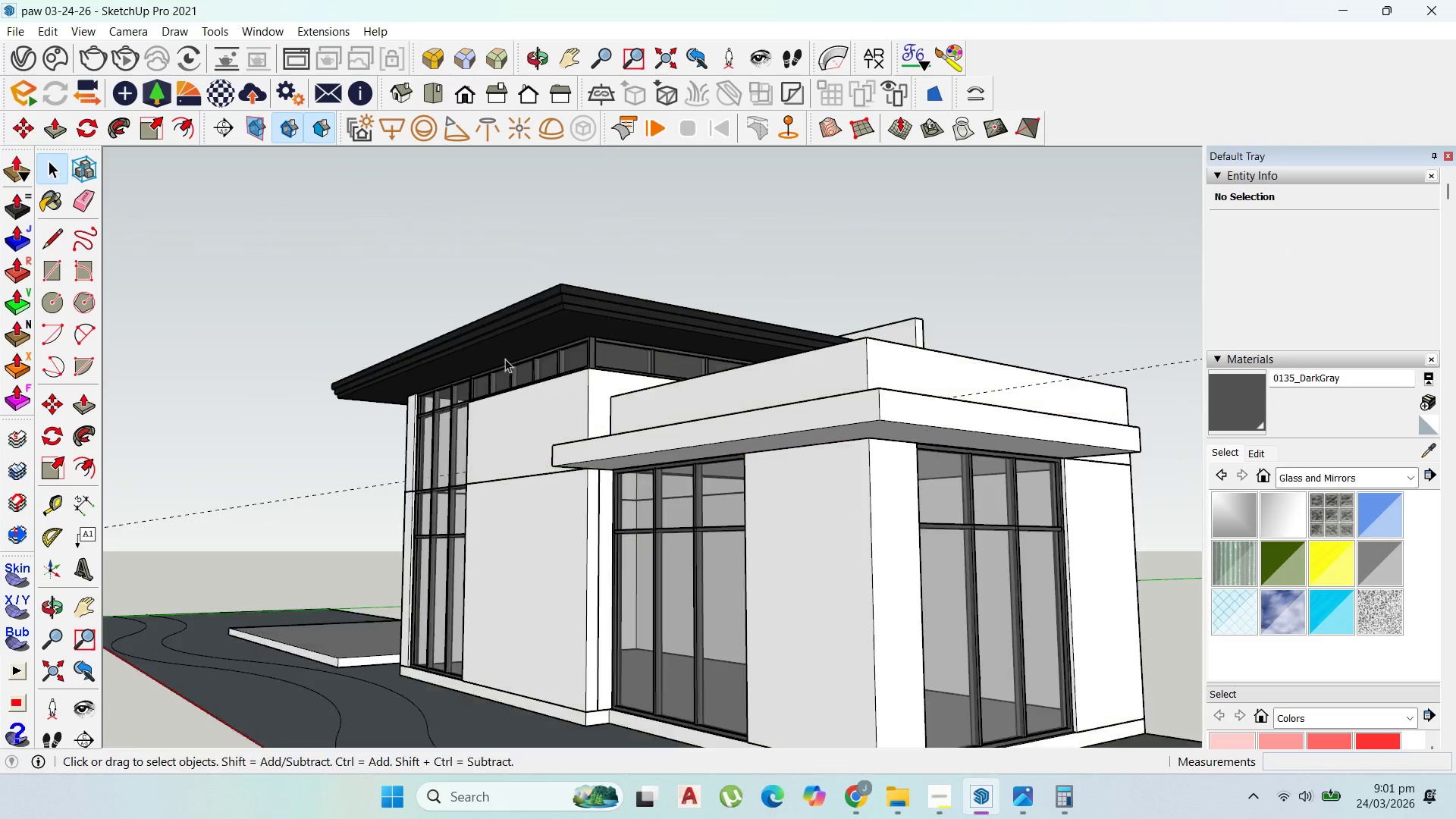 
key(Escape)
 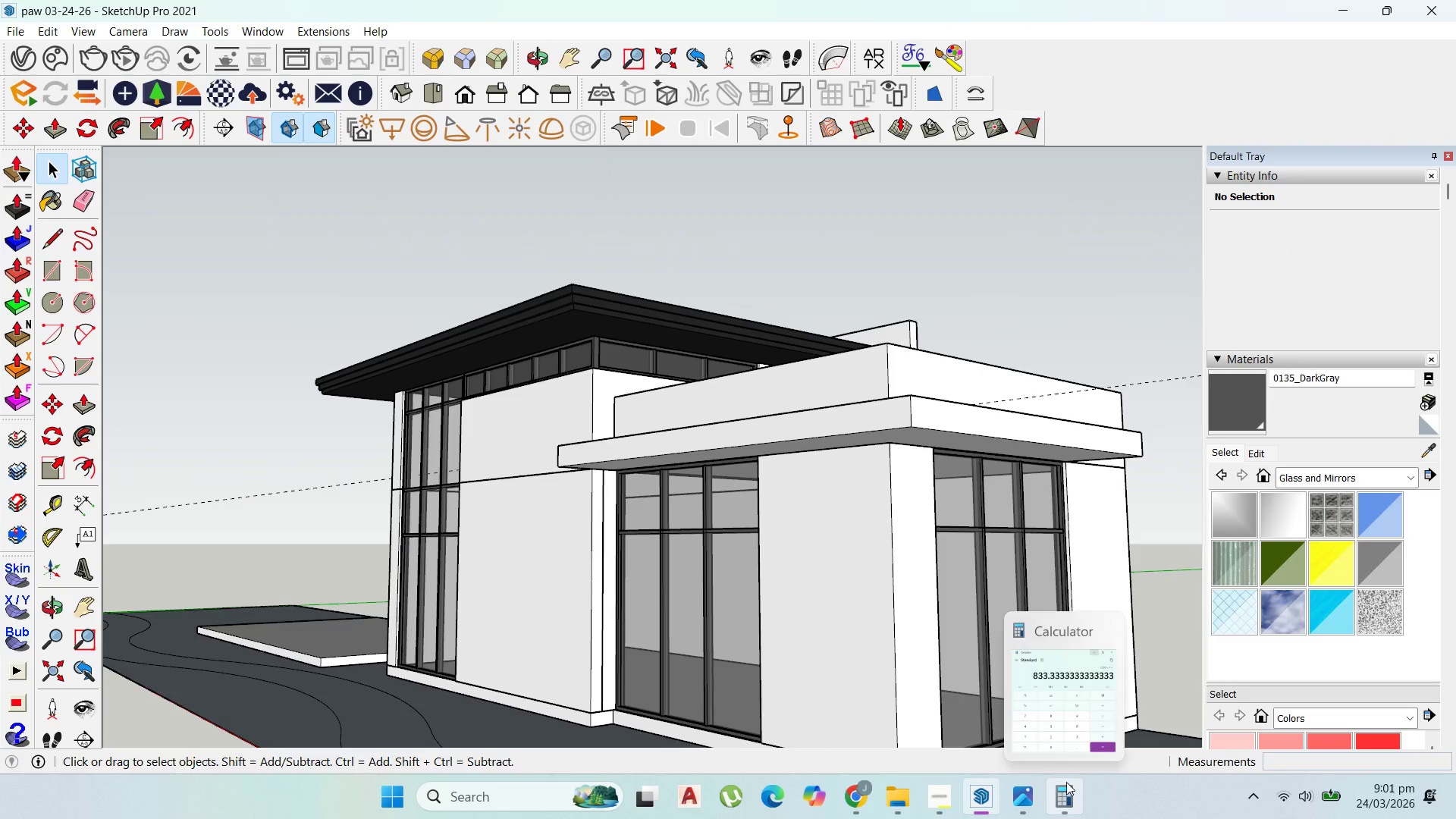 
left_click([1034, 783])
 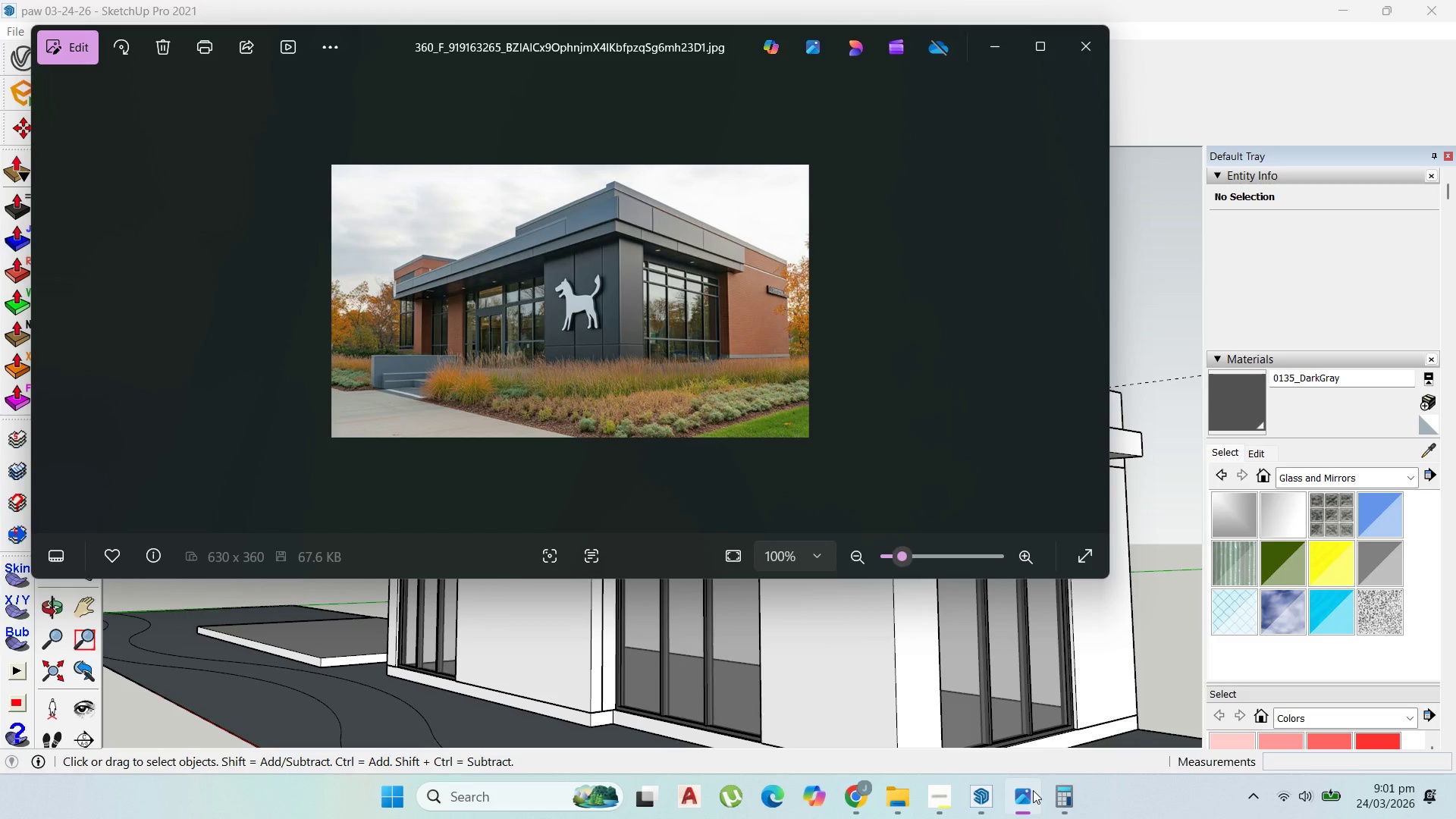 
left_click([1033, 790])
 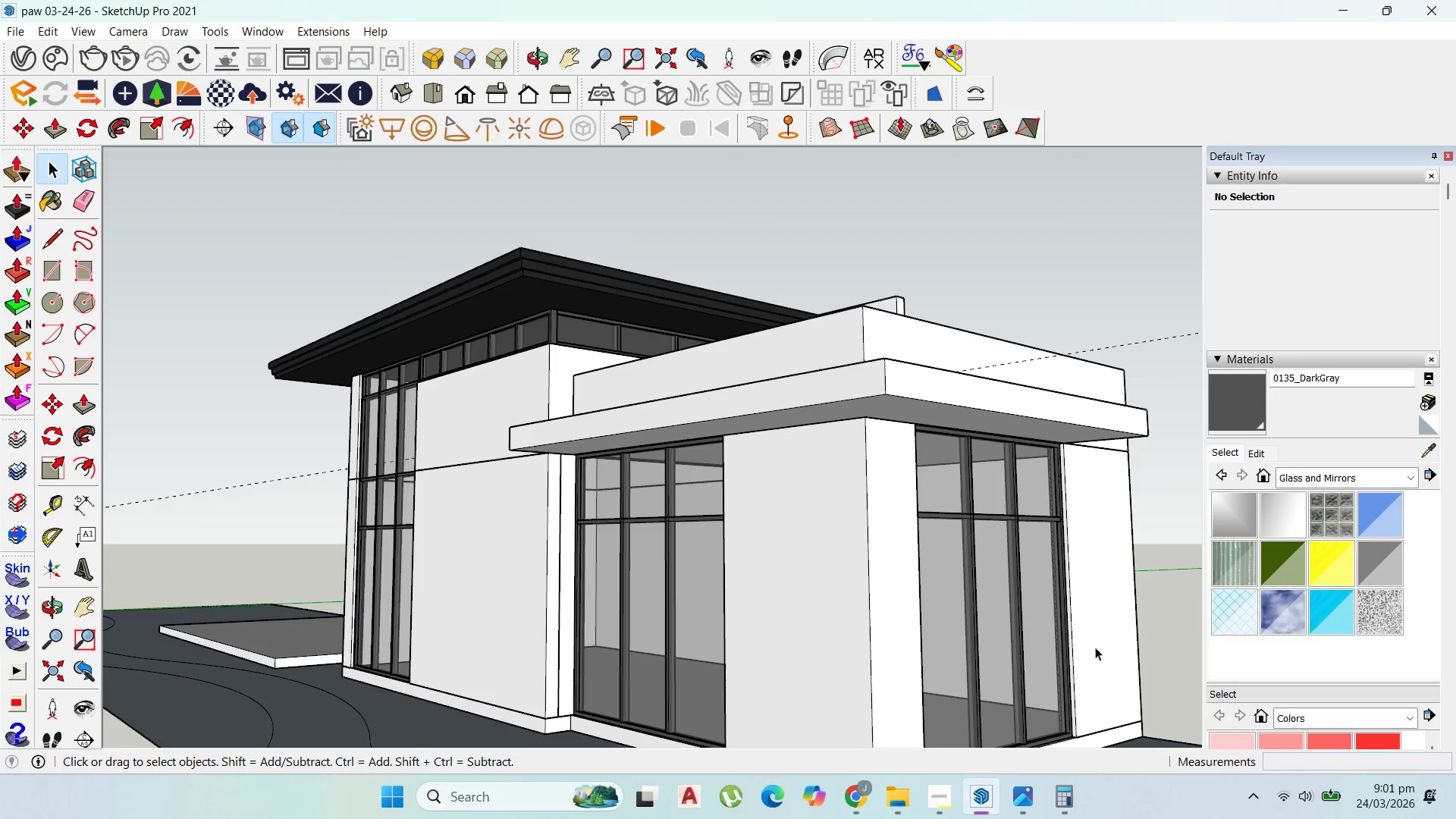 
scroll: coordinate [1088, 651], scroll_direction: up, amount: 1.0
 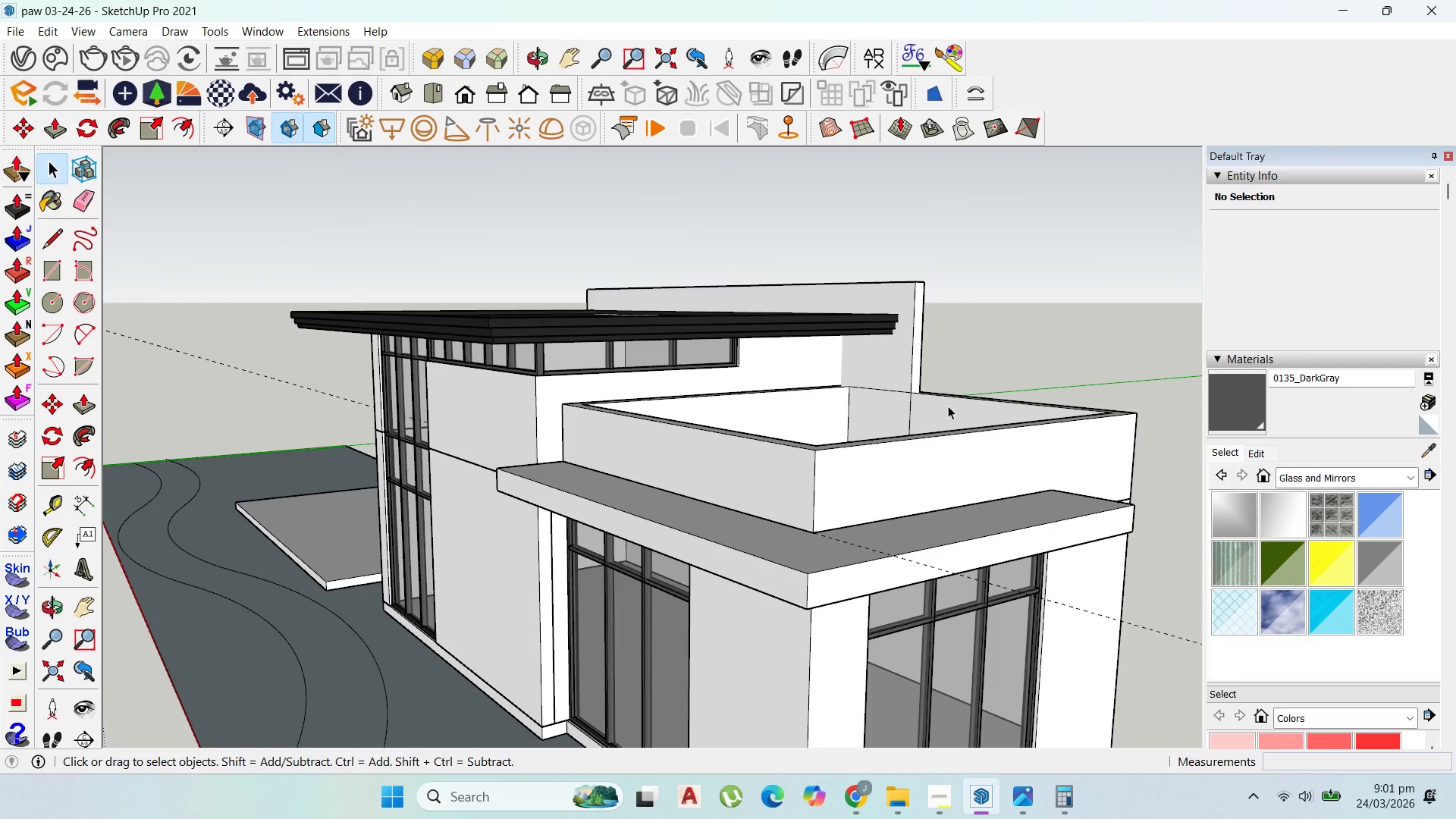 
double_click([773, 571])
 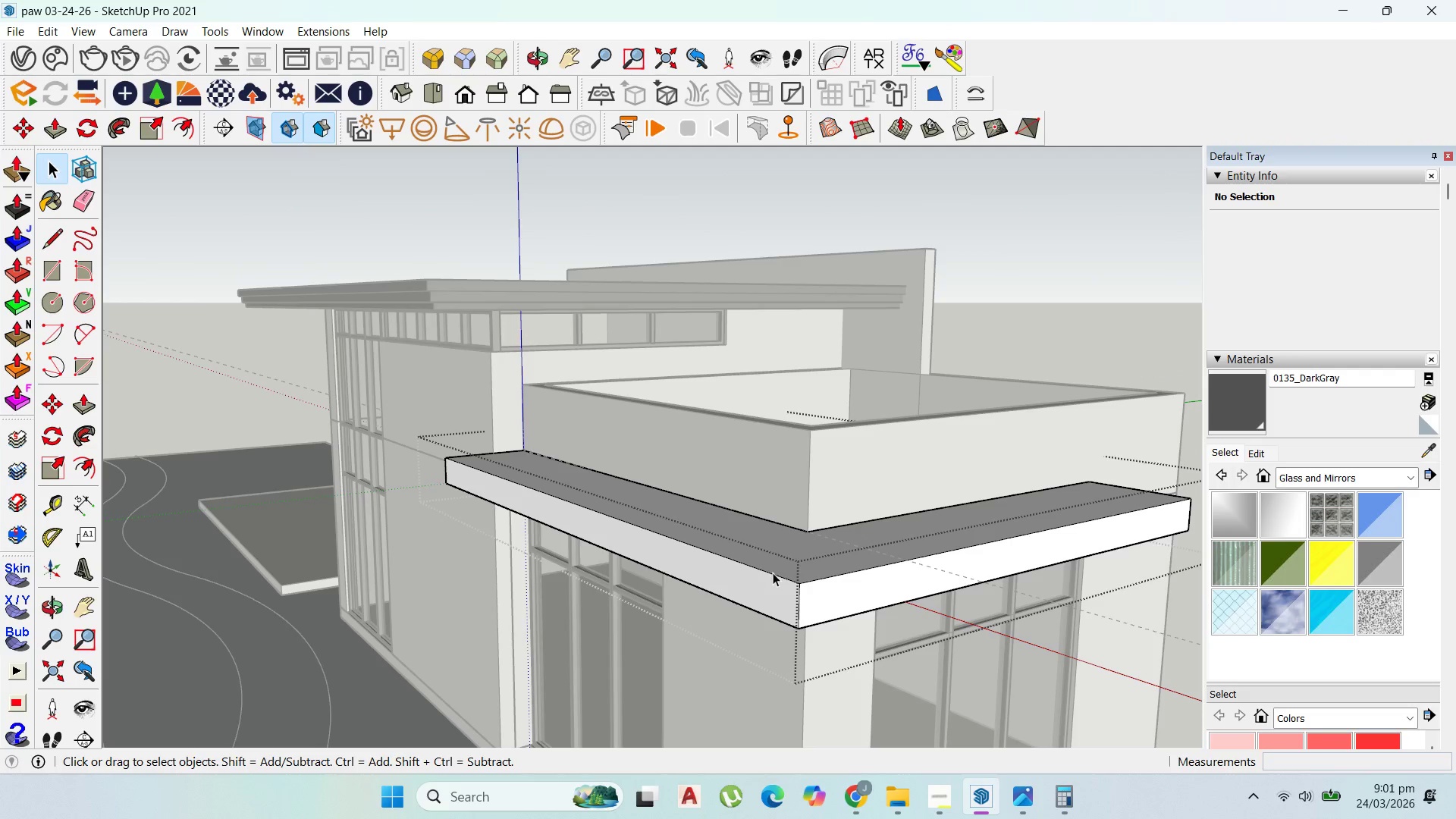 
scroll: coordinate [837, 534], scroll_direction: up, amount: 2.0
 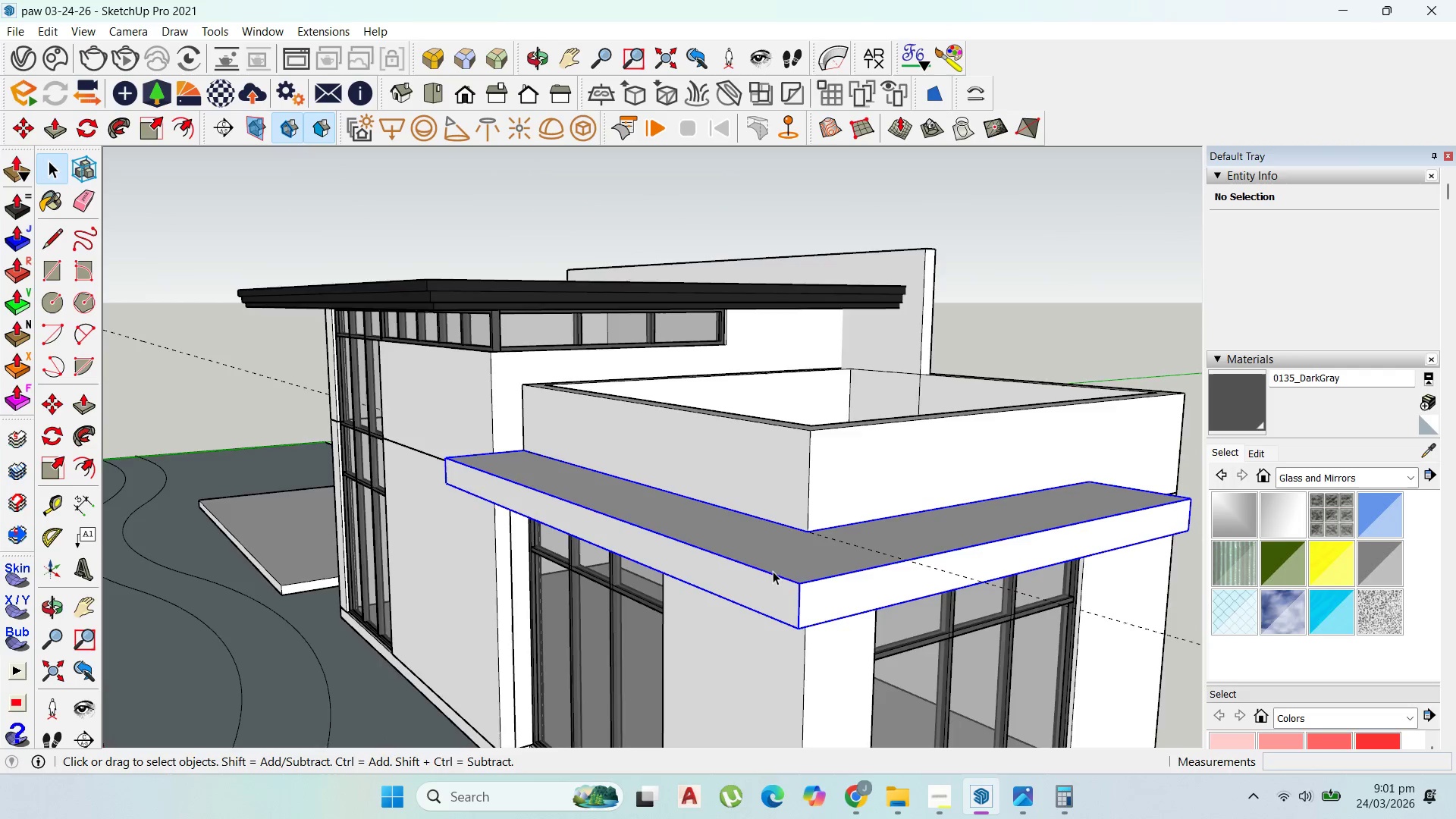 
left_click([773, 573])
 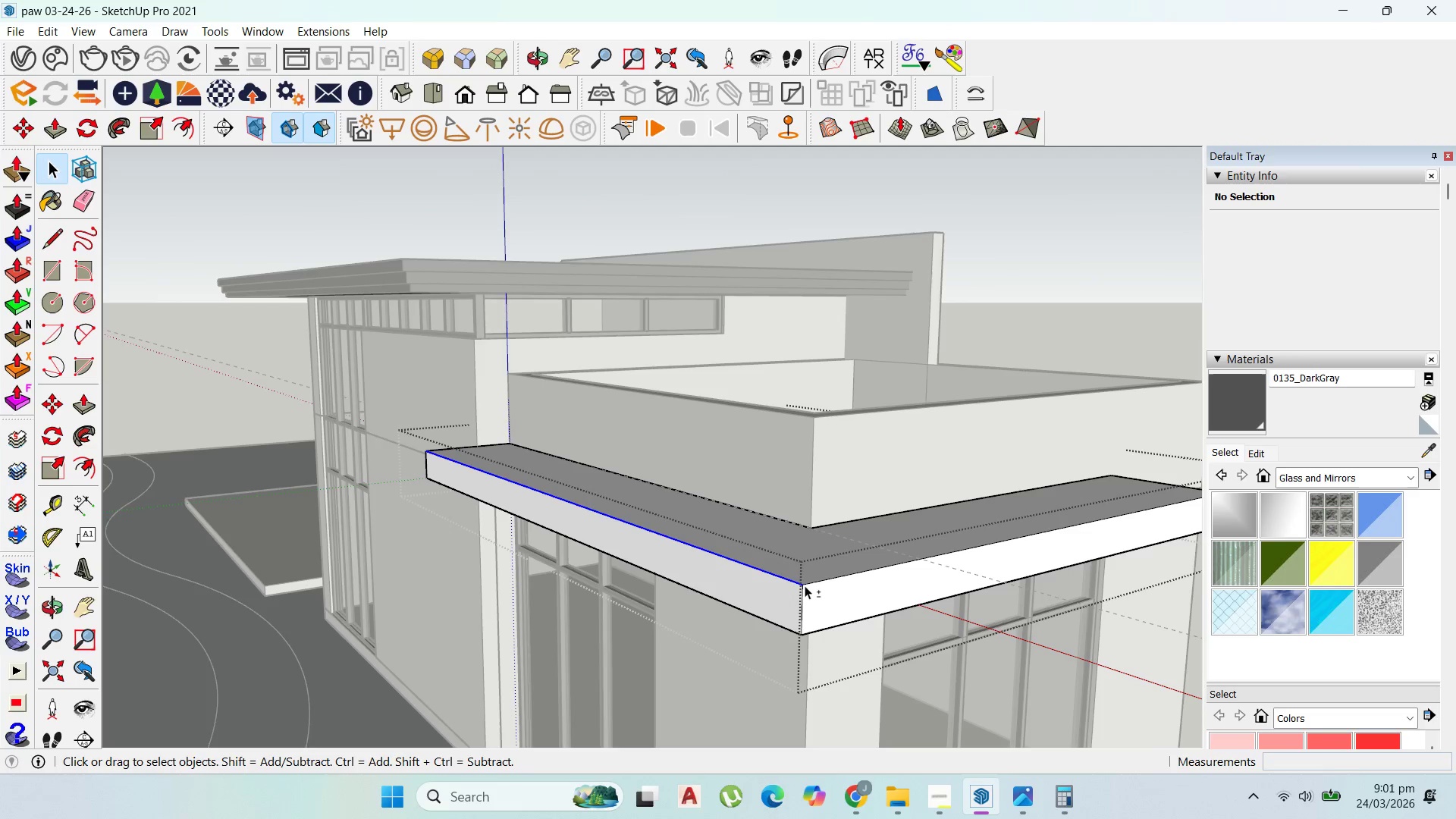 
scroll: coordinate [773, 573], scroll_direction: up, amount: 1.0
 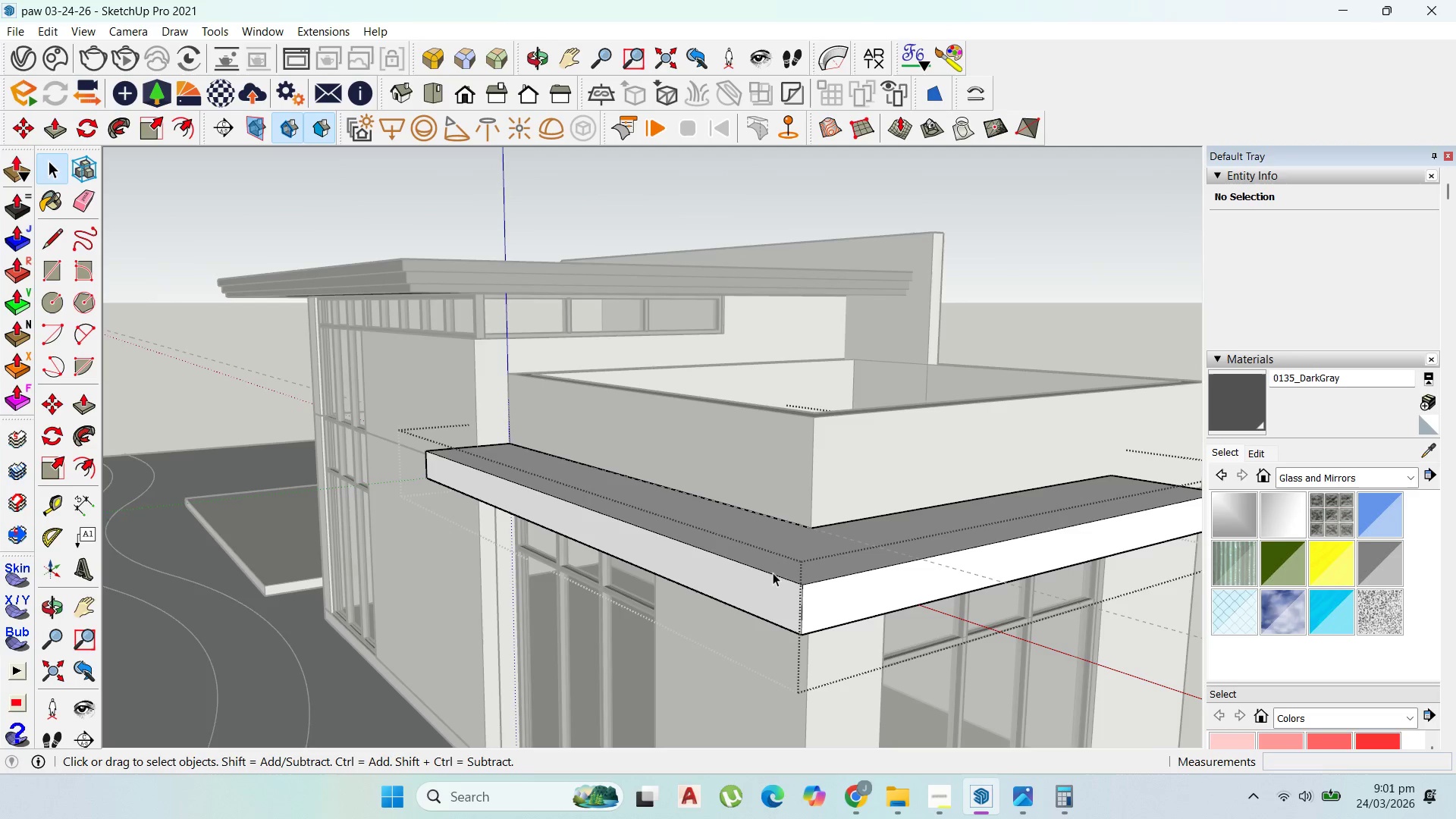 
hold_key(key=ShiftLeft, duration=0.86)
left_click([809, 582])
 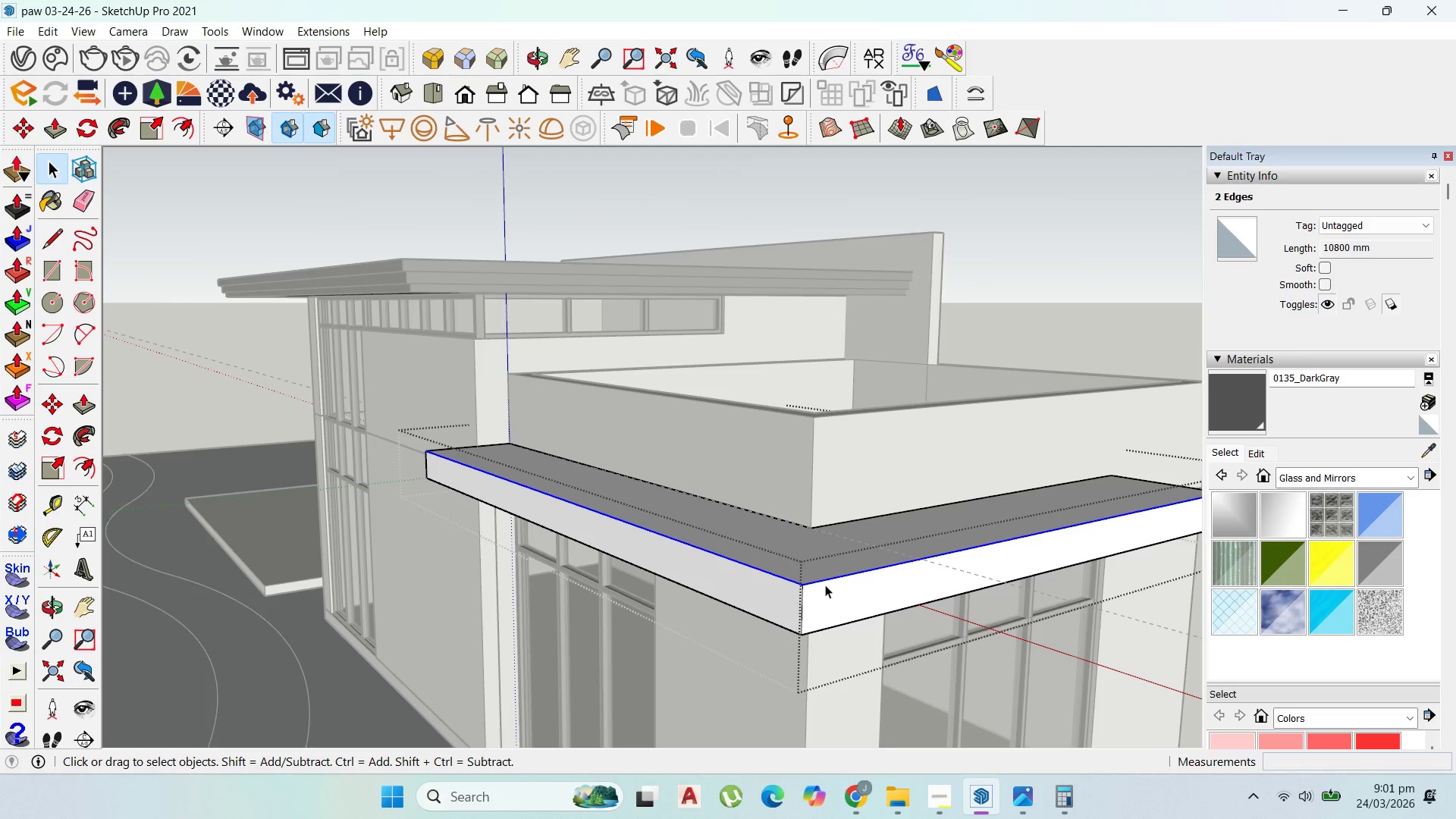 
key(M)
 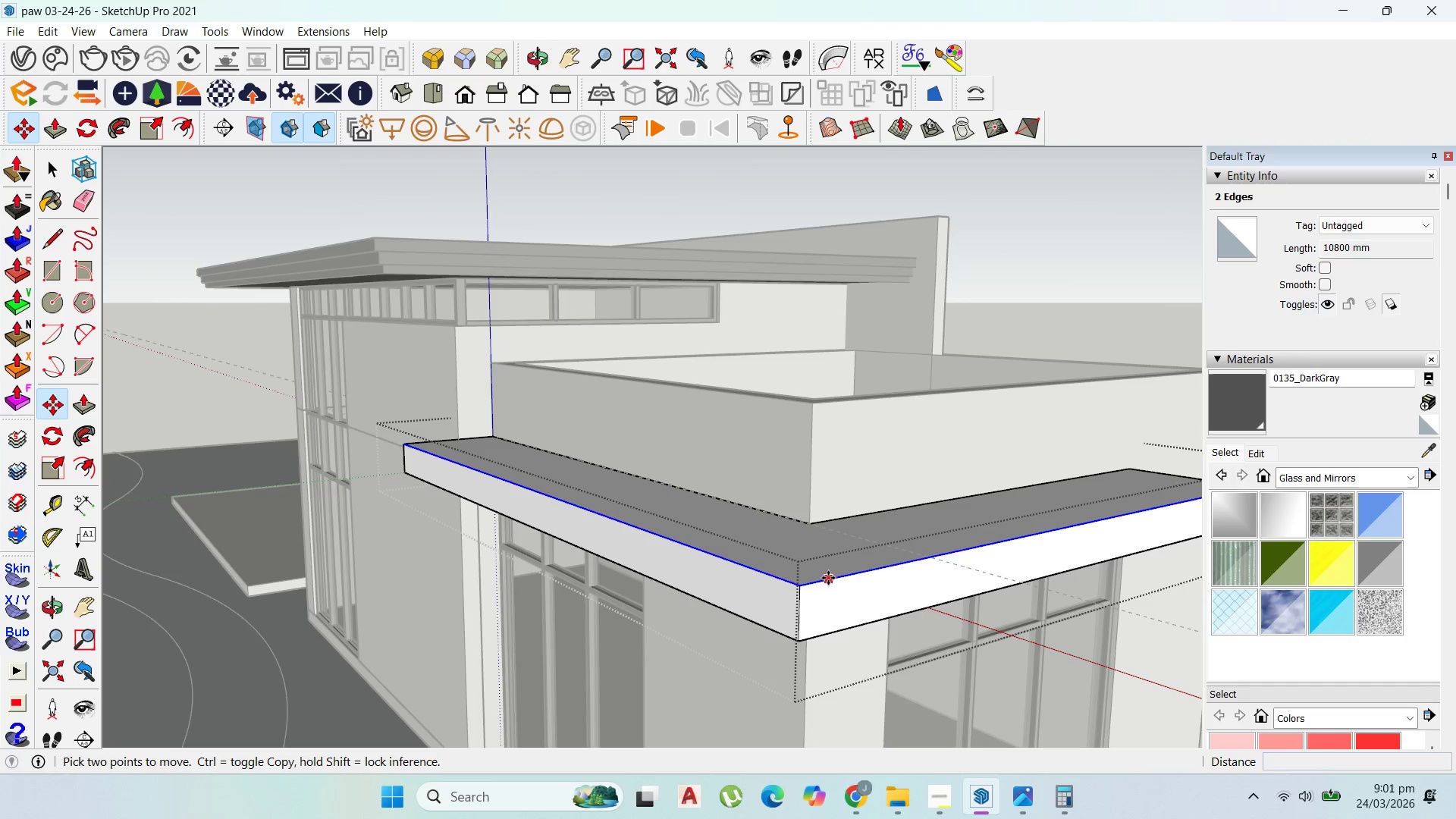 
scroll: coordinate [828, 578], scroll_direction: up, amount: 1.0
 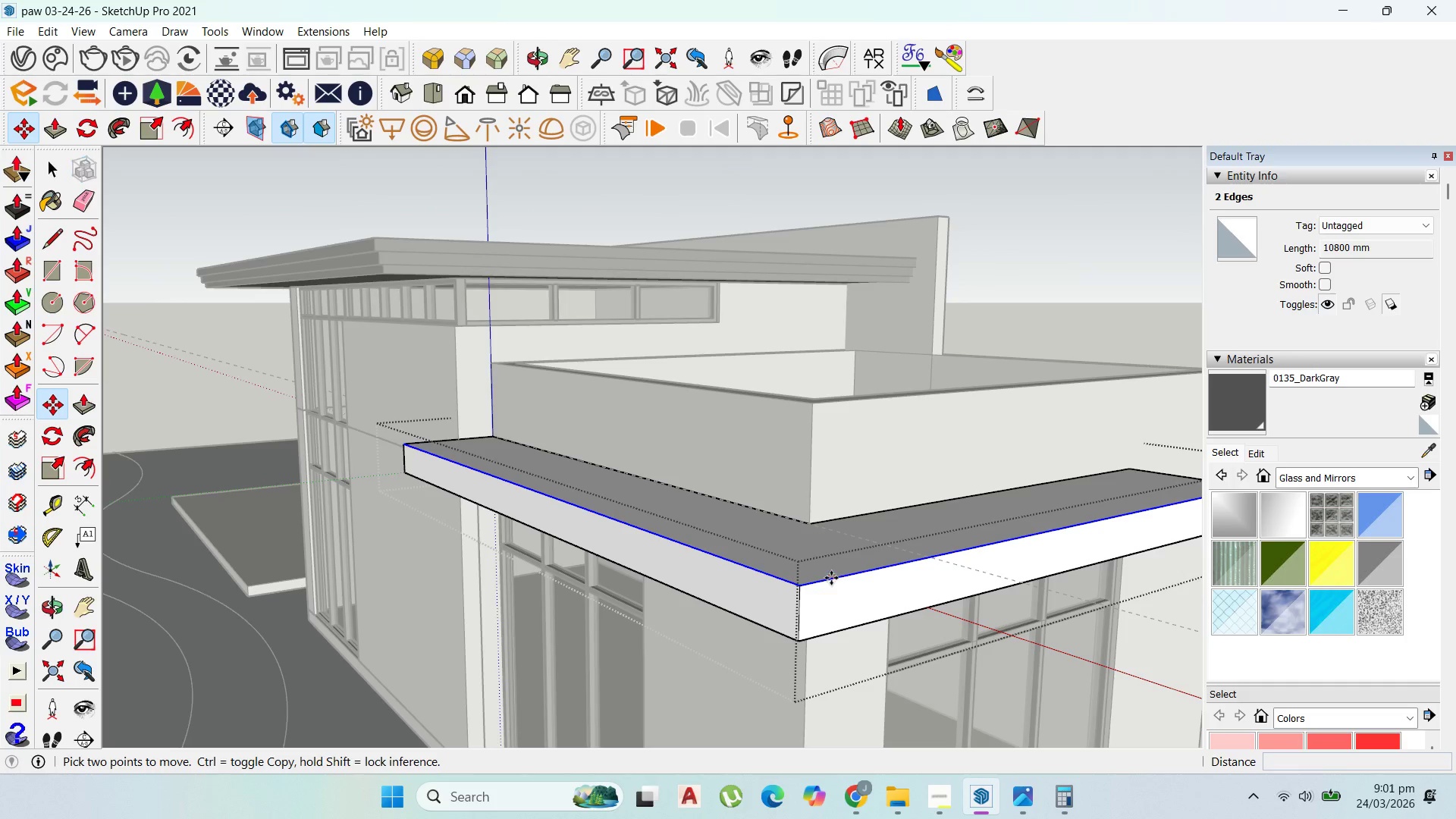 
key(Control+ControlLeft)
 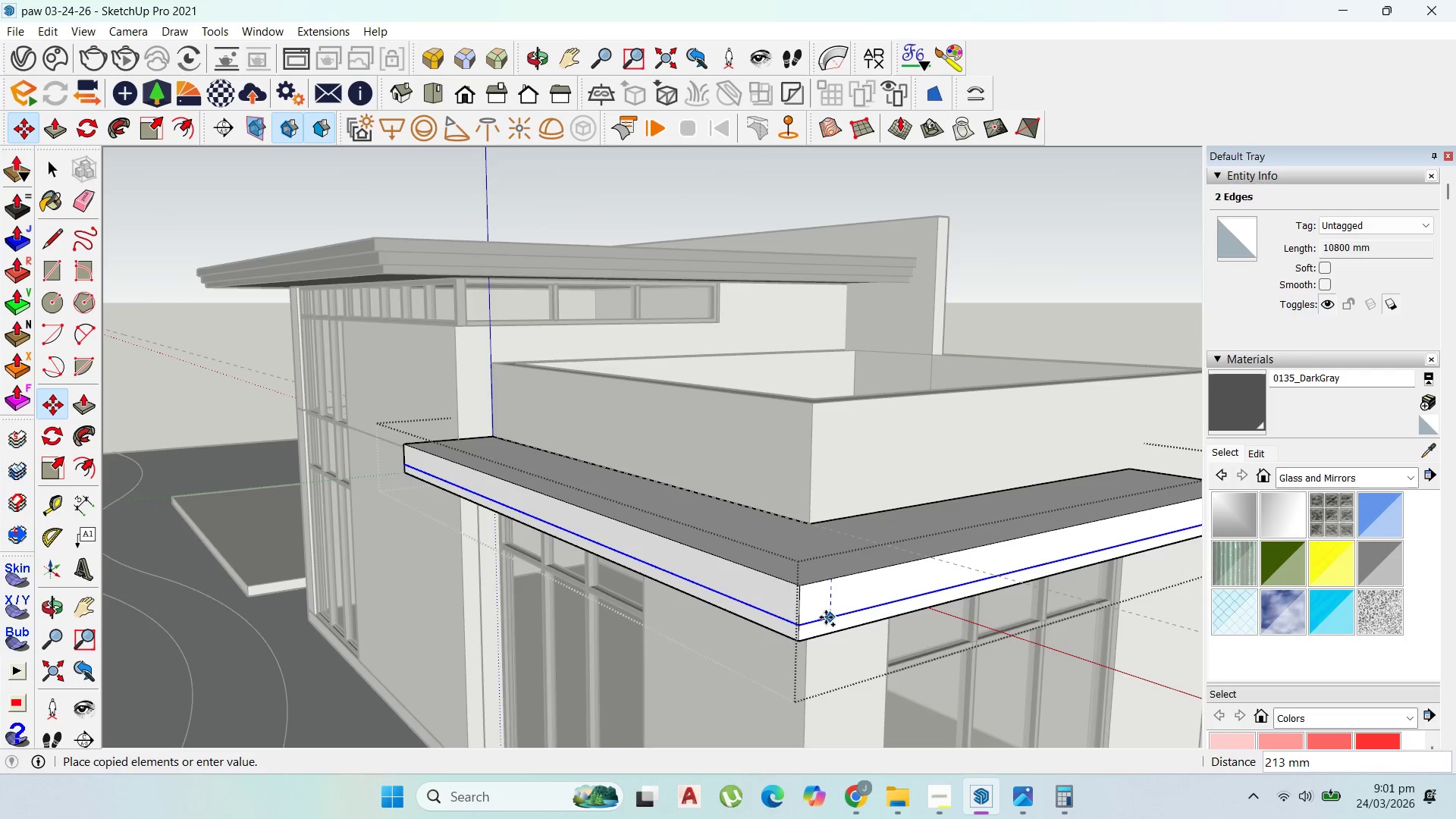 
left_click([826, 615])
 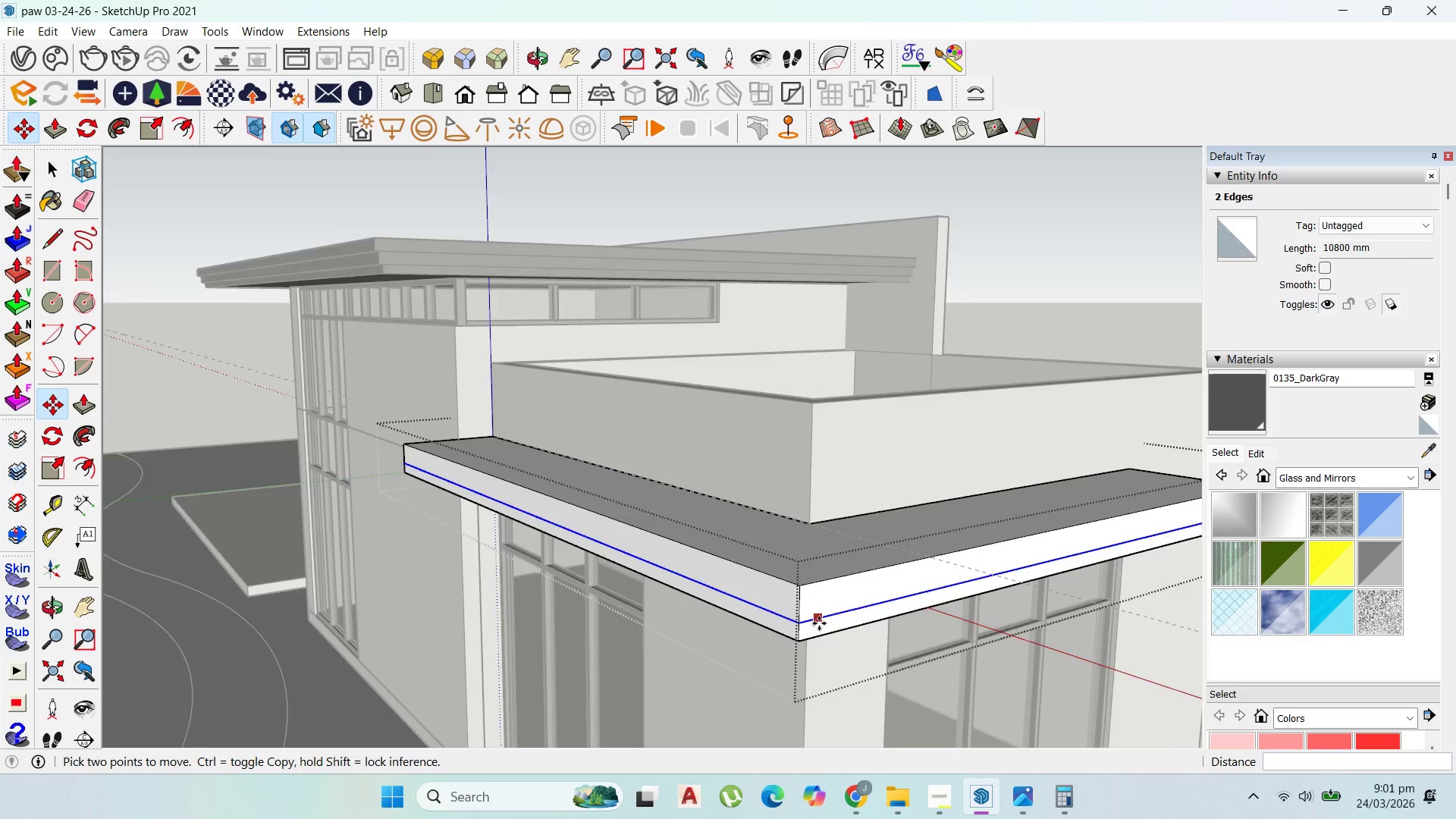 
scroll: coordinate [819, 623], scroll_direction: up, amount: 3.0
 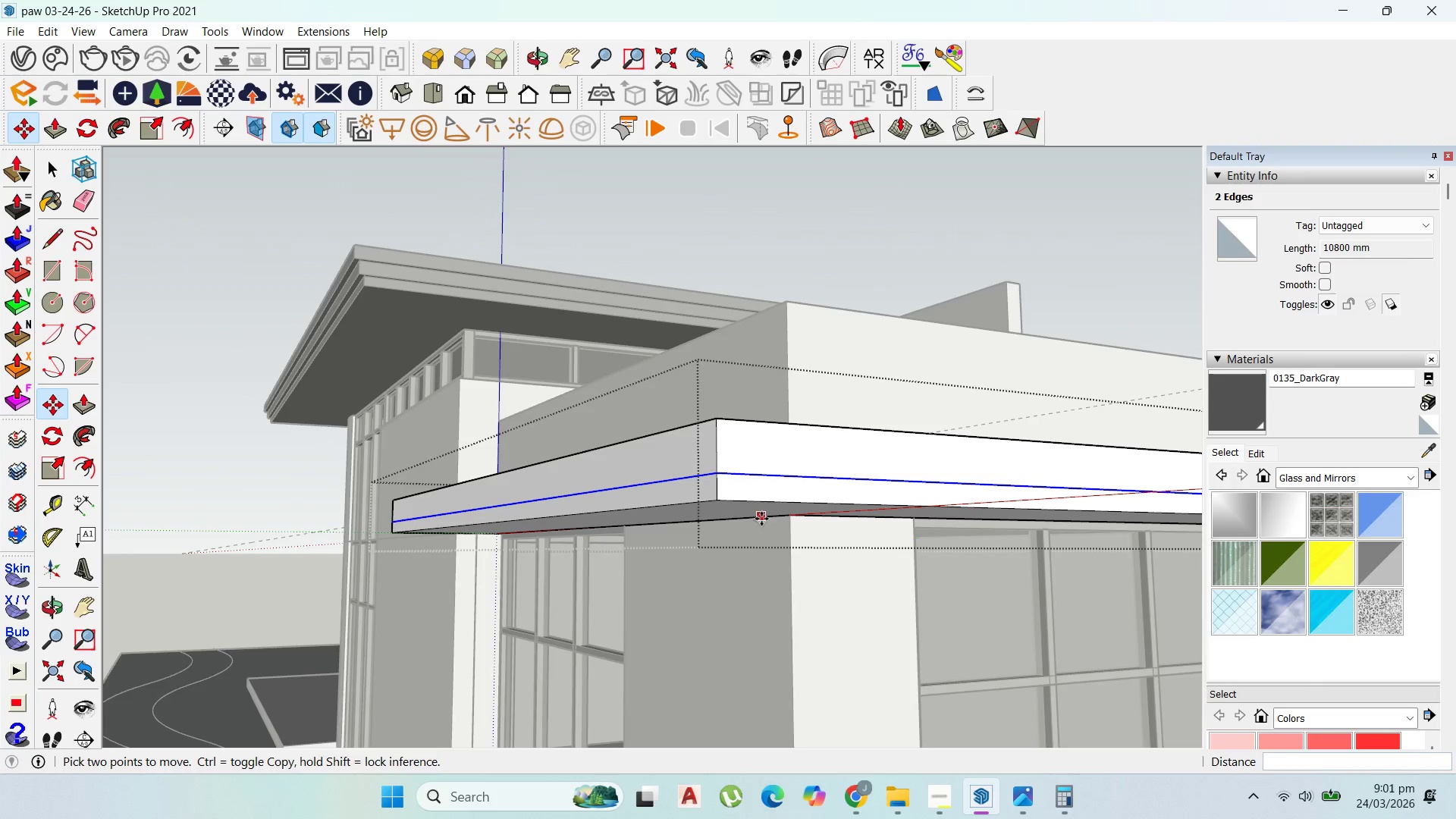 
key(0)
 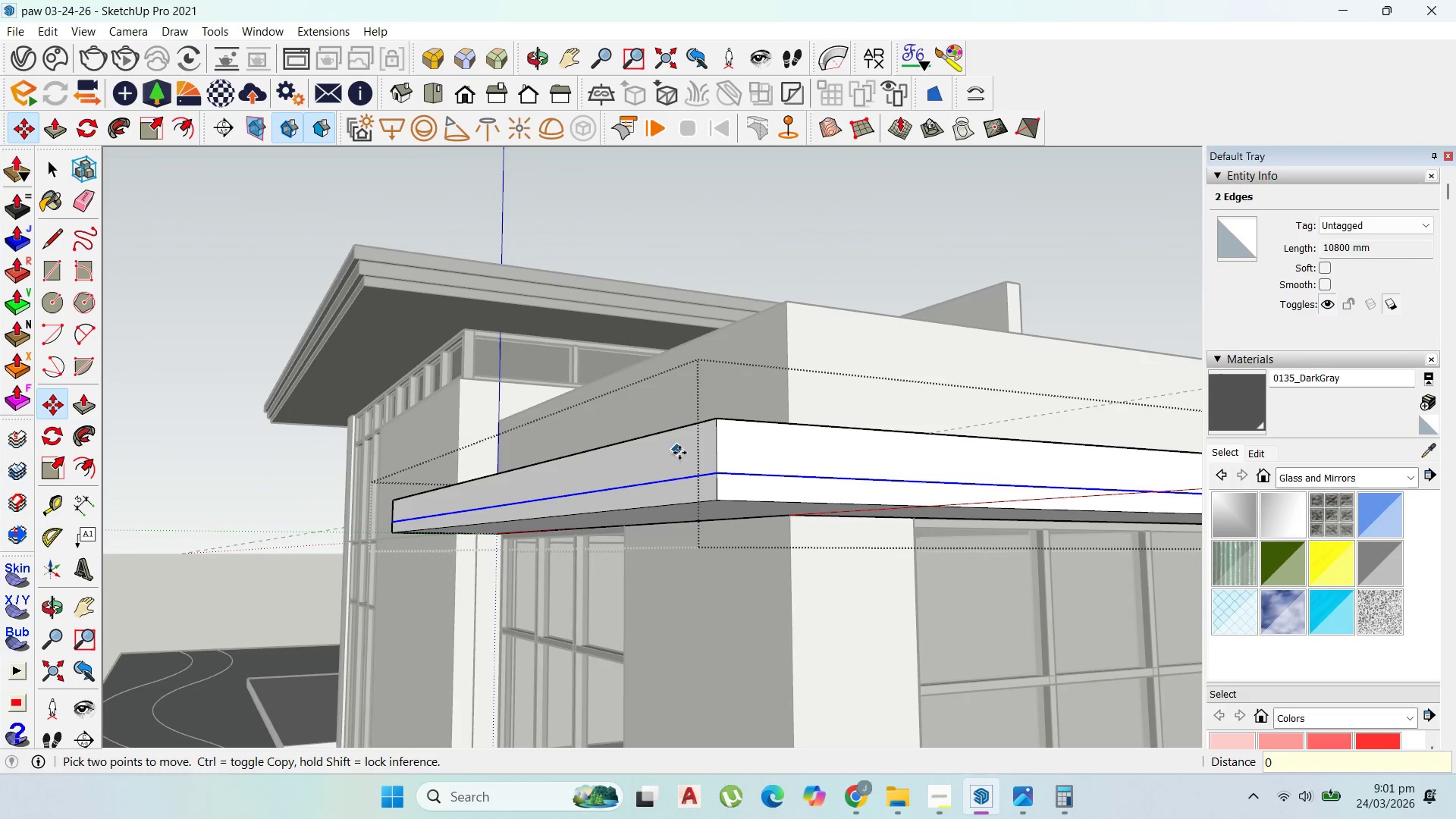 
key(Escape)
 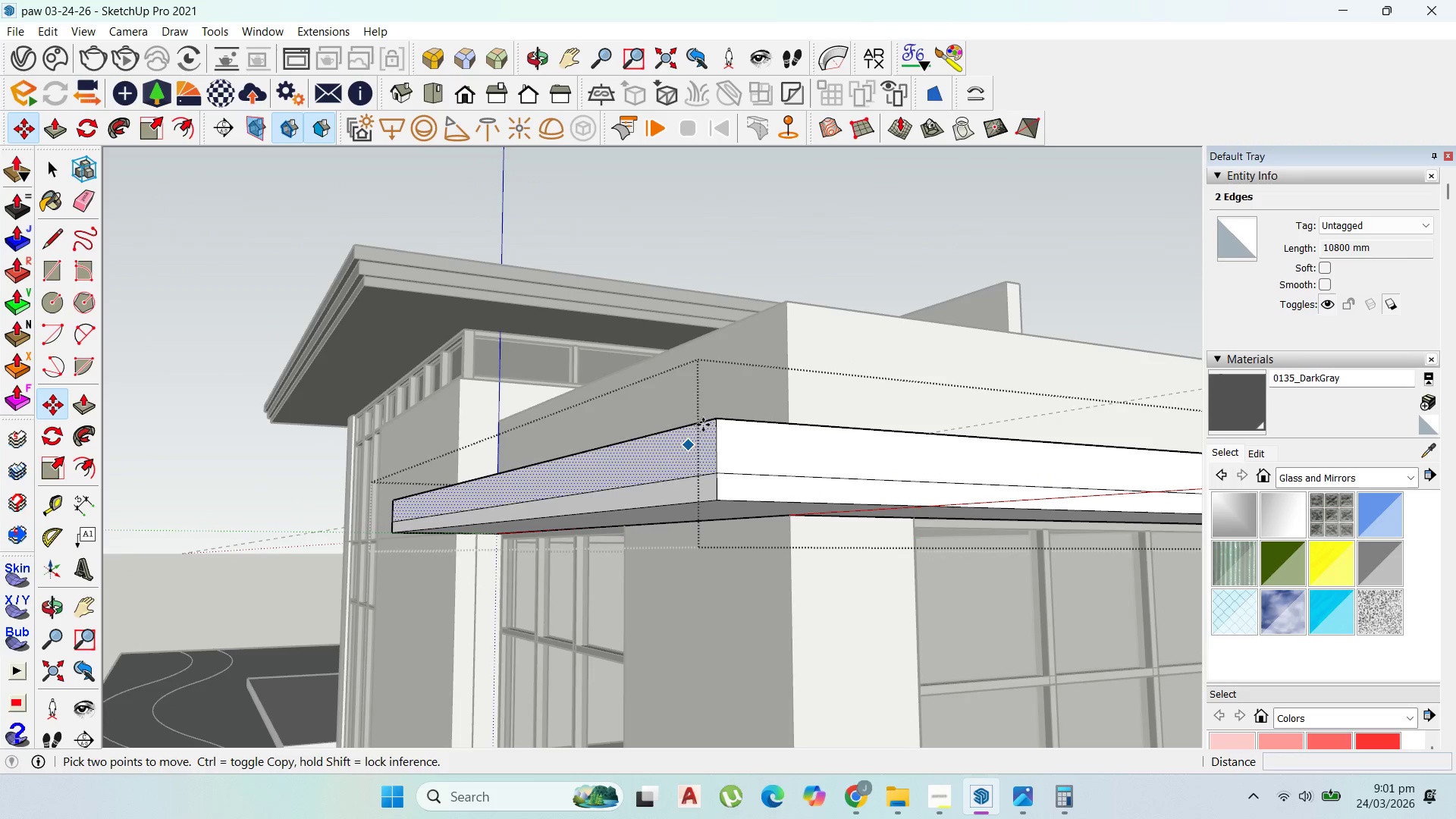 
key(P)
 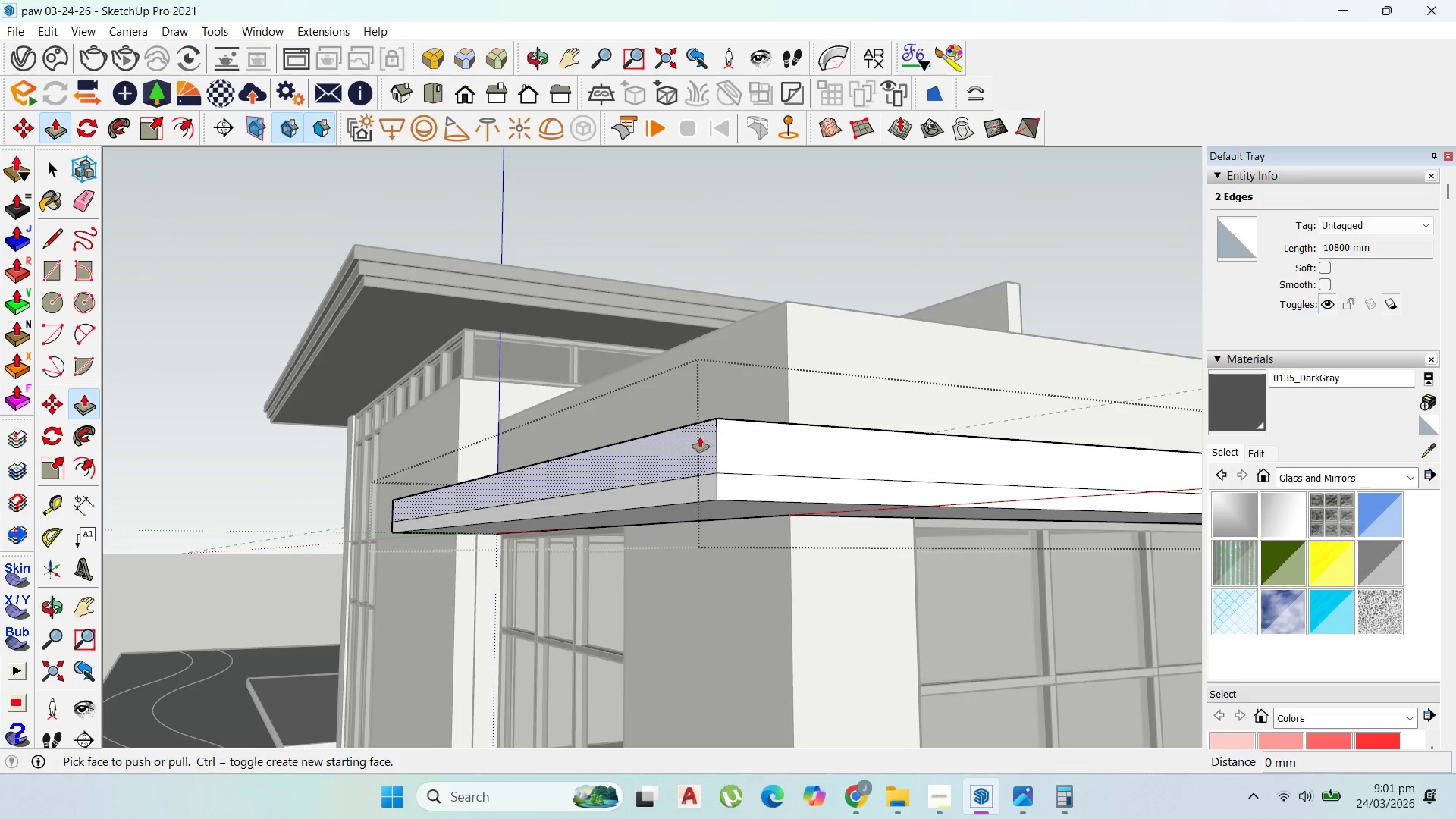 
left_click_drag(start_coordinate=[700, 437], to_coordinate=[668, 455])
 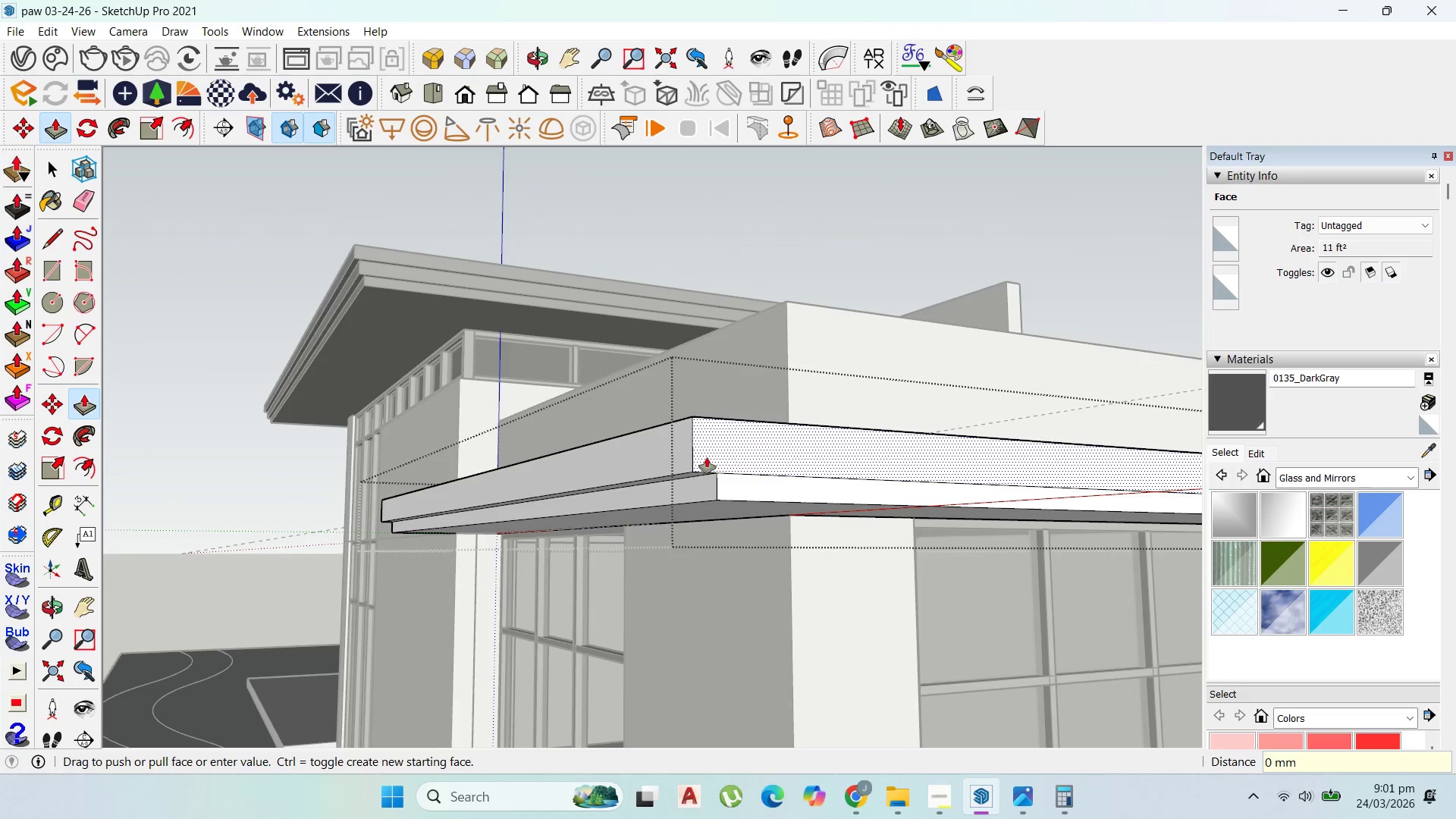 
type(100)
 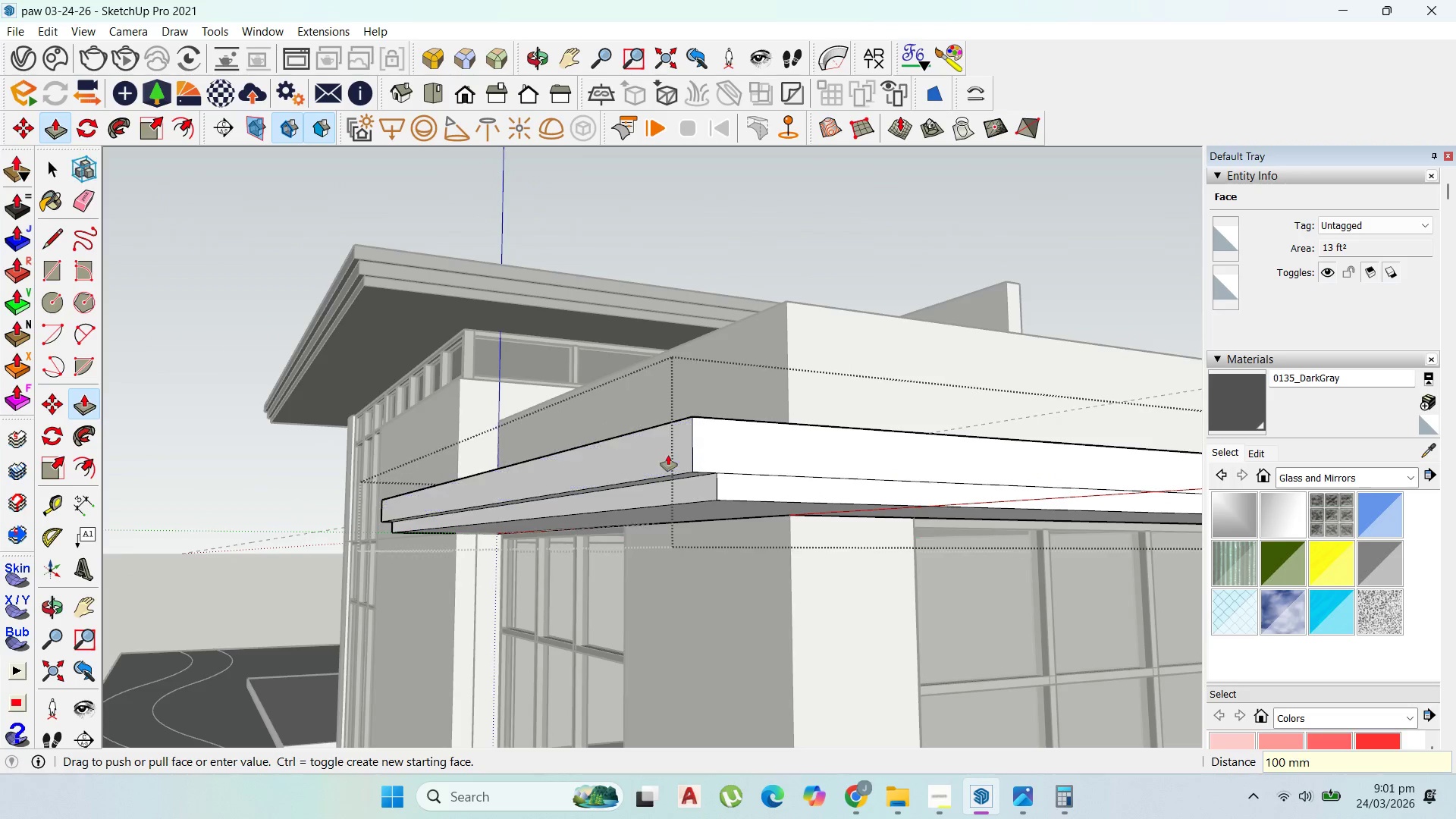 
key(Enter)
 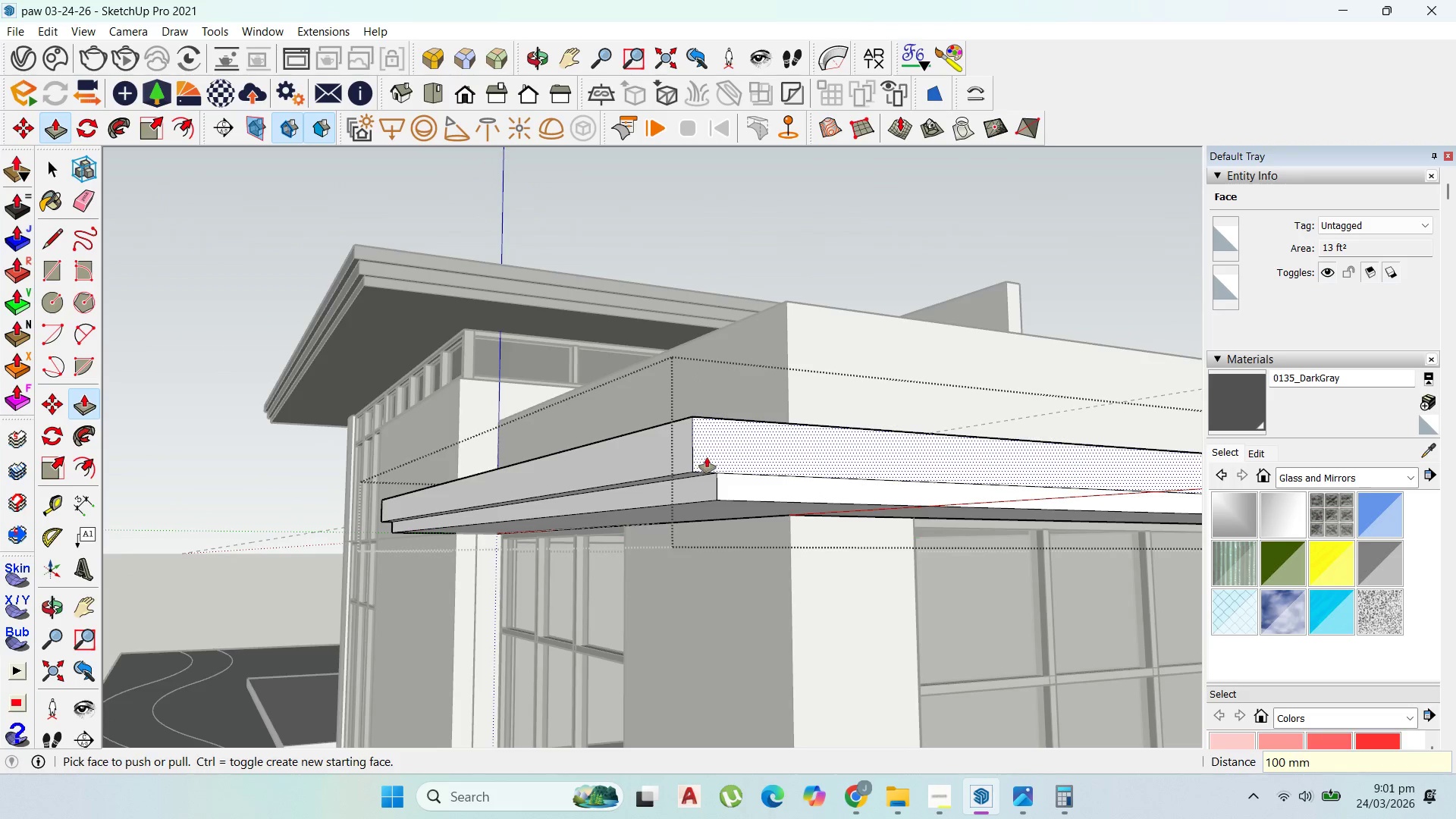 
left_click_drag(start_coordinate=[707, 457], to_coordinate=[723, 457])
 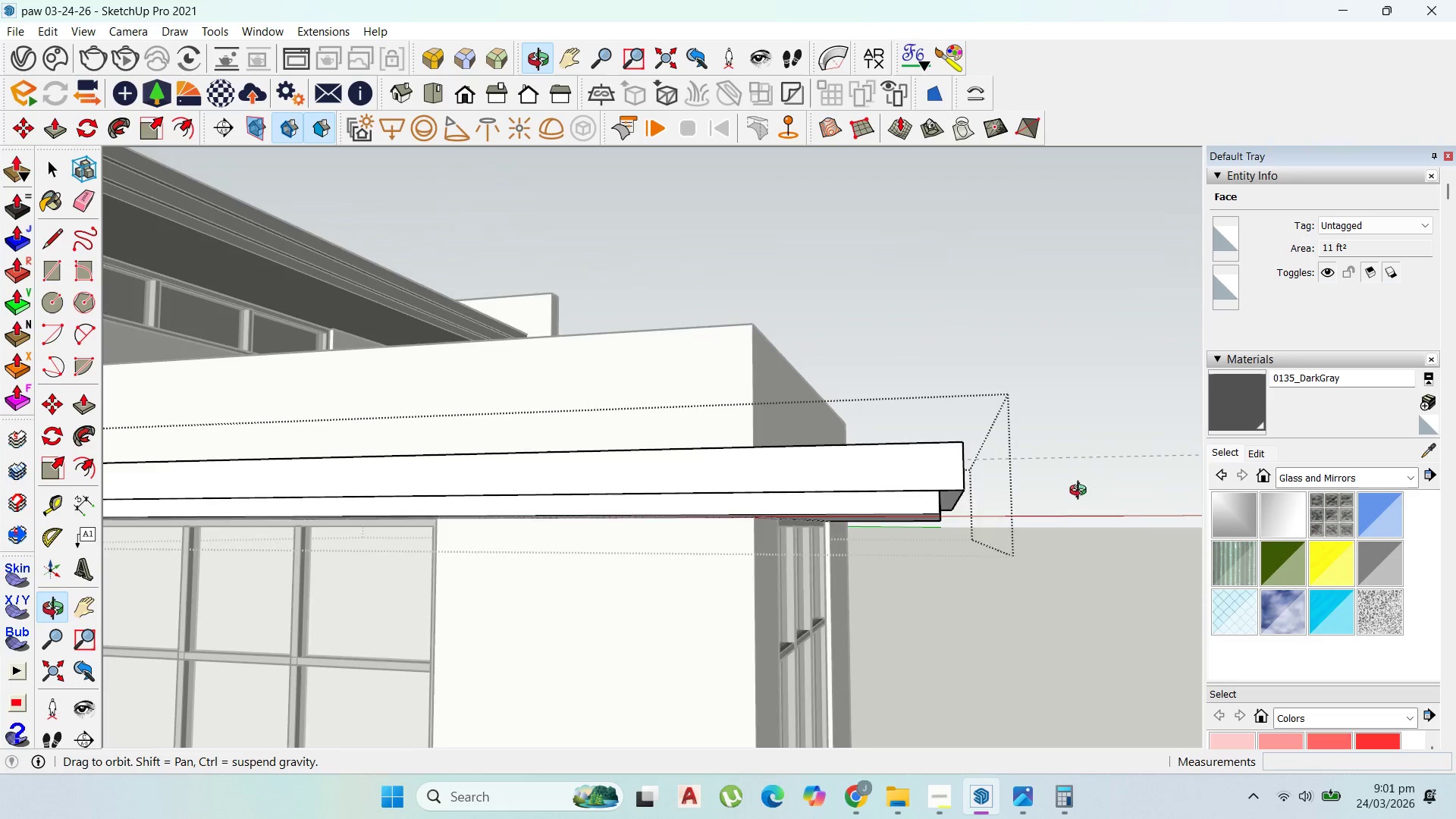 
type(2)
key(Backspace)
type(100)
 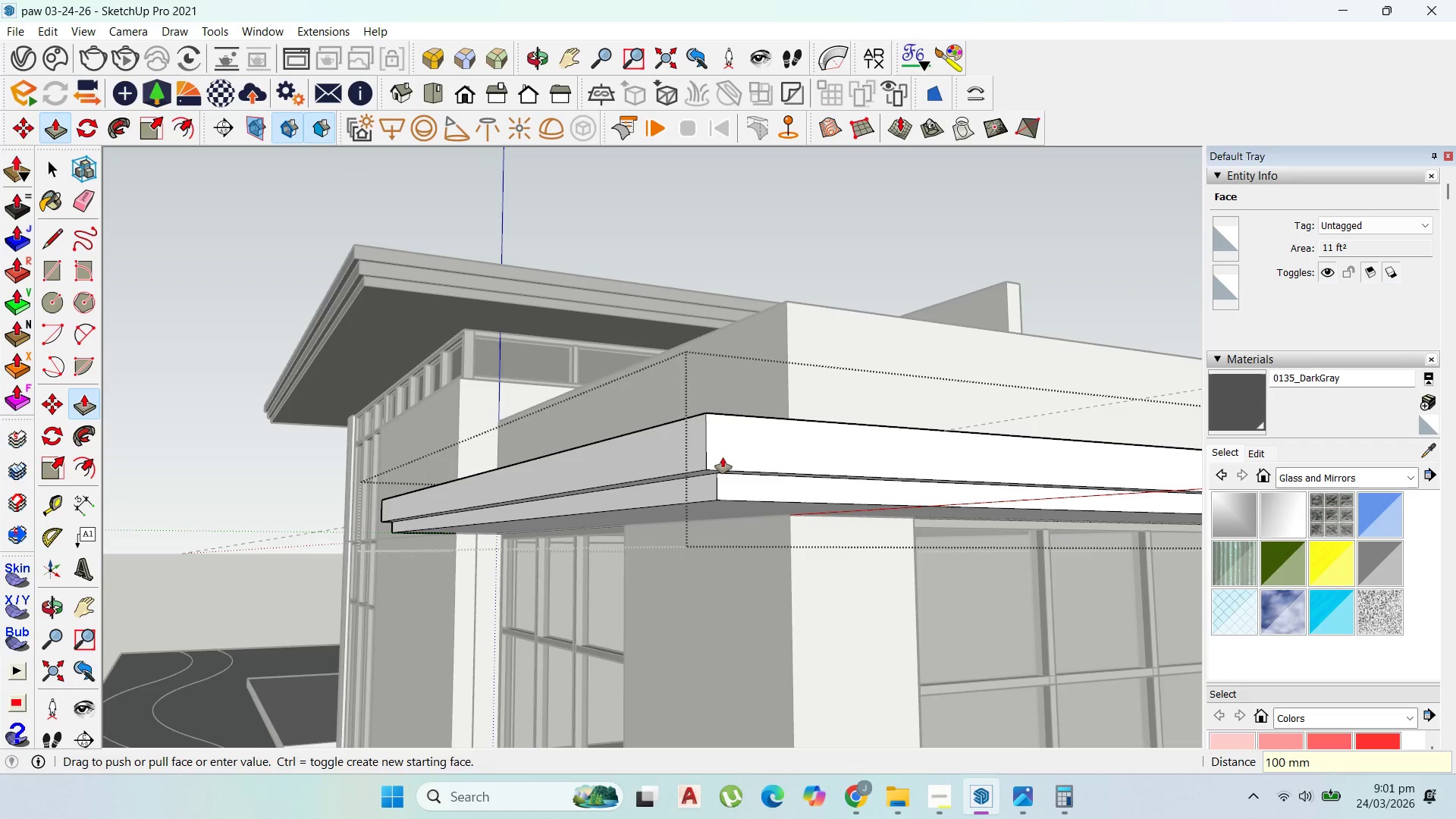 
key(Enter)
 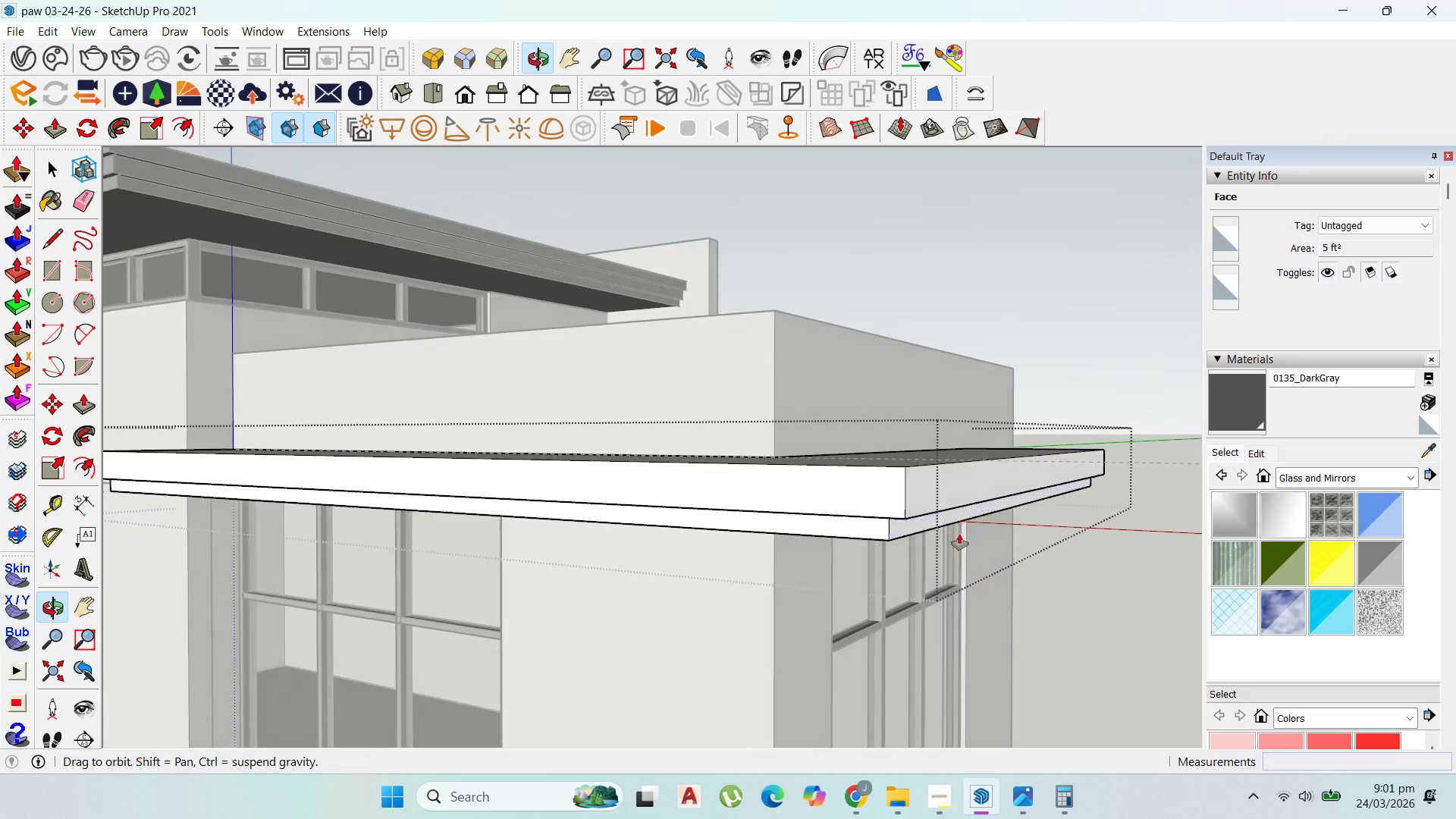 
left_click_drag(start_coordinate=[937, 506], to_coordinate=[933, 505])
 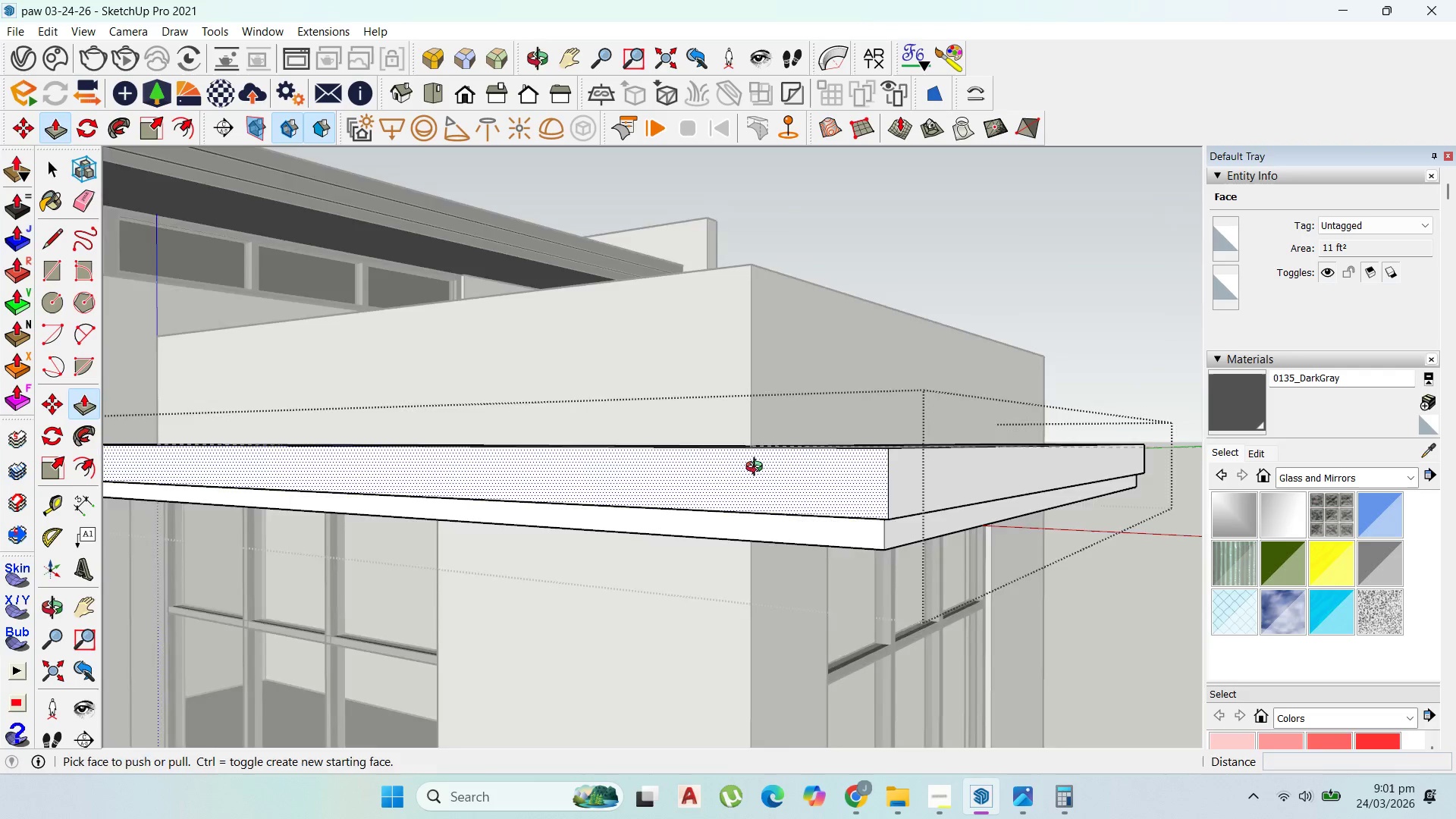 
type(50)
 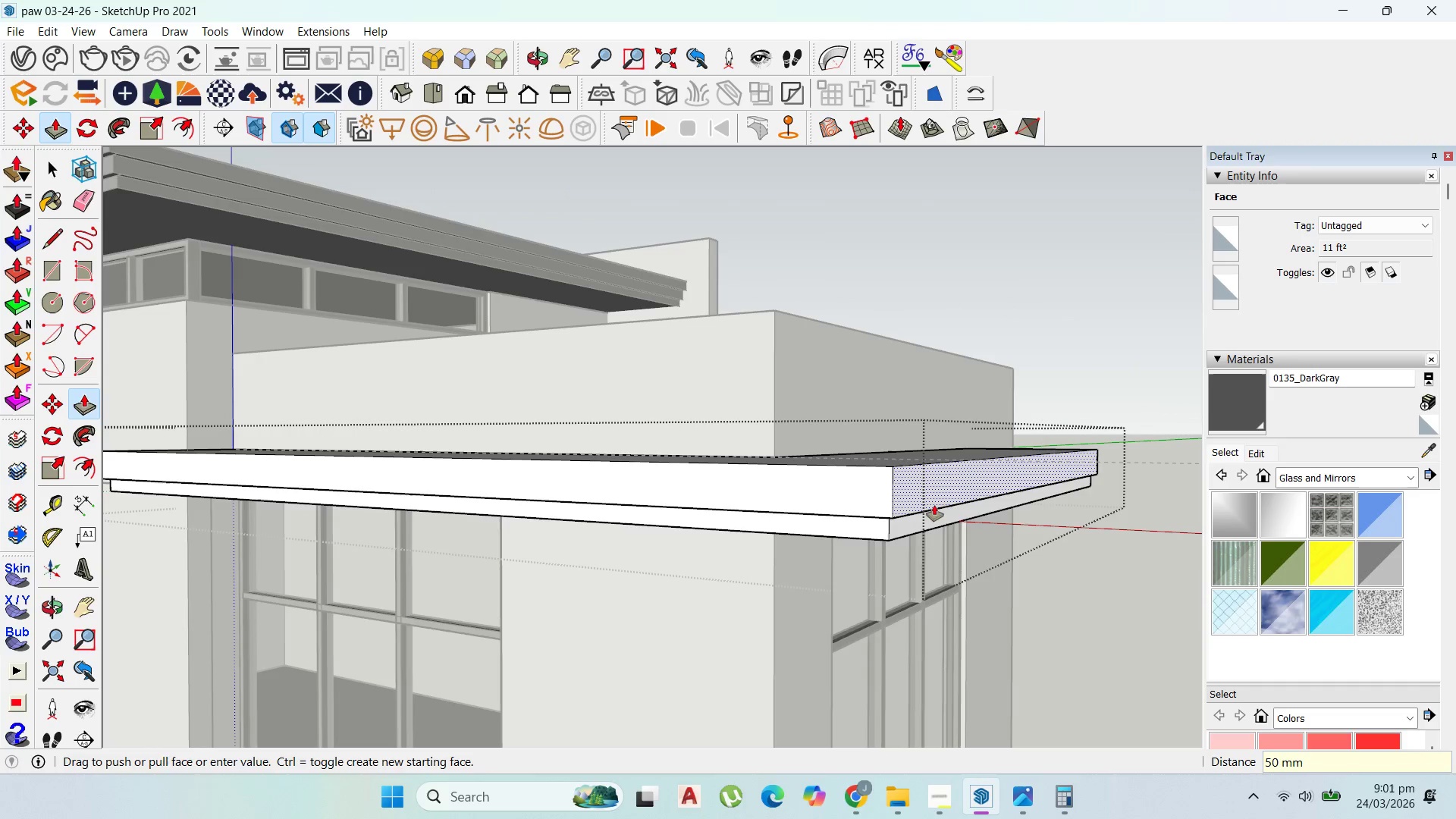 
key(Enter)
 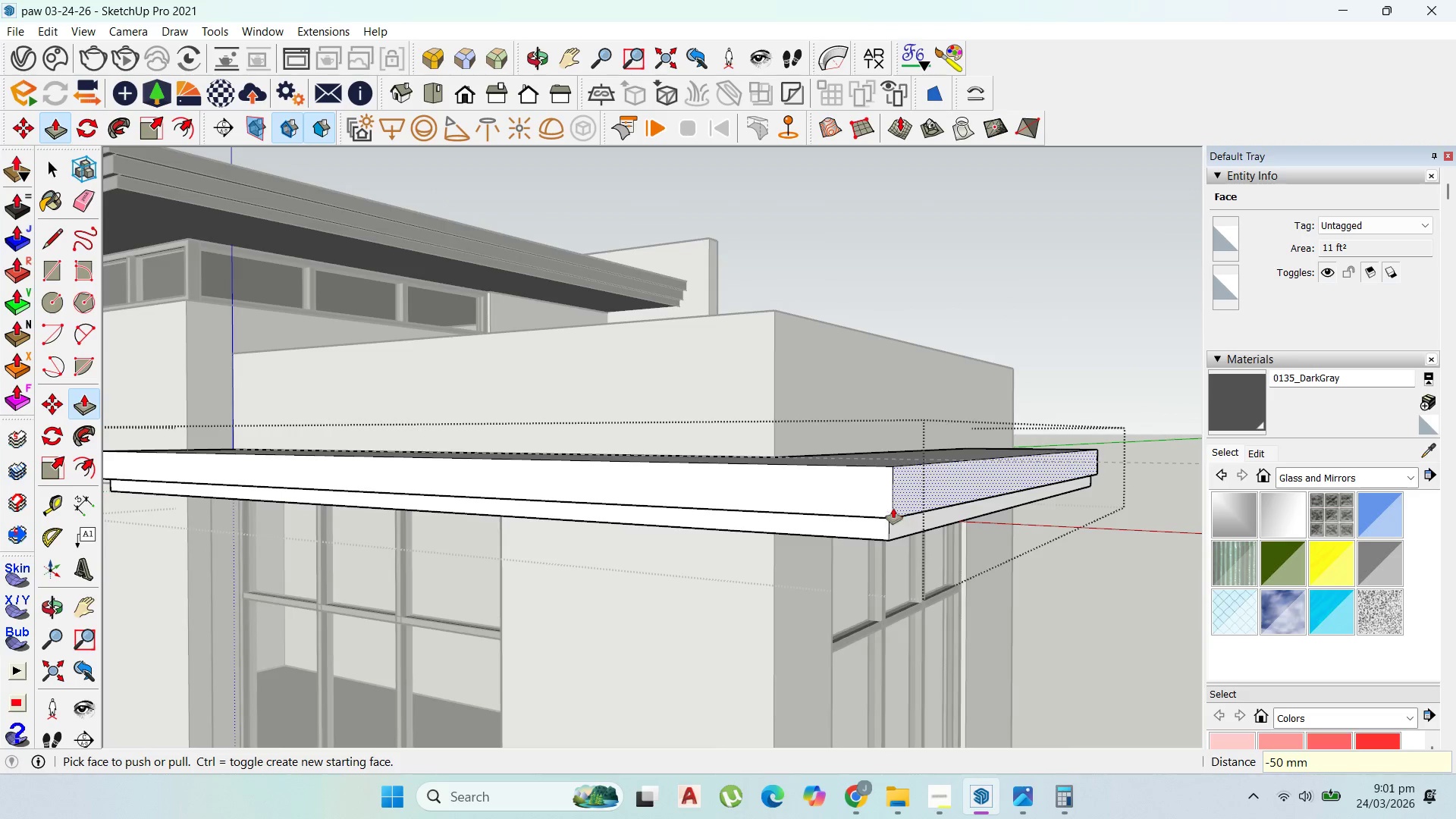 
scroll: coordinate [866, 504], scroll_direction: up, amount: 3.0
 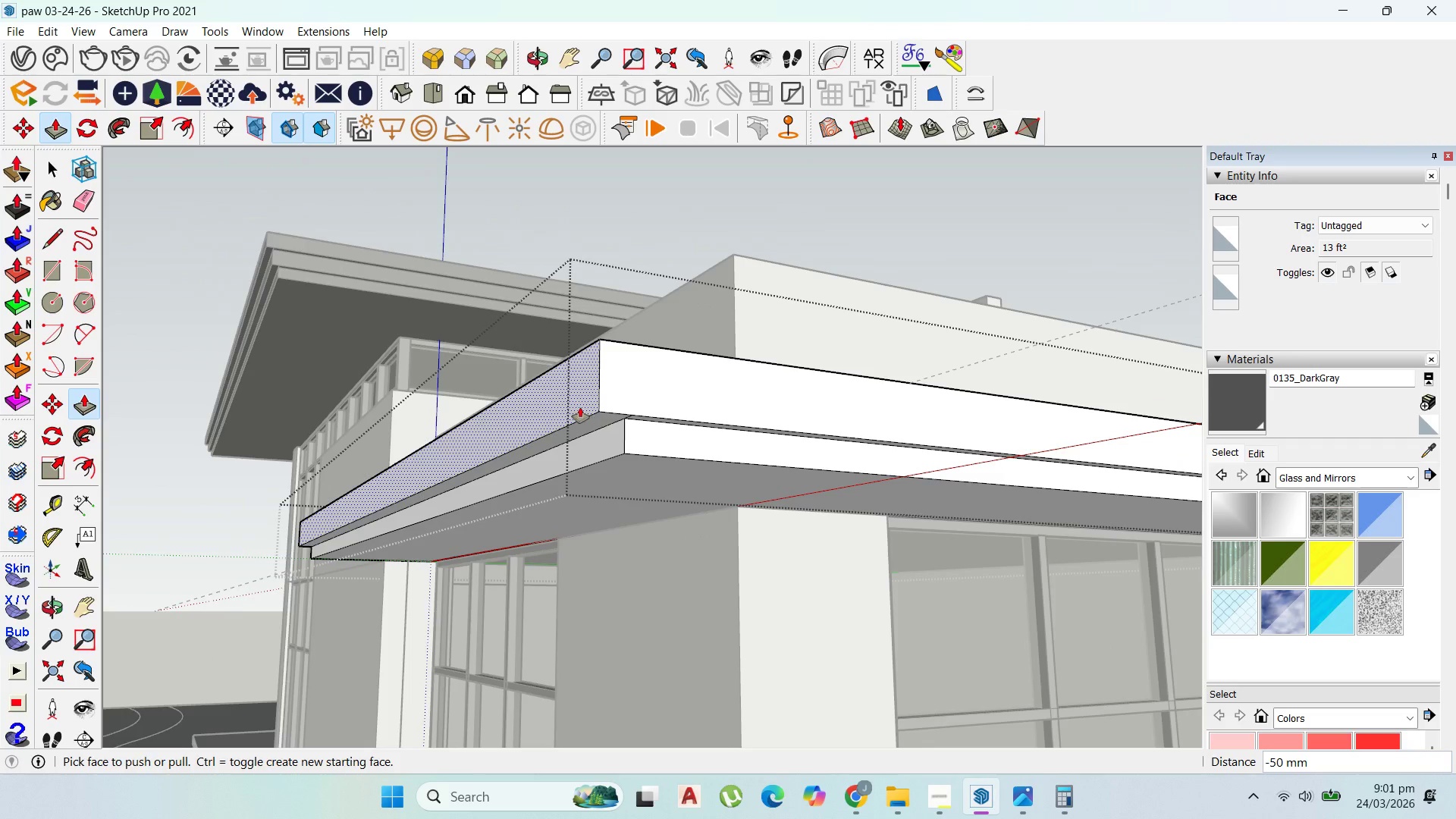 
left_click_drag(start_coordinate=[580, 406], to_coordinate=[586, 409])
 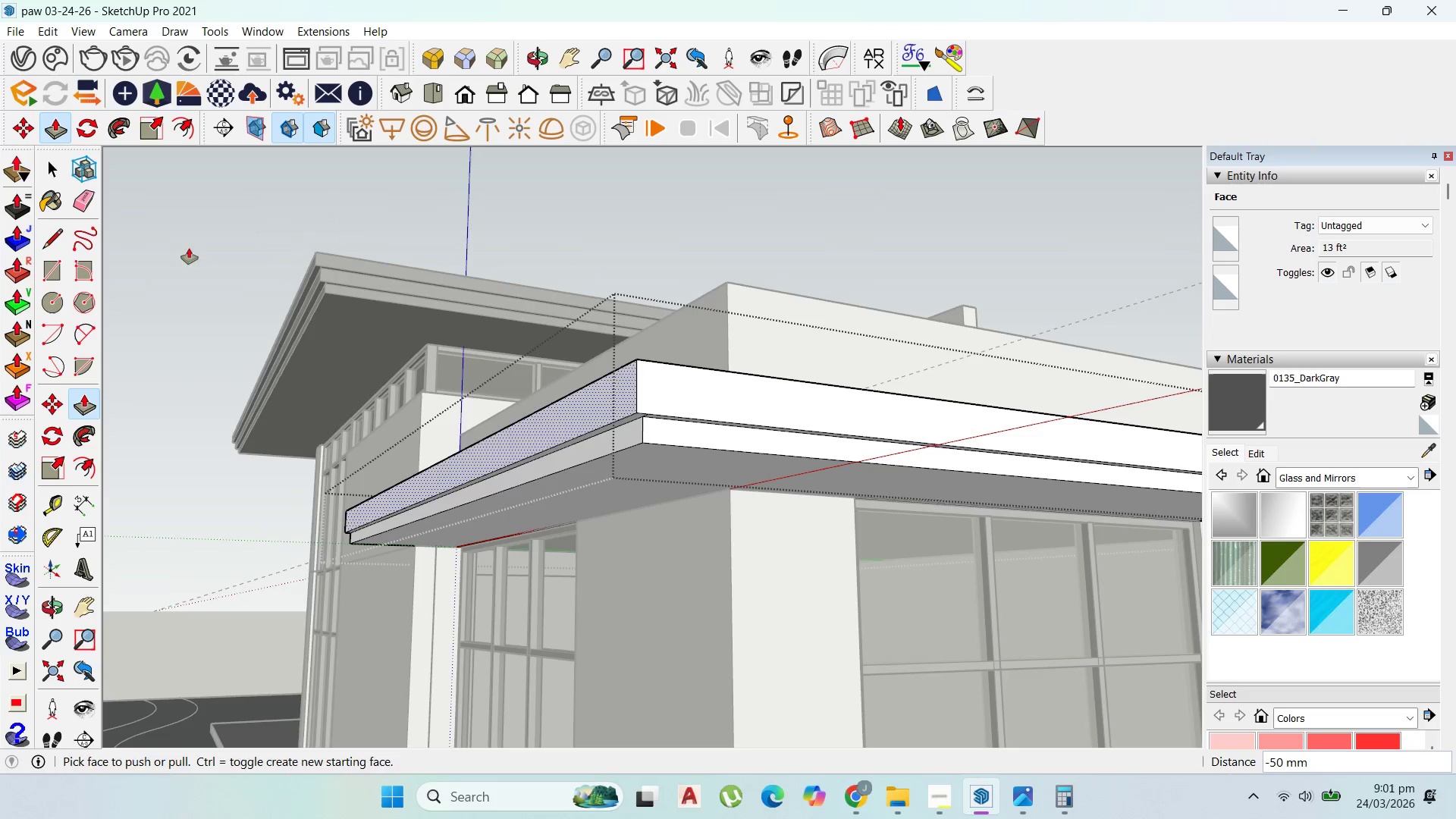 
type(50)
 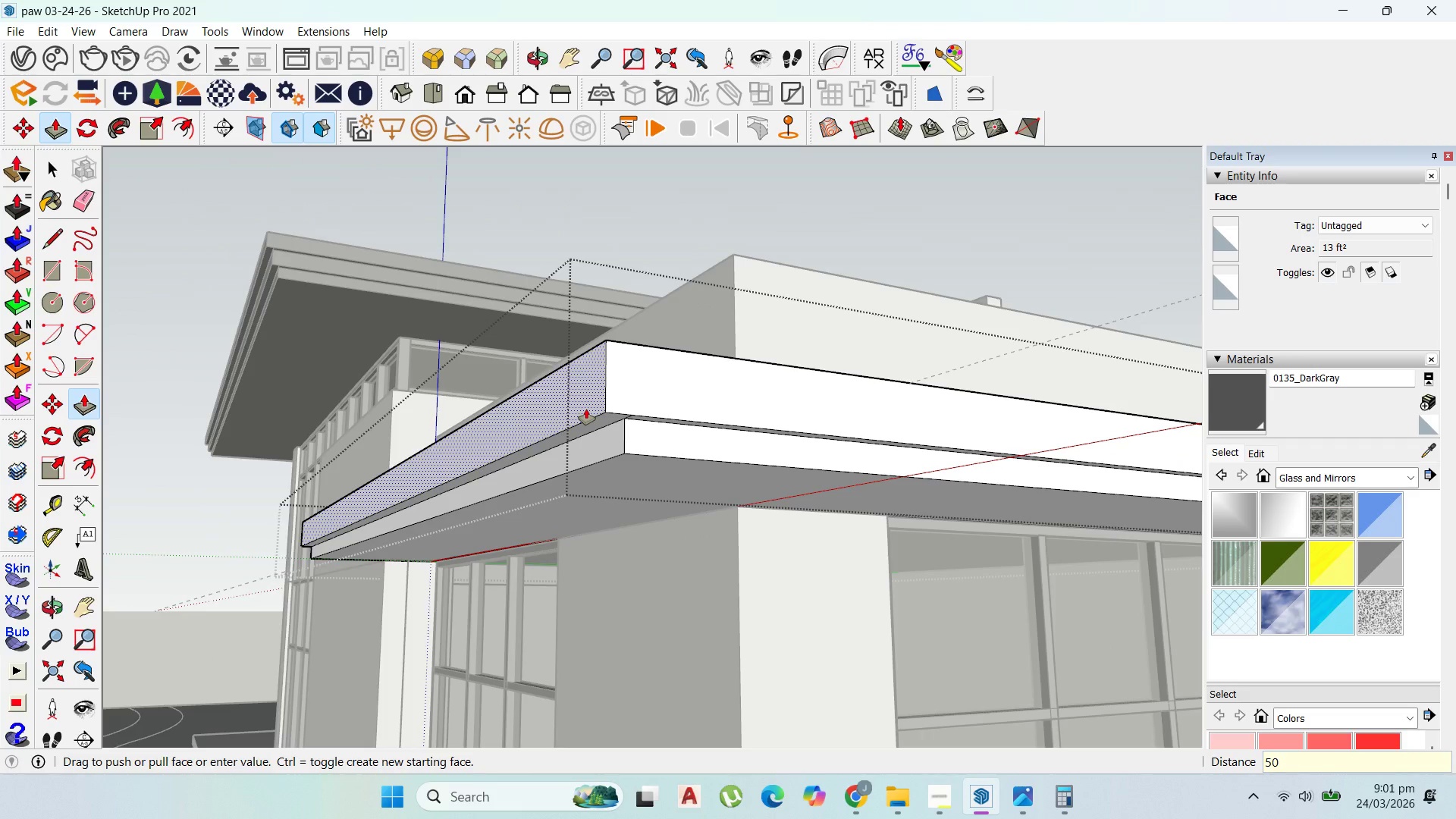 
key(Enter)
 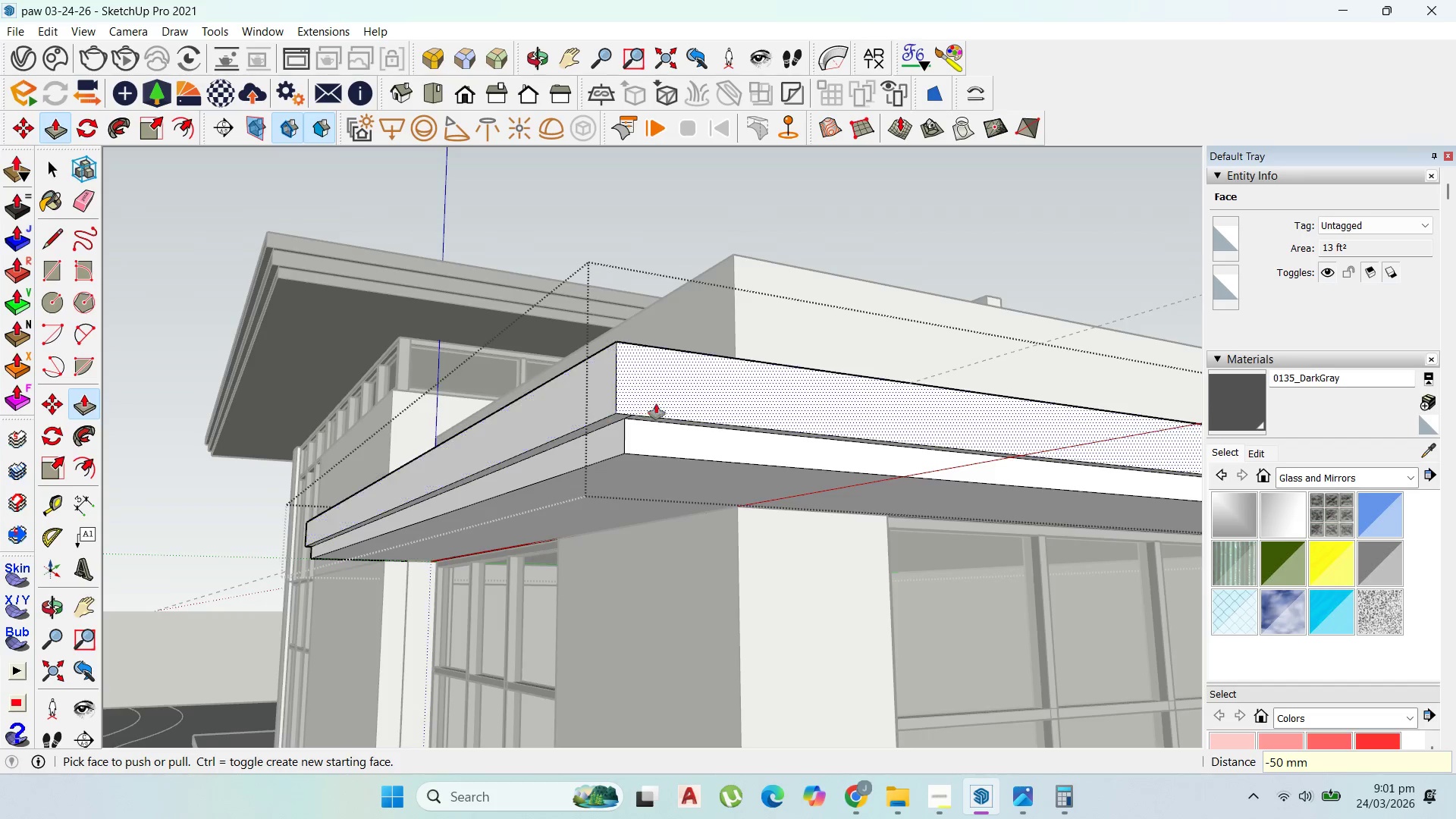 
scroll: coordinate [731, 419], scroll_direction: down, amount: 3.0
 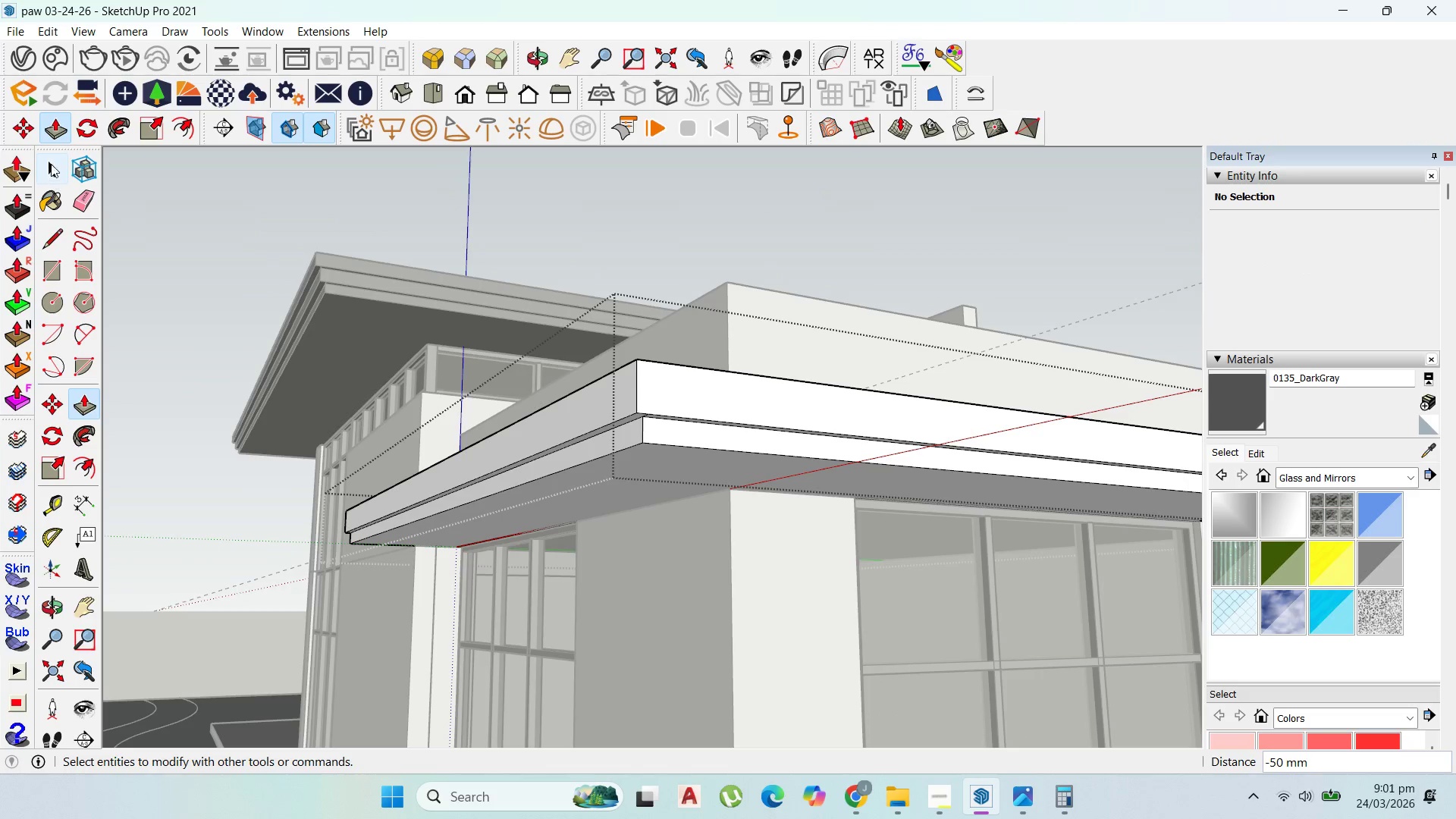 
key(Escape)
 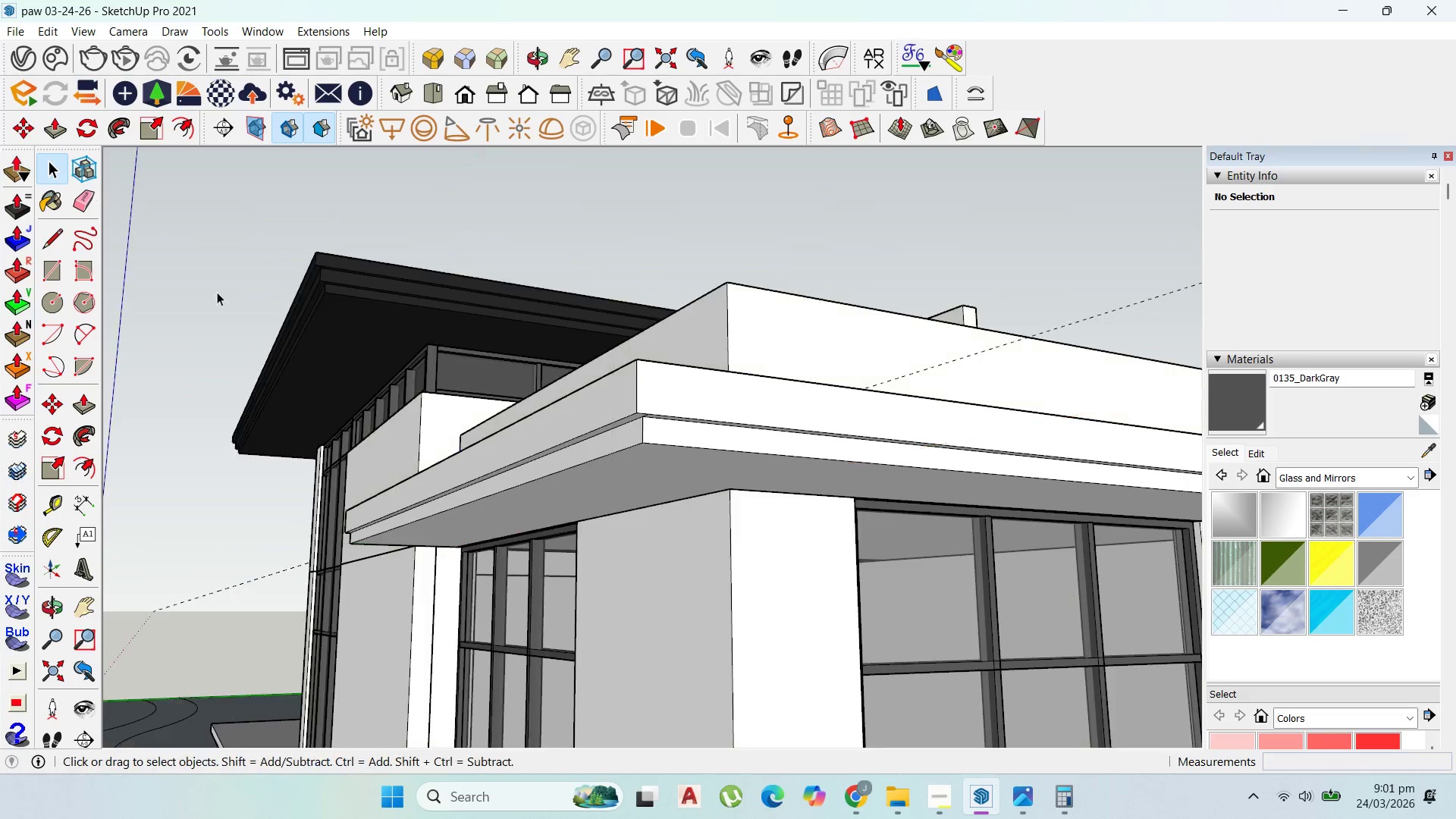 
key(Escape)
 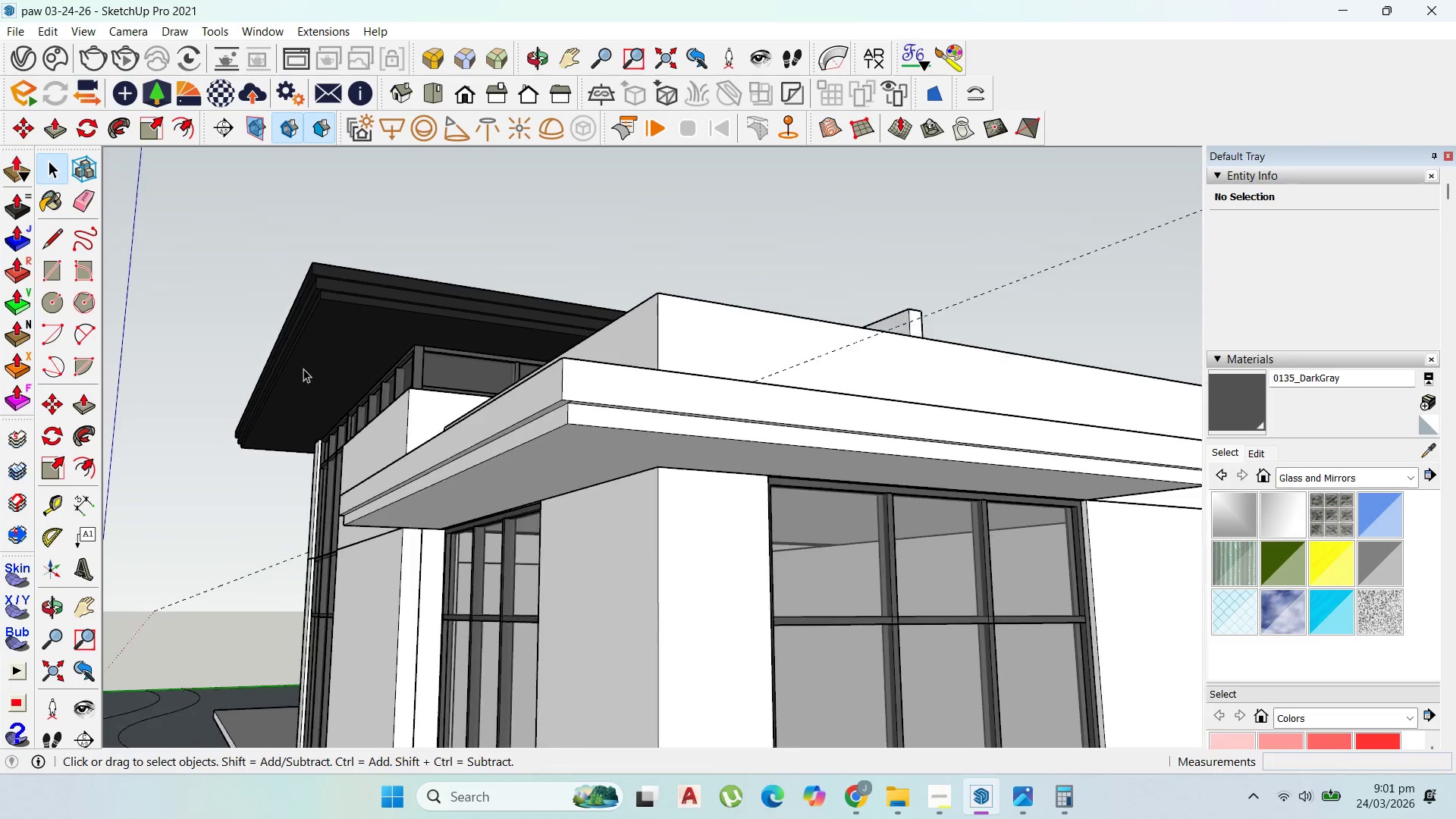 
scroll: coordinate [514, 425], scroll_direction: down, amount: 5.0
 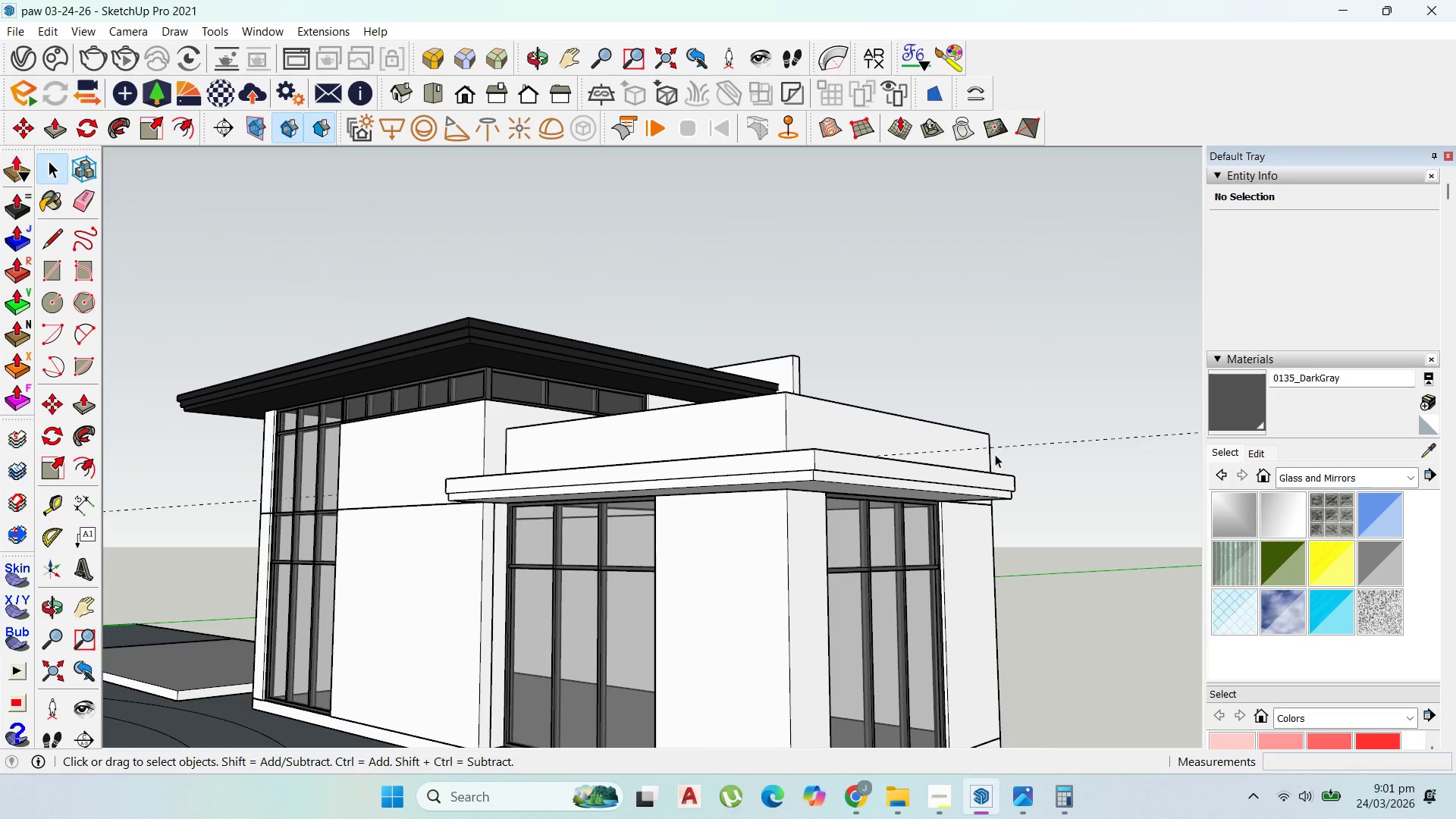 
left_click([999, 444])
 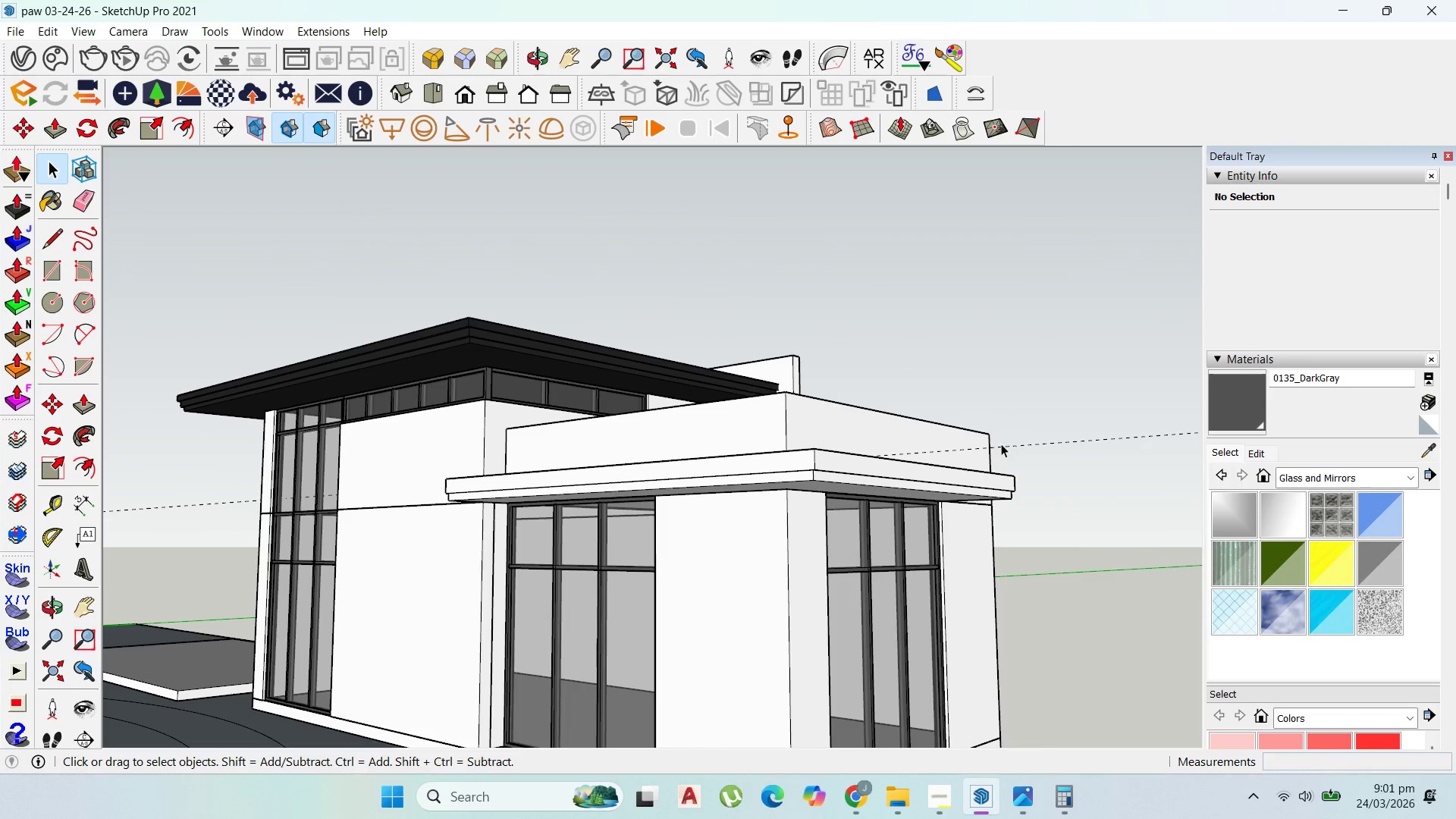 
left_click_drag(start_coordinate=[1001, 444], to_coordinate=[1005, 444])
 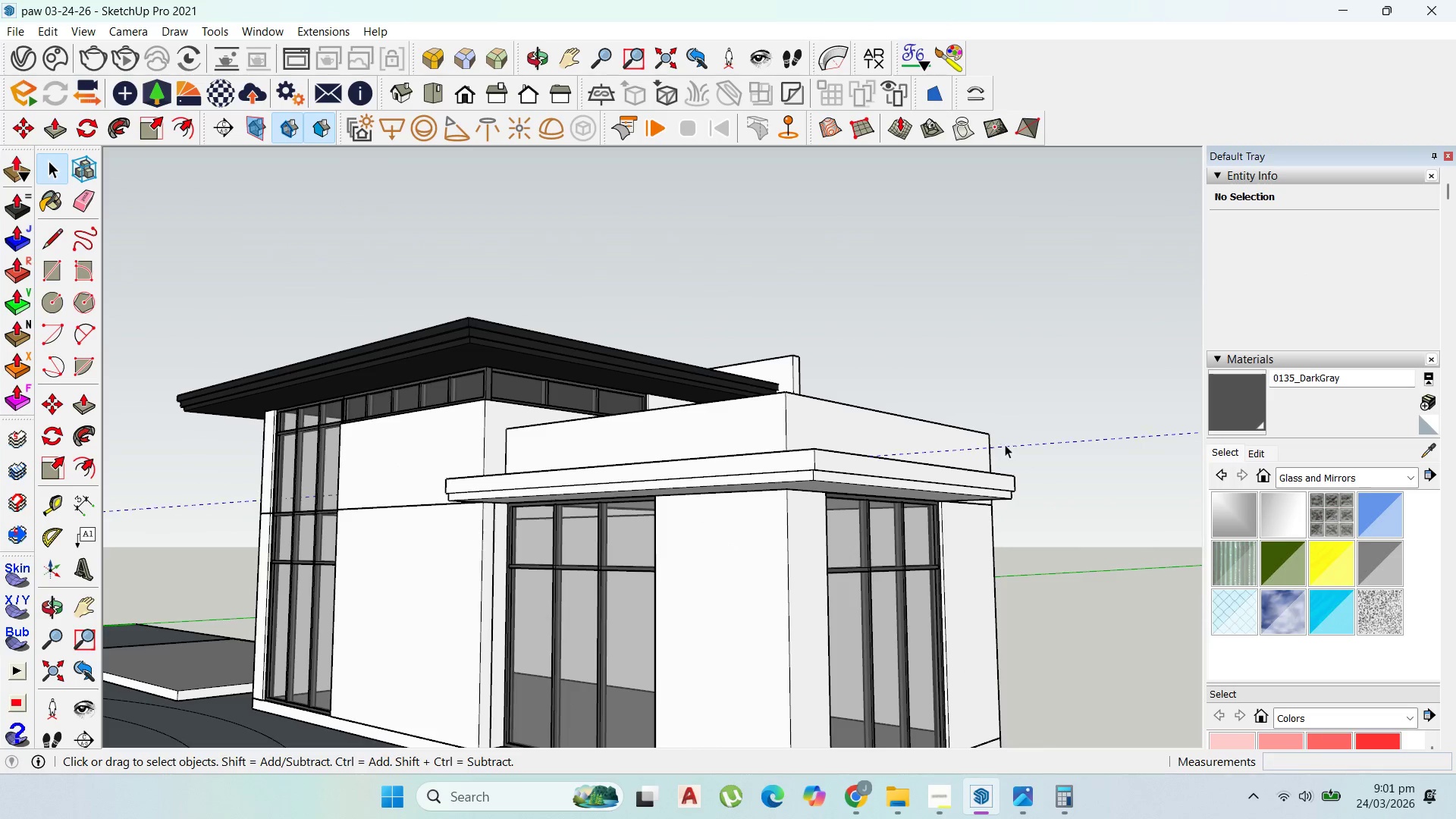 
triple_click([1005, 444])
 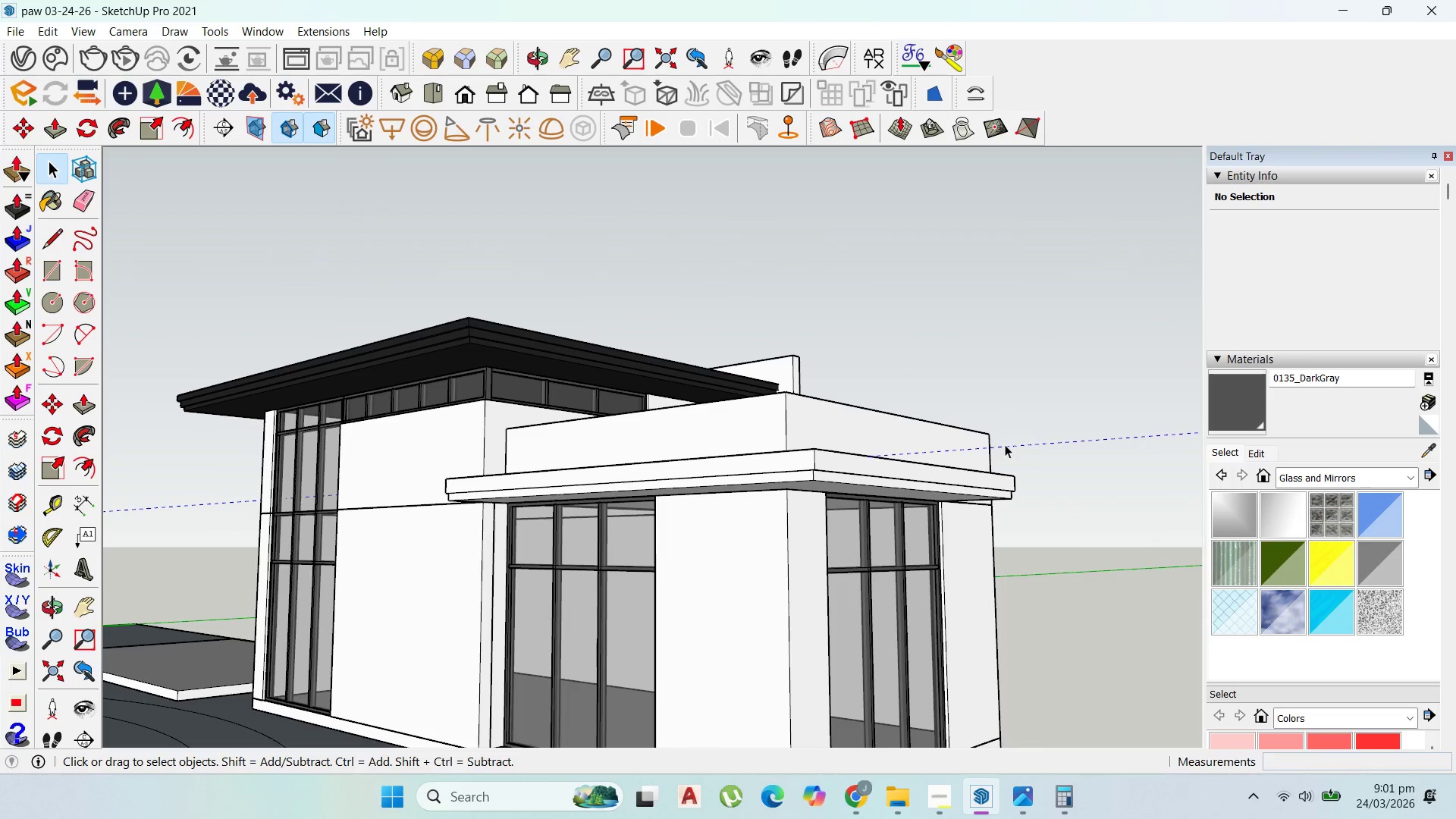 
triple_click([1005, 444])
 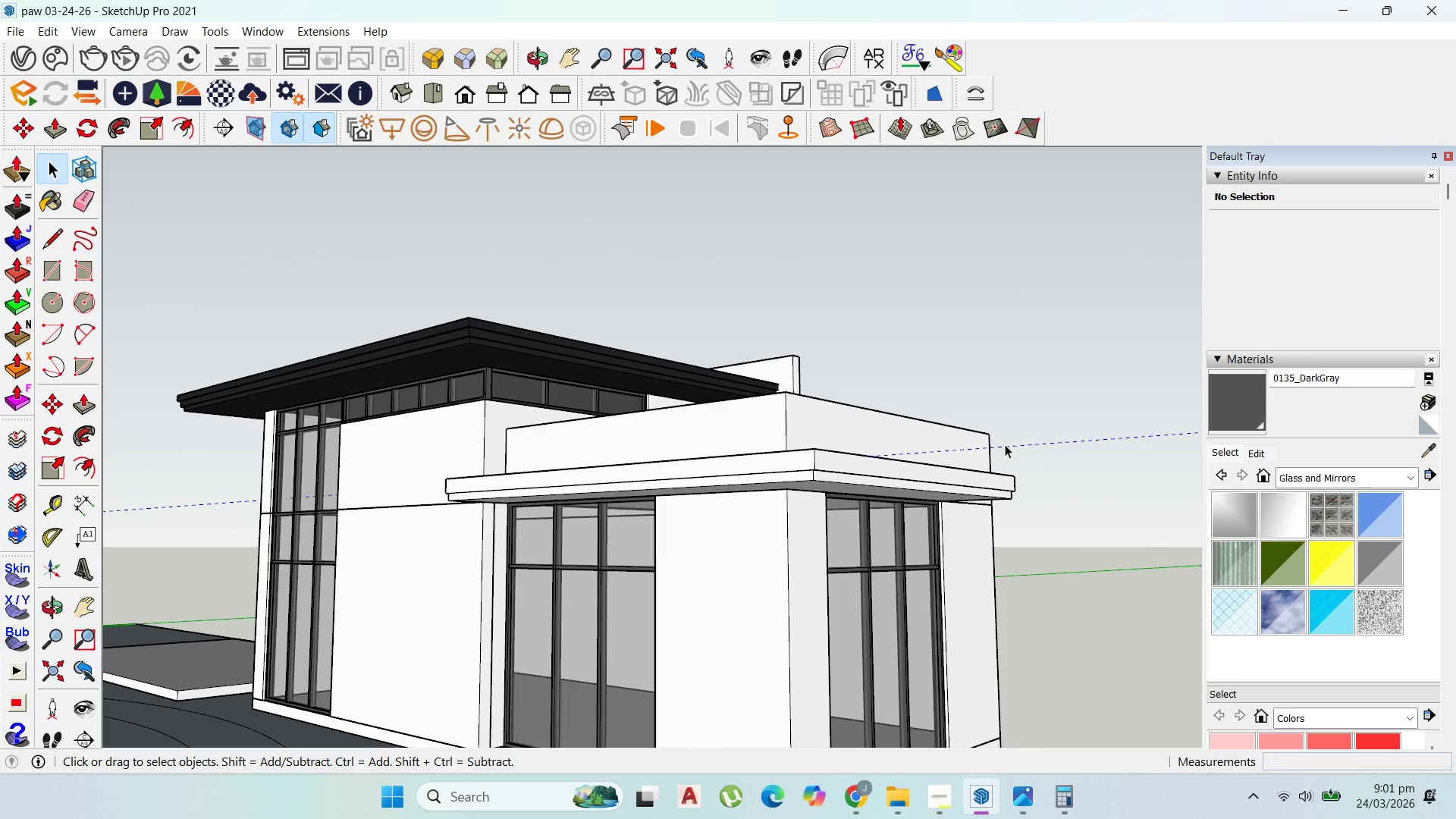 
triple_click([1005, 444])
 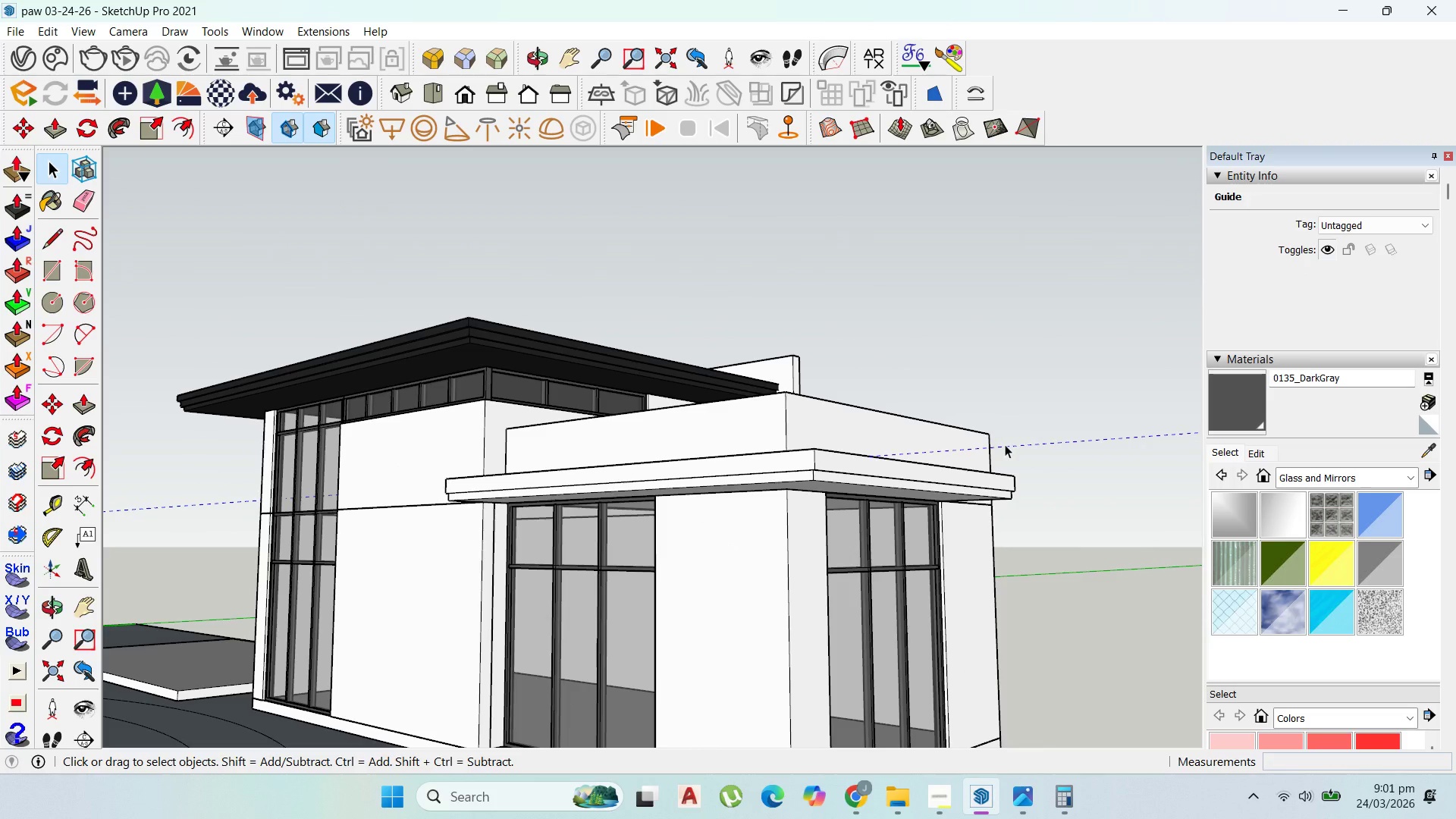 
key(Delete)
 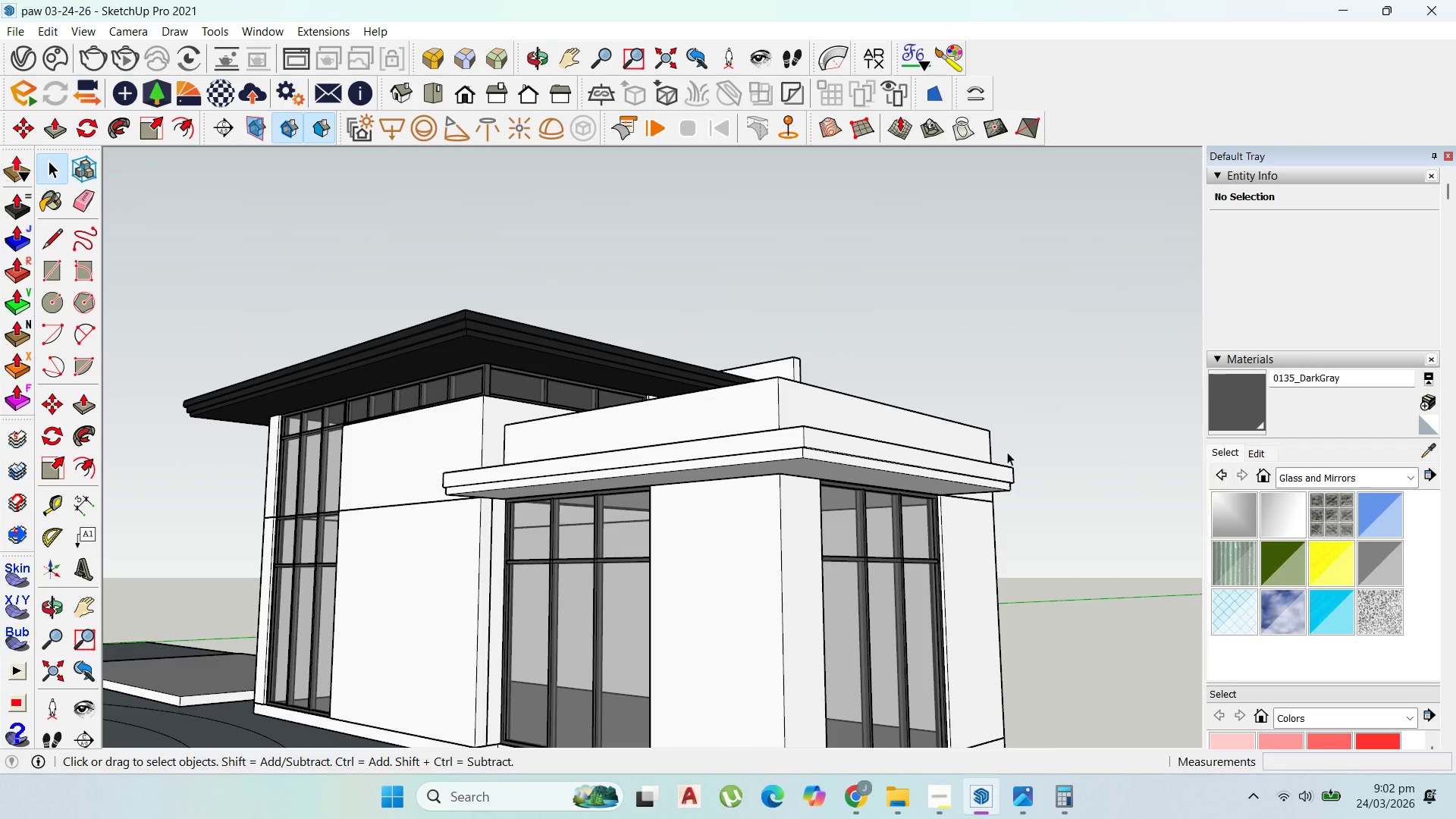 
scroll: coordinate [882, 488], scroll_direction: up, amount: 1.0
 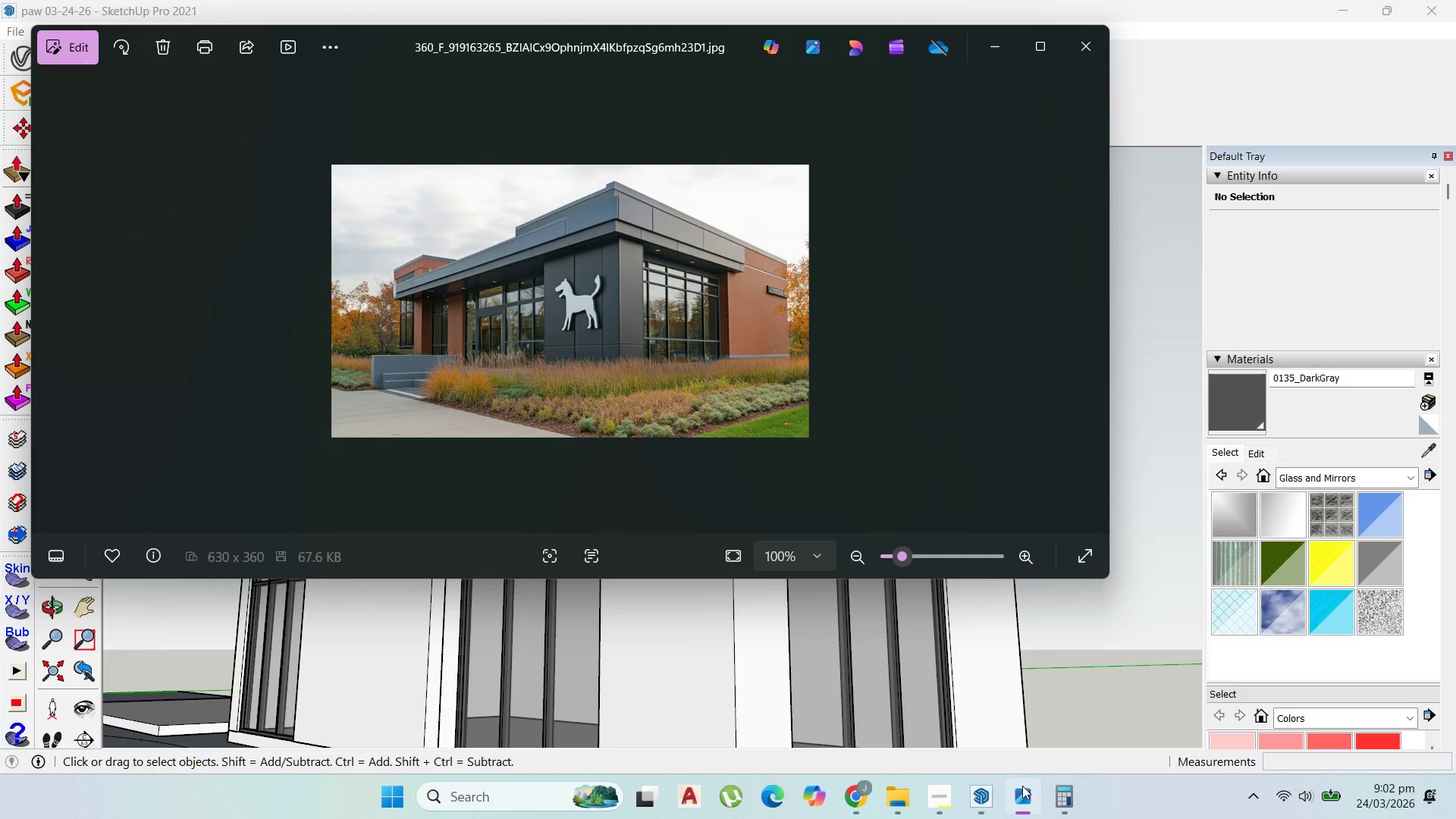 
wait(8.9)
 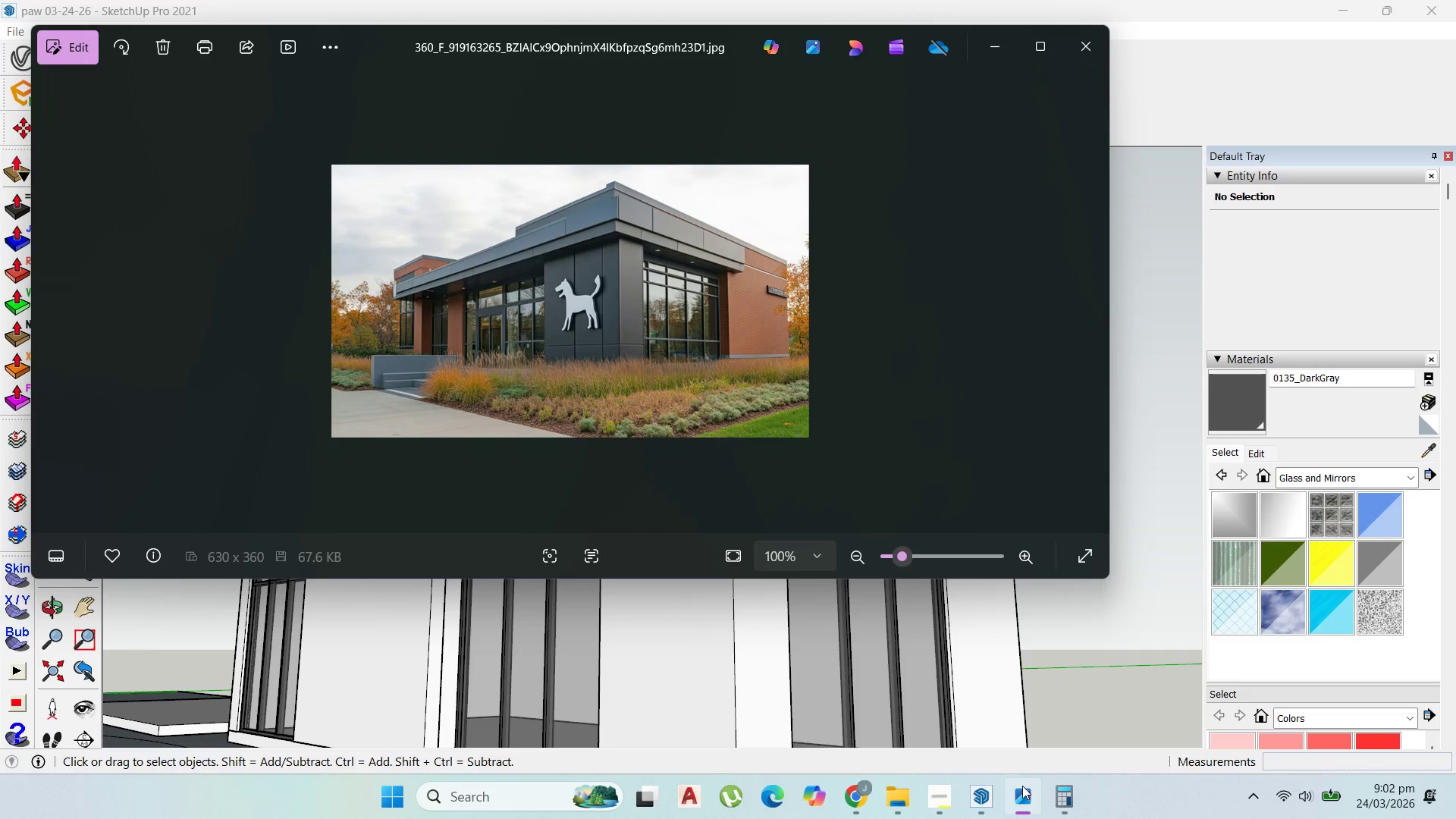 
left_click([422, 306])
 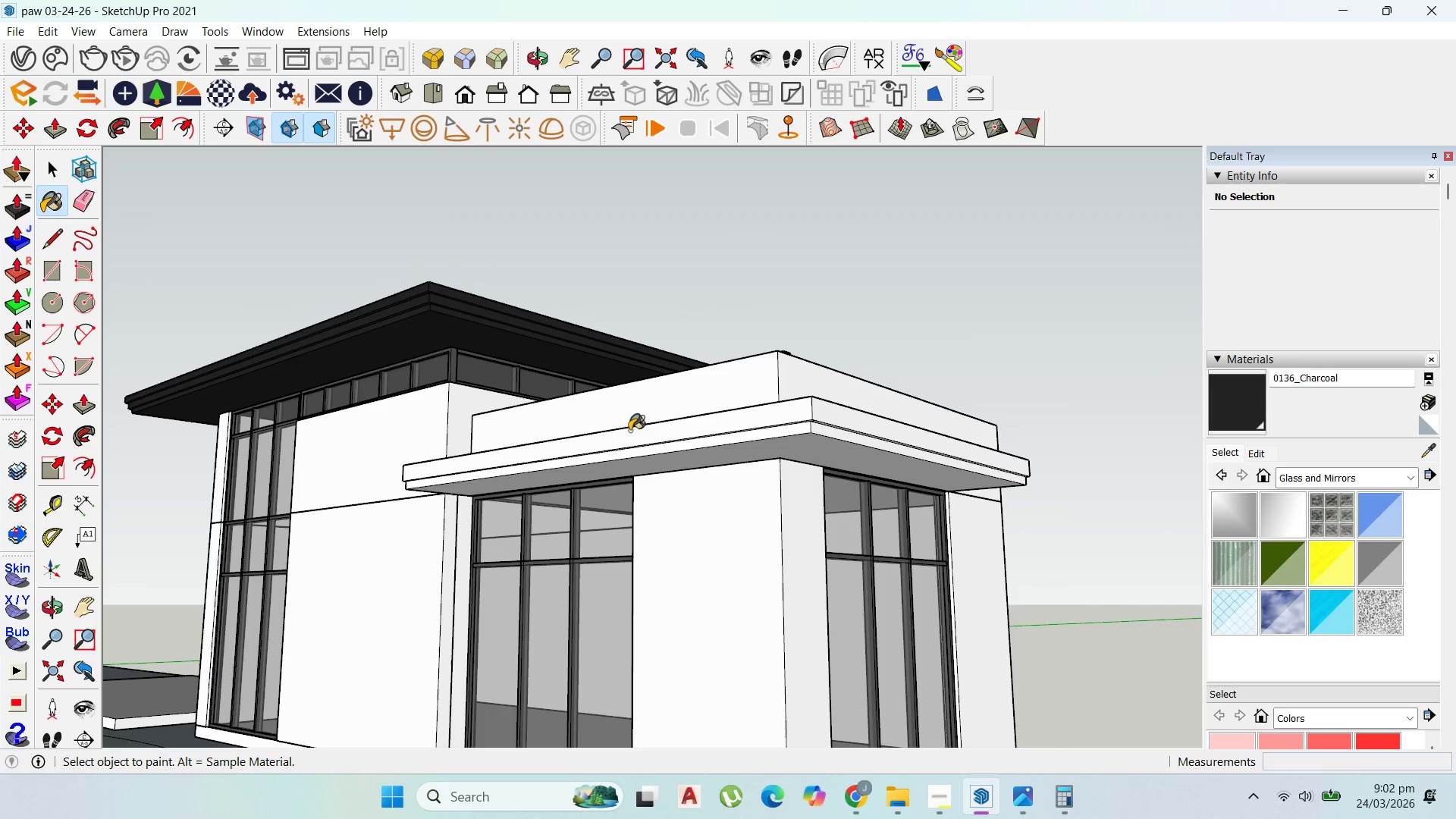 
left_click([636, 435])
 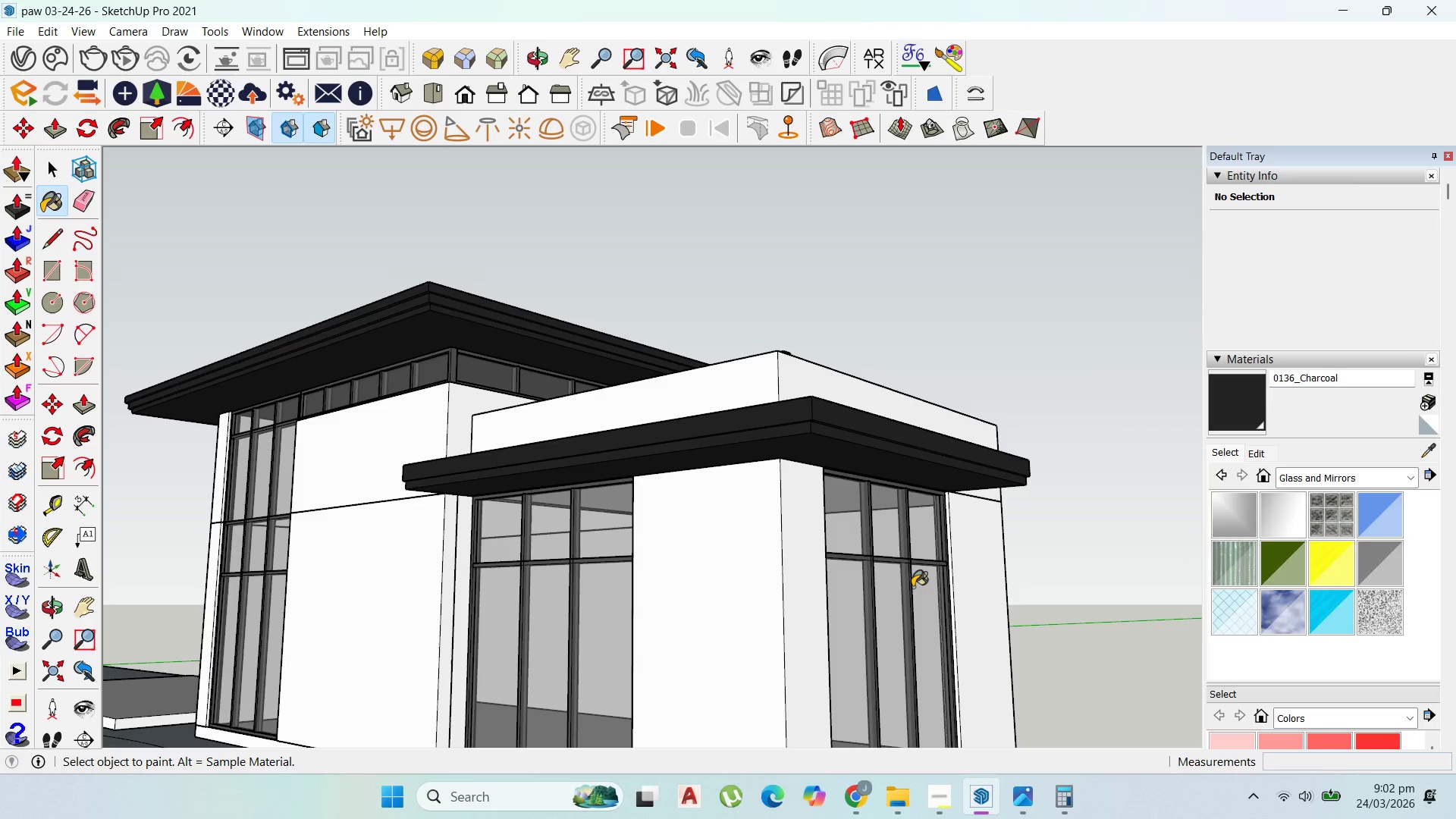 
wait(13.38)
 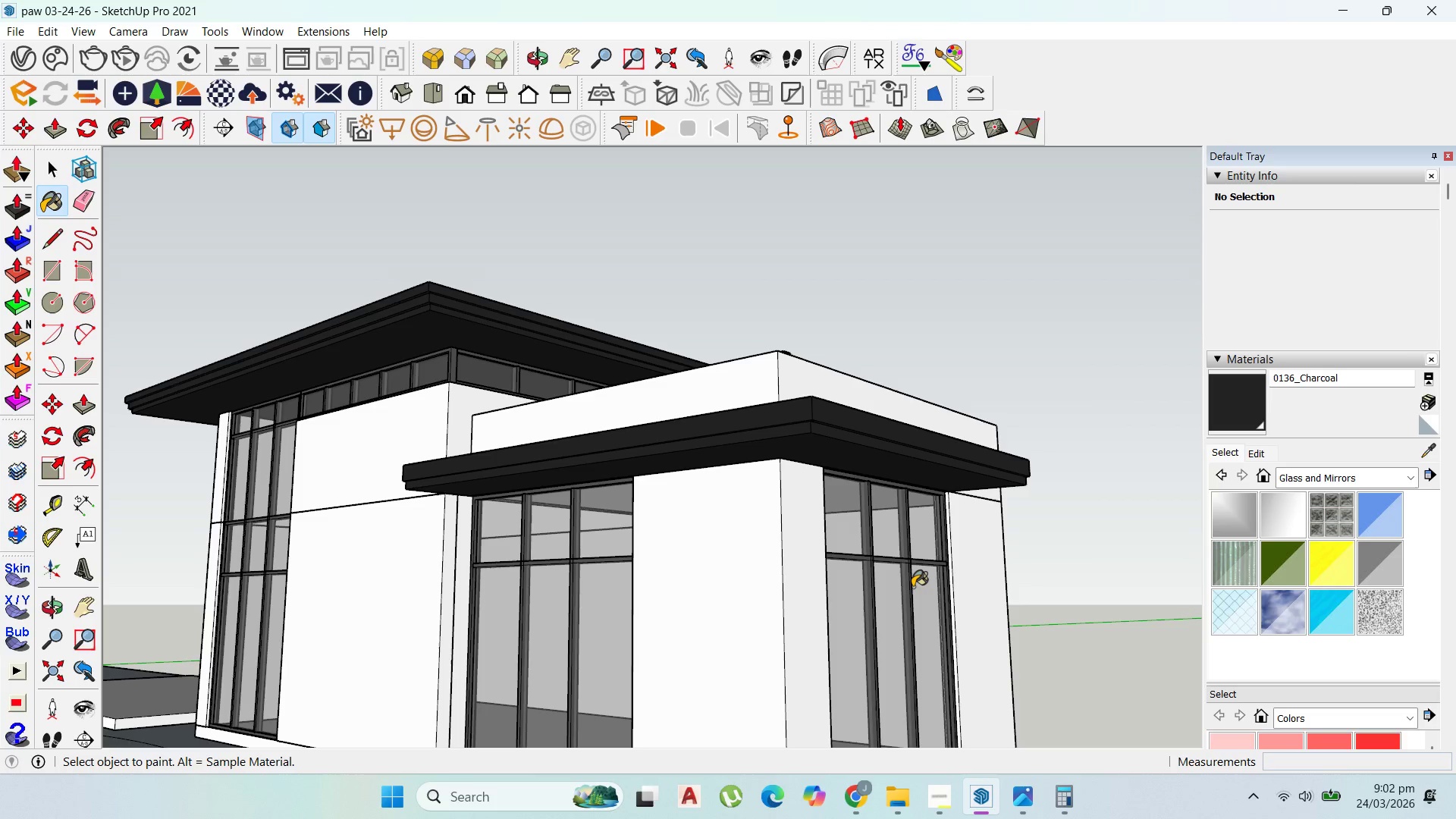 
scroll: coordinate [492, 483], scroll_direction: down, amount: 4.0
 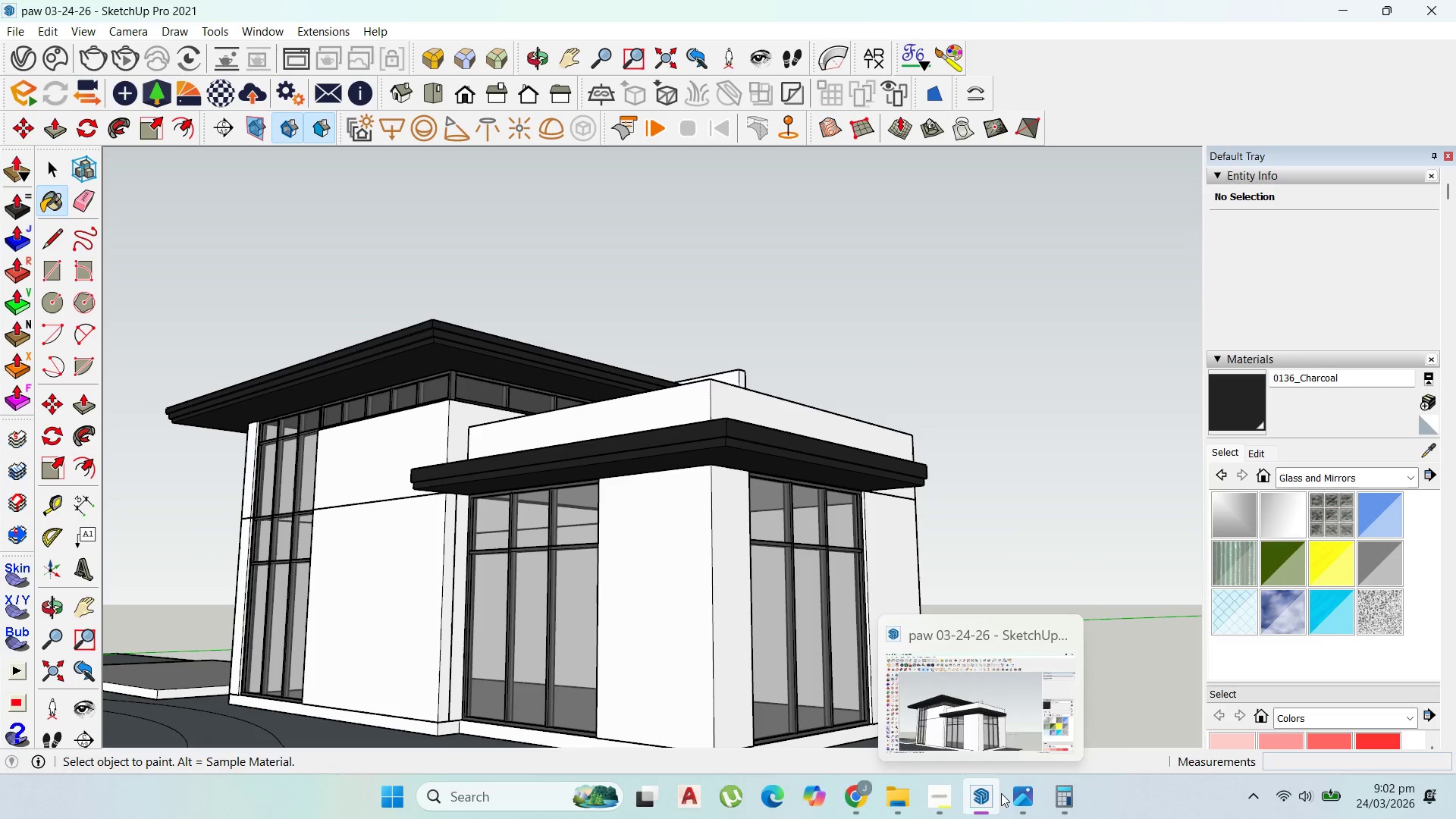 
left_click([1018, 795])
 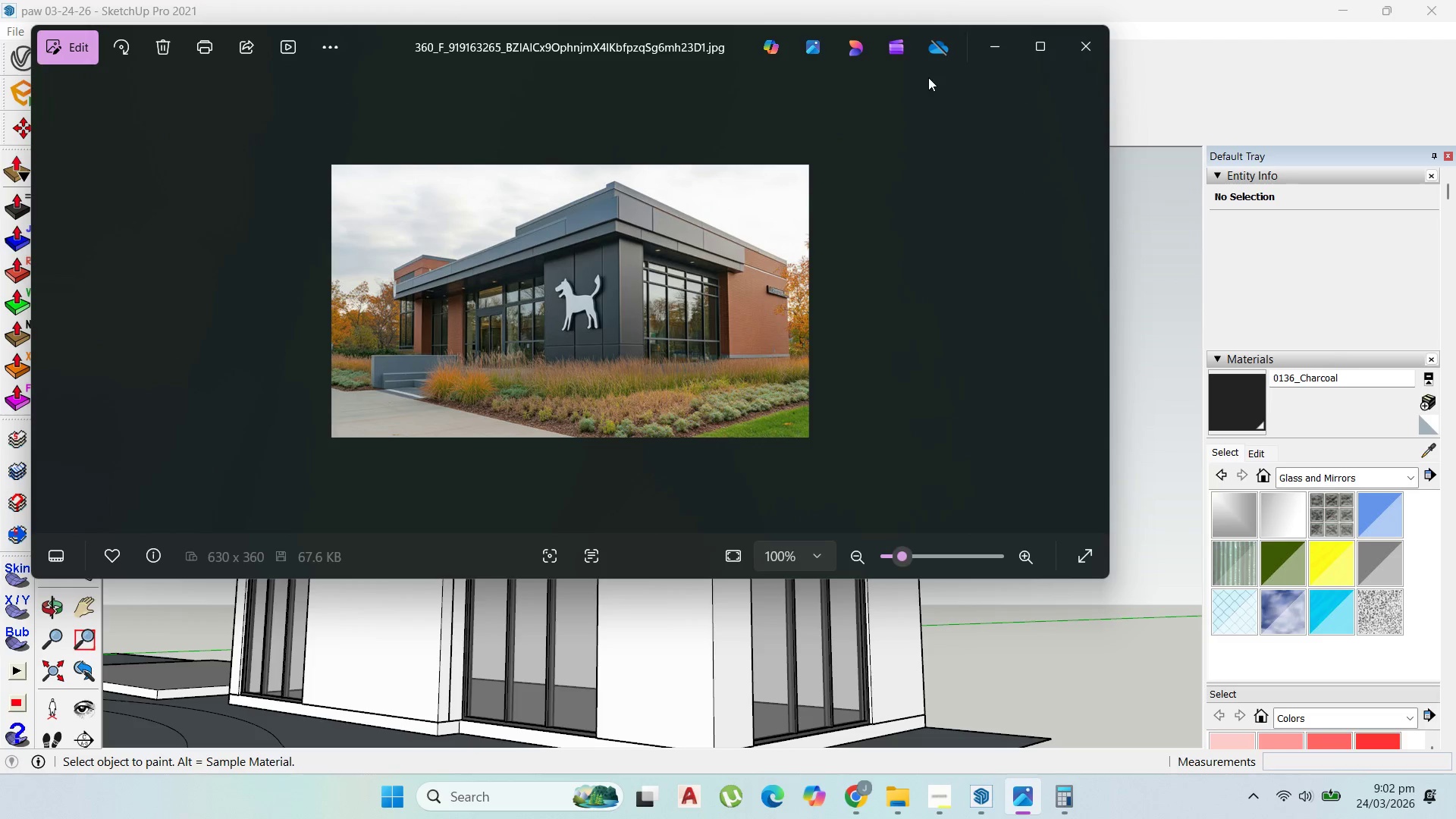 
left_click([987, 46])
 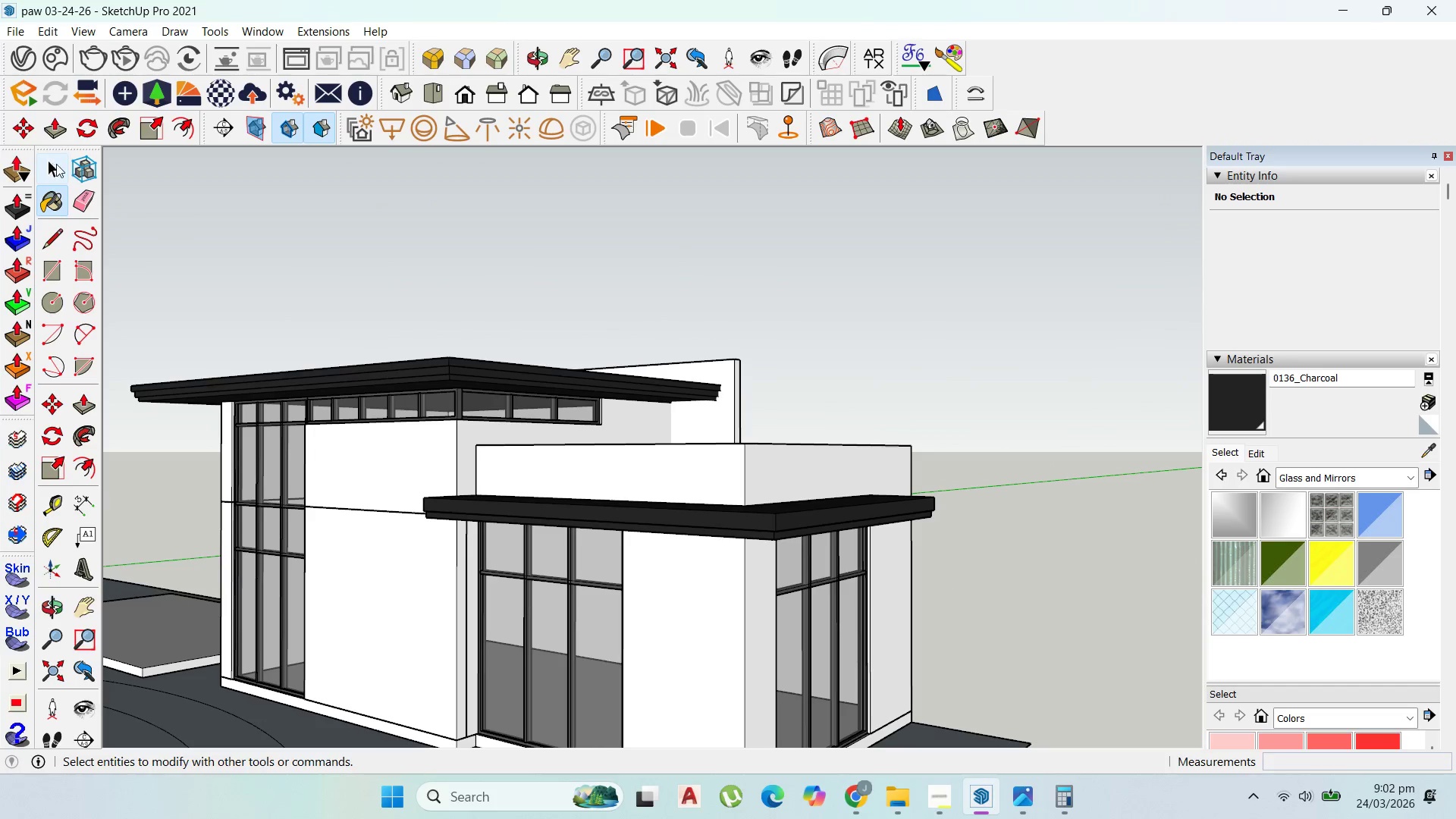 
double_click([743, 460])
 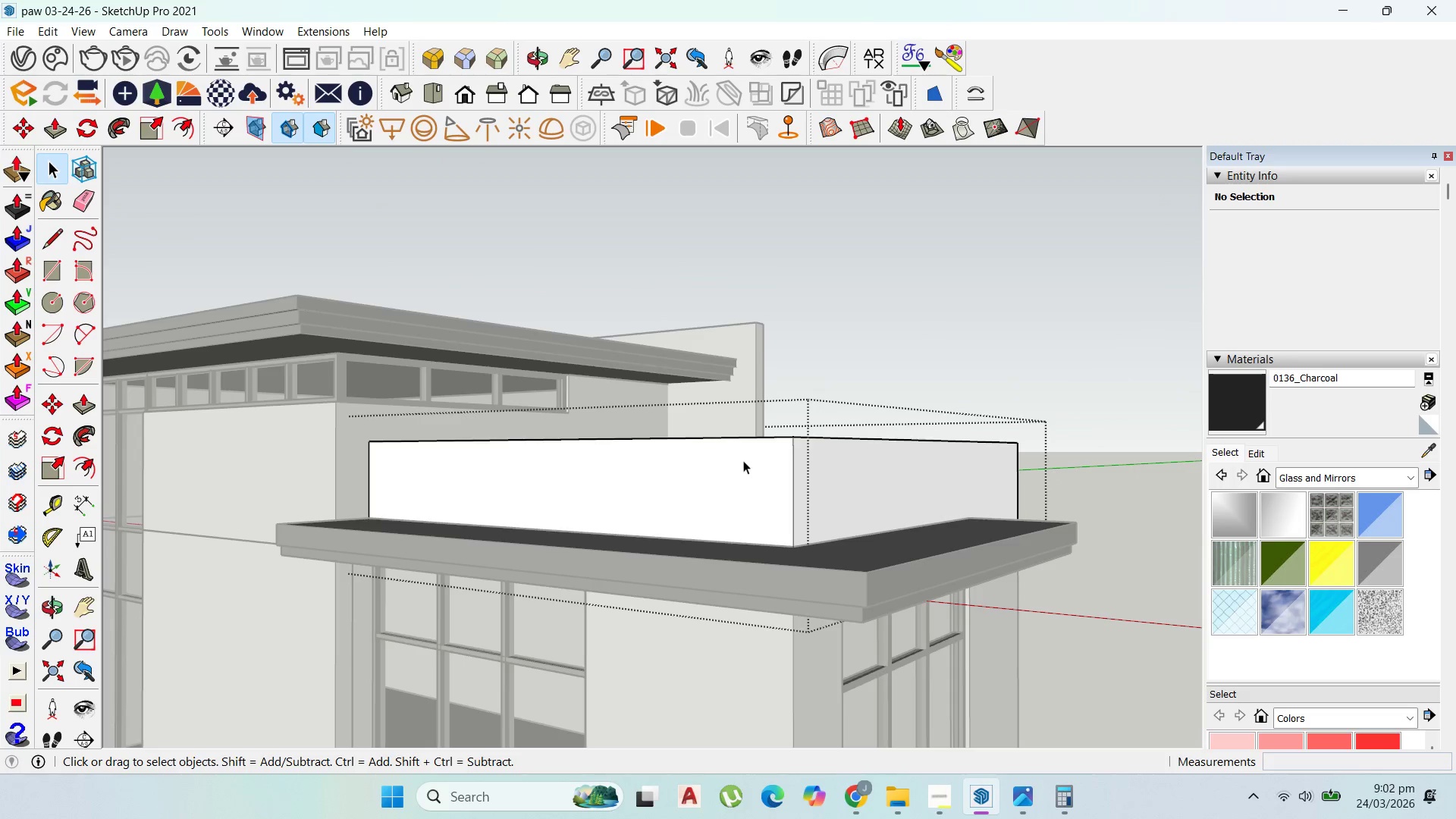 
scroll: coordinate [742, 461], scroll_direction: up, amount: 5.0
 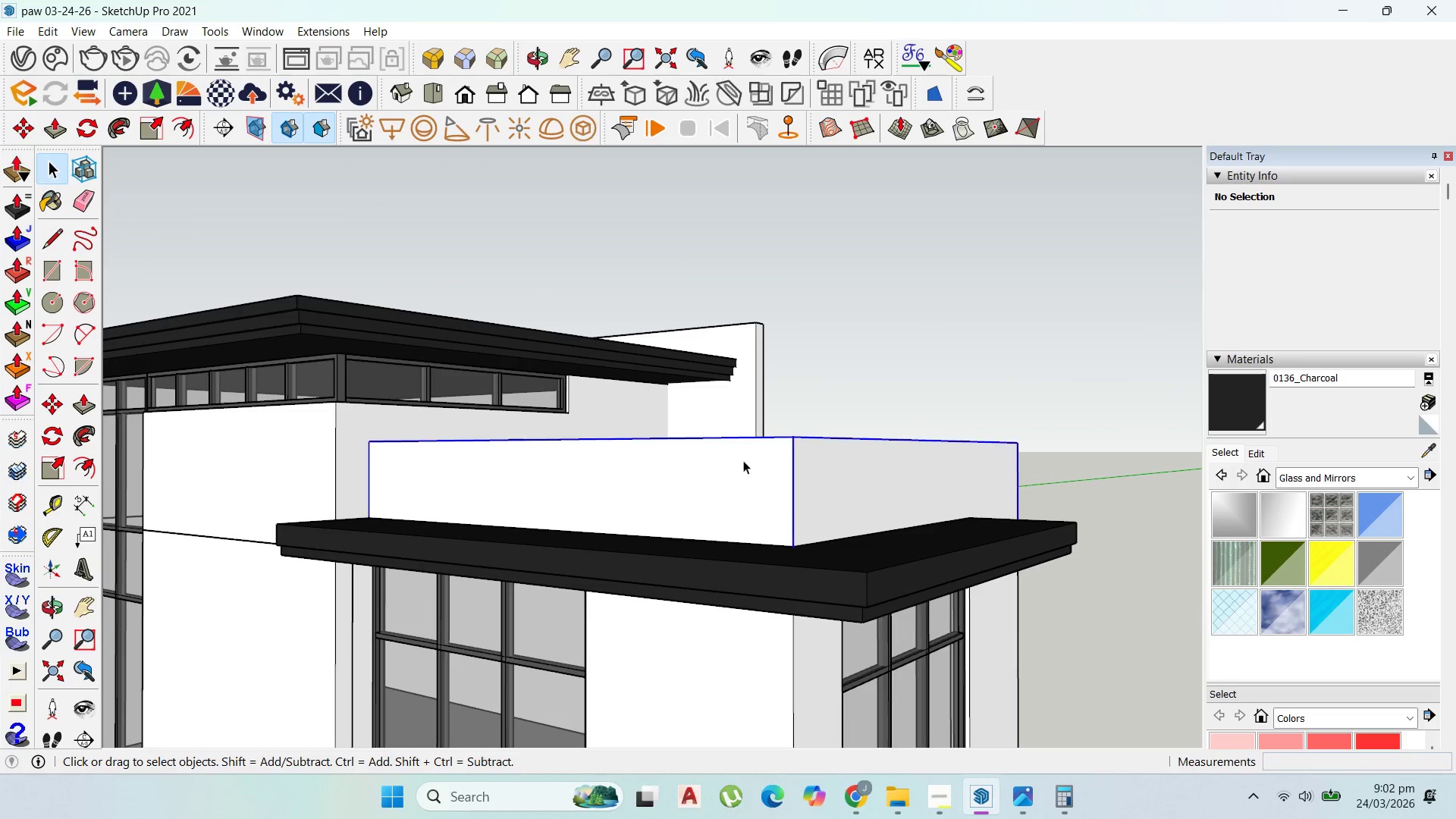 
triple_click([743, 460])
 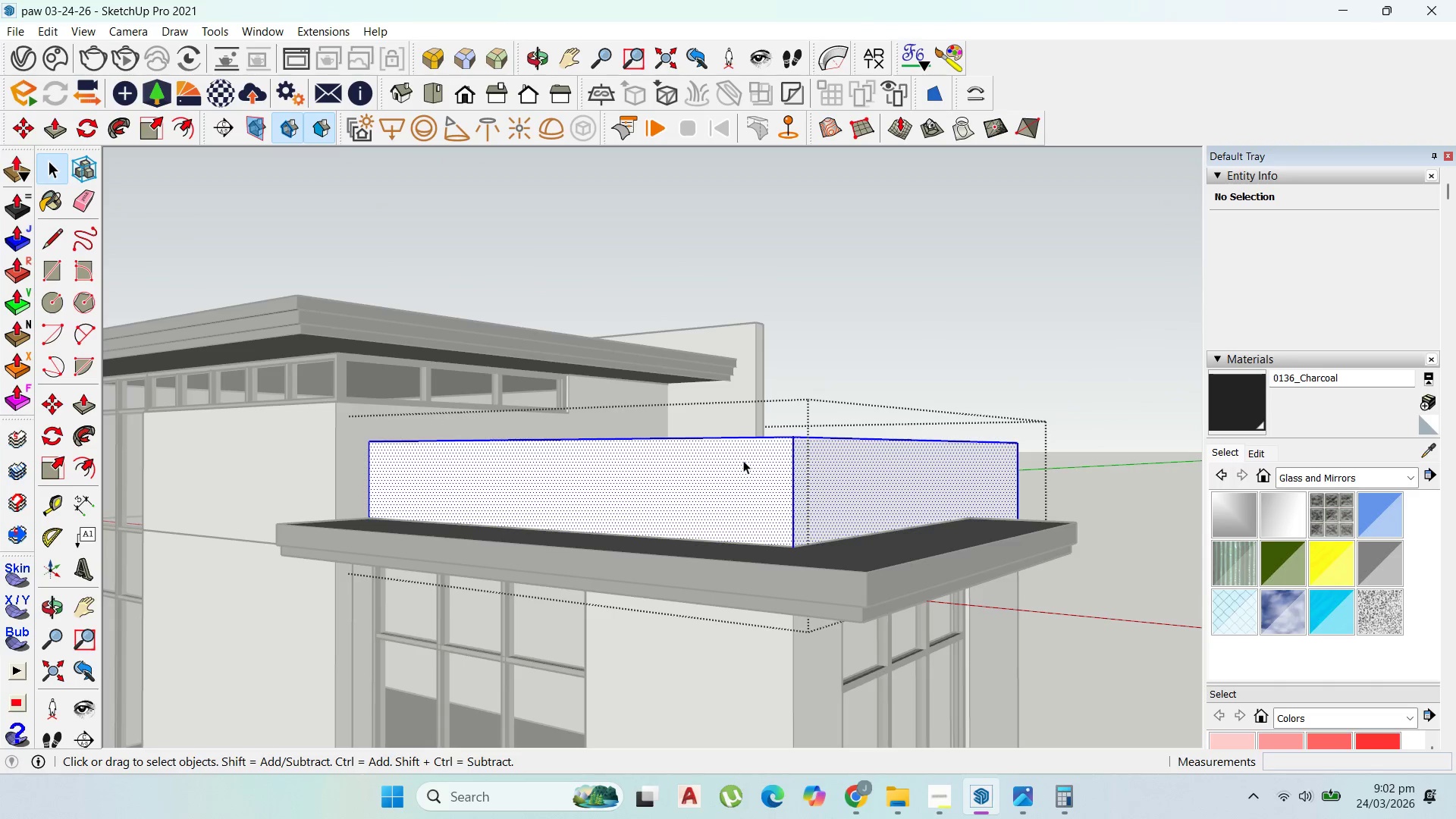 
triple_click([743, 460])
 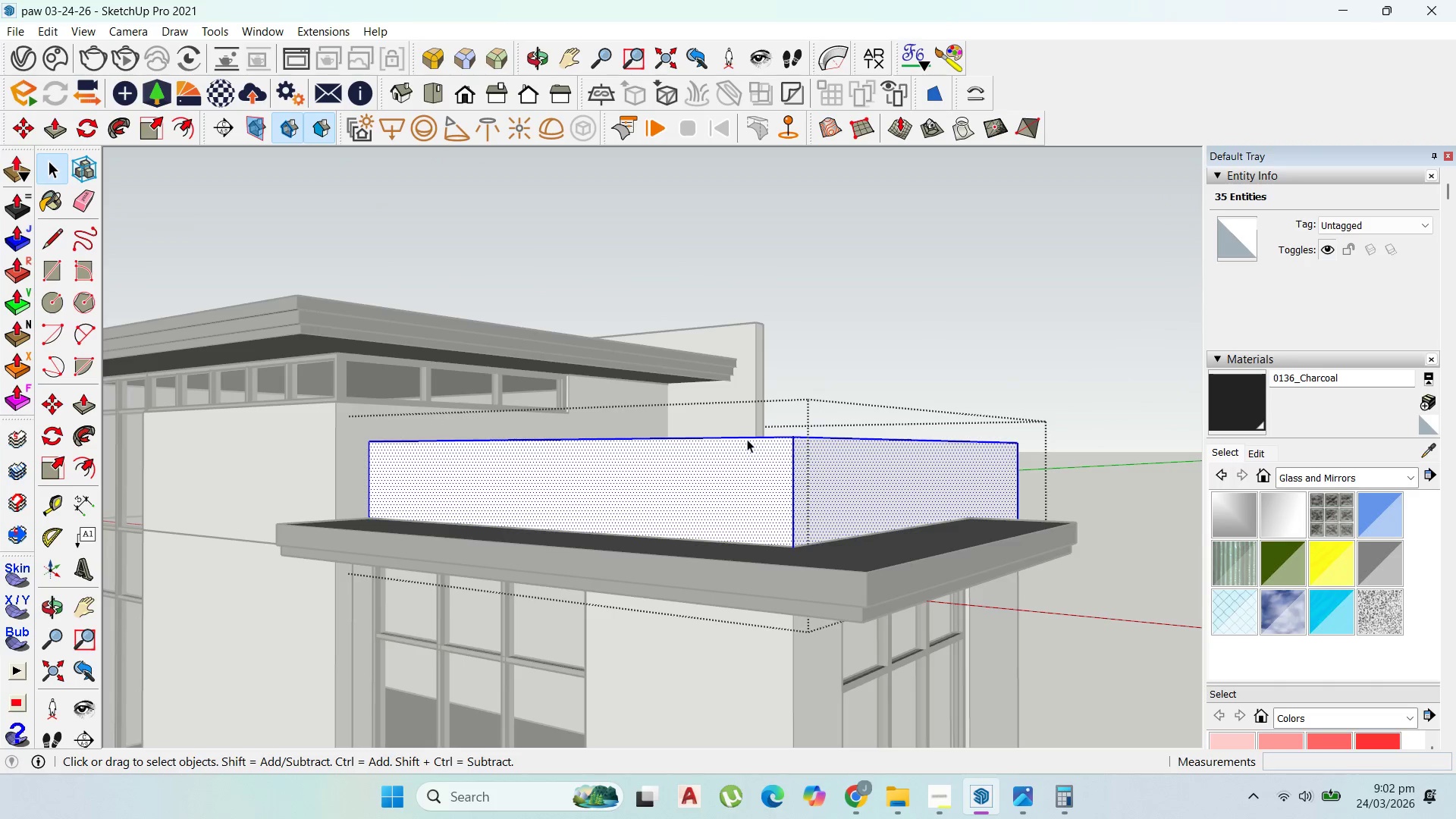 
left_click([747, 438])
 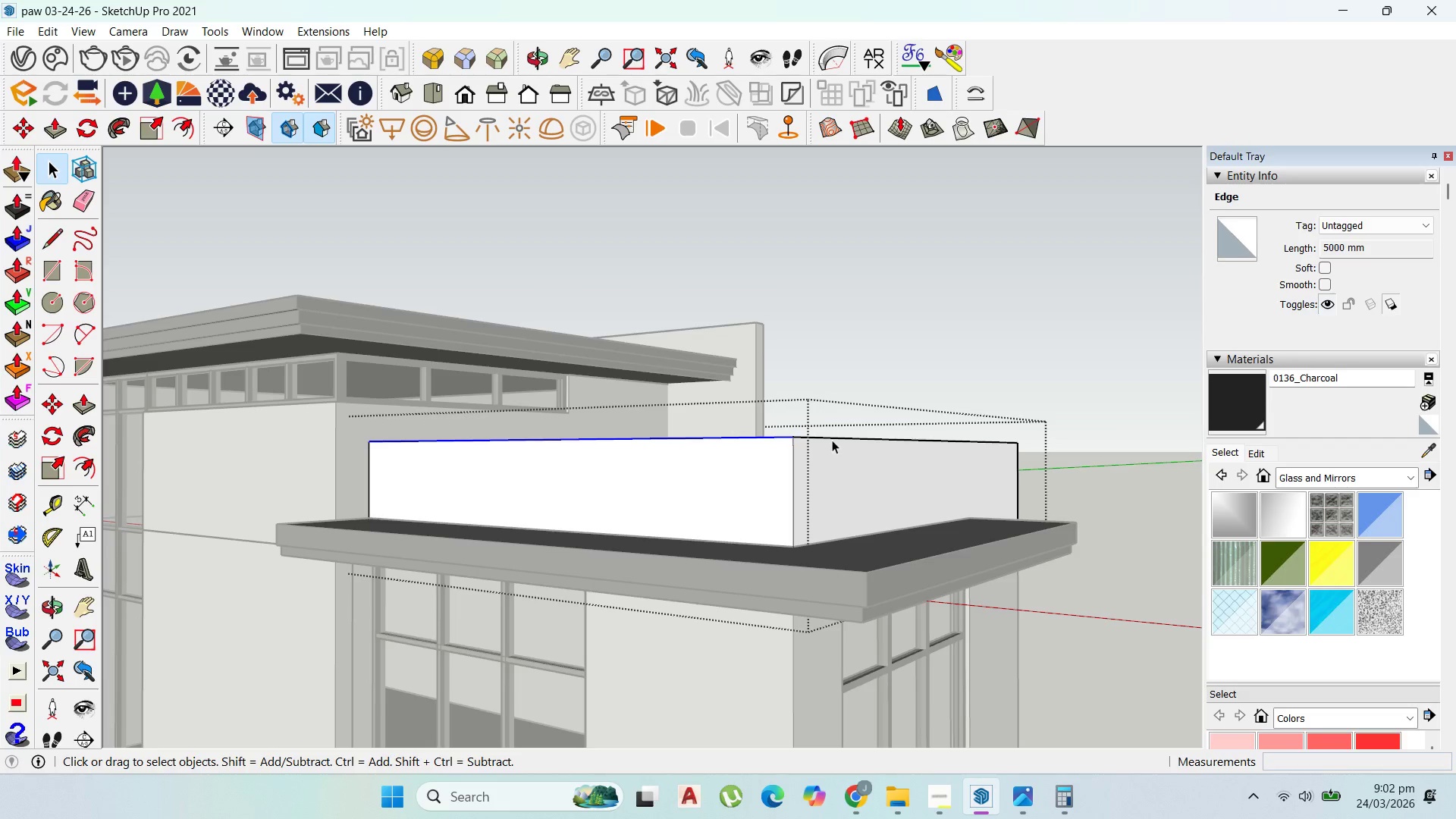 
hold_key(key=ShiftLeft, duration=0.8)
left_click([833, 438])
 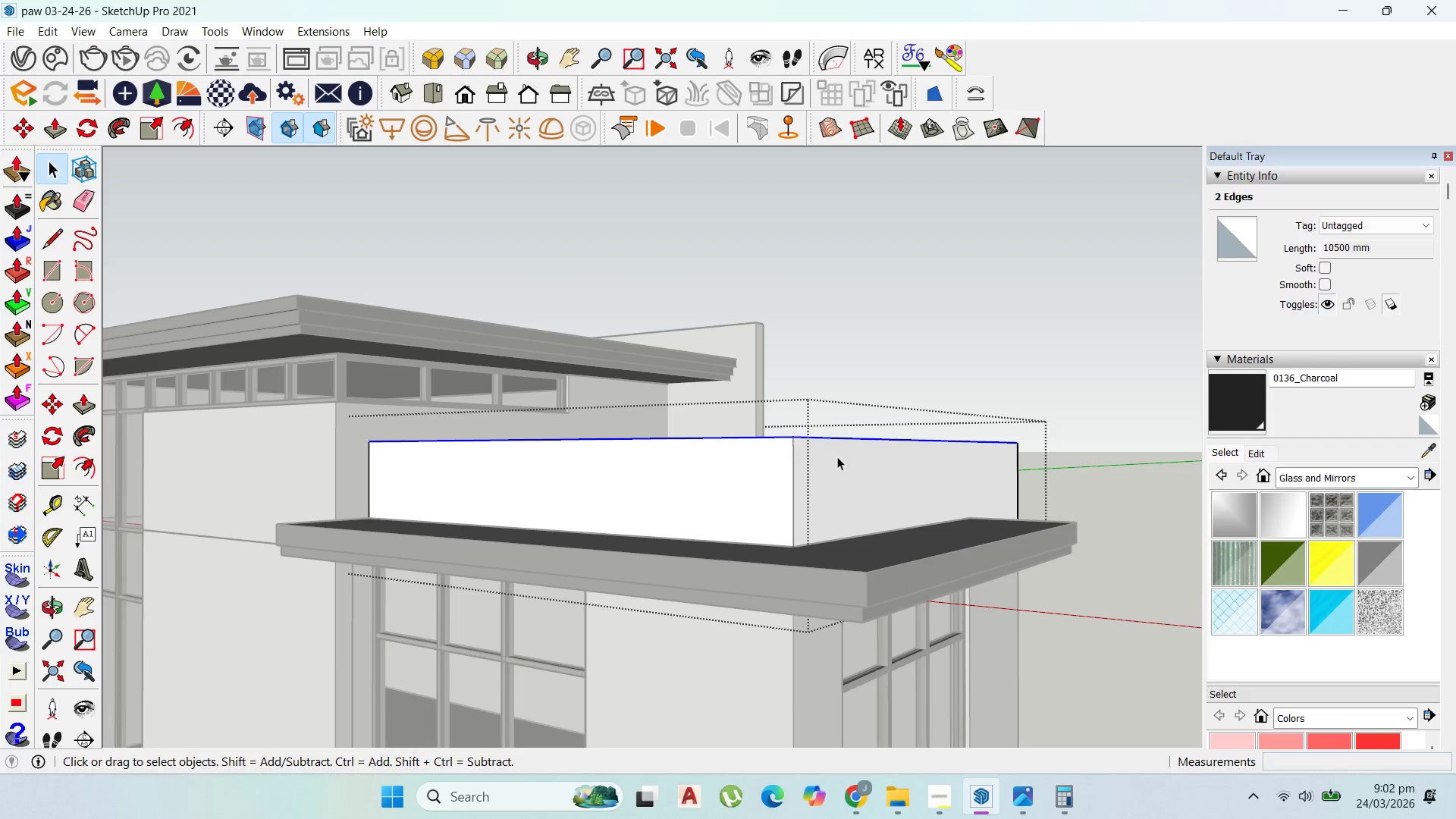 
key(M)
 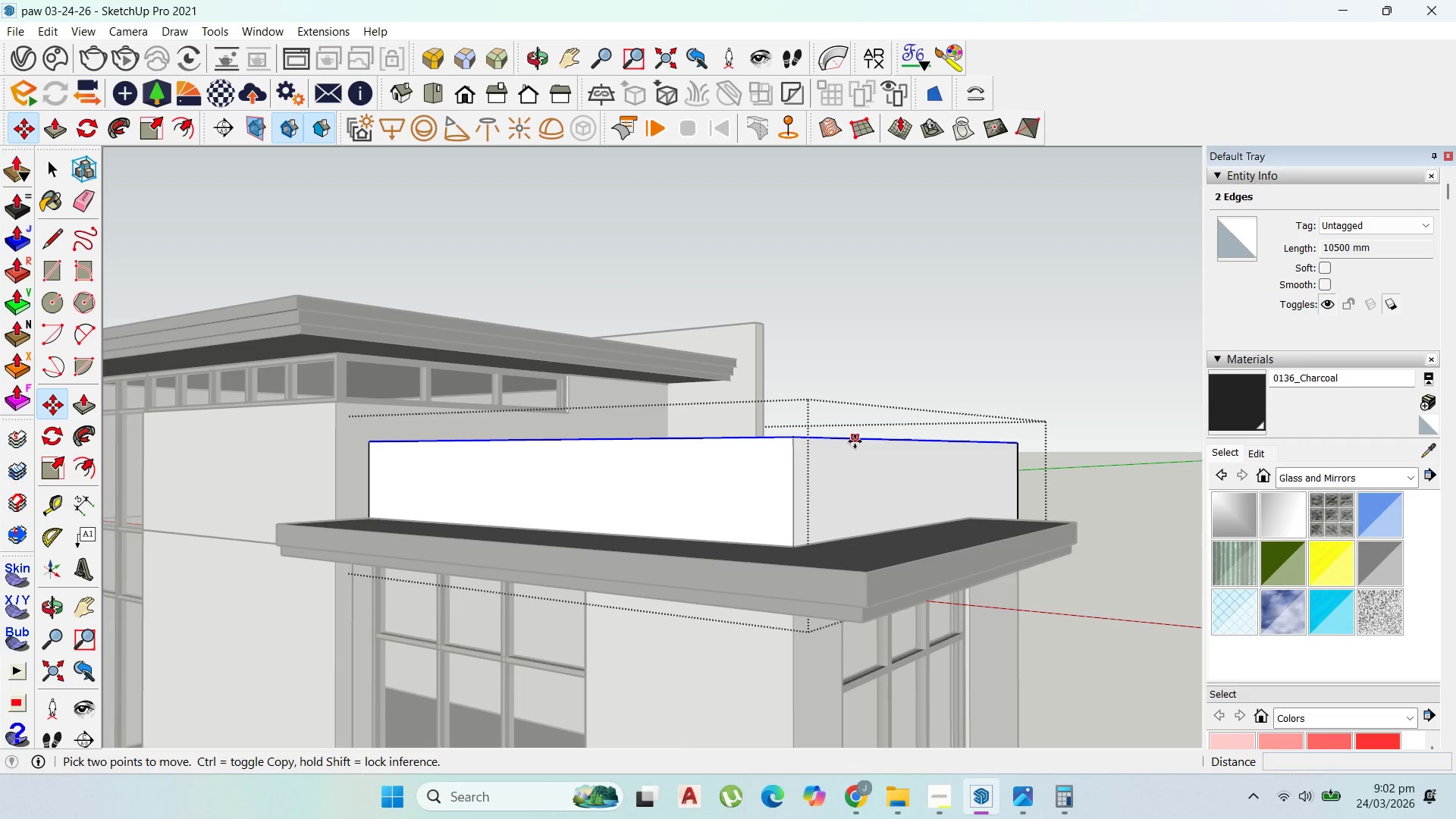 
left_click([855, 441])
 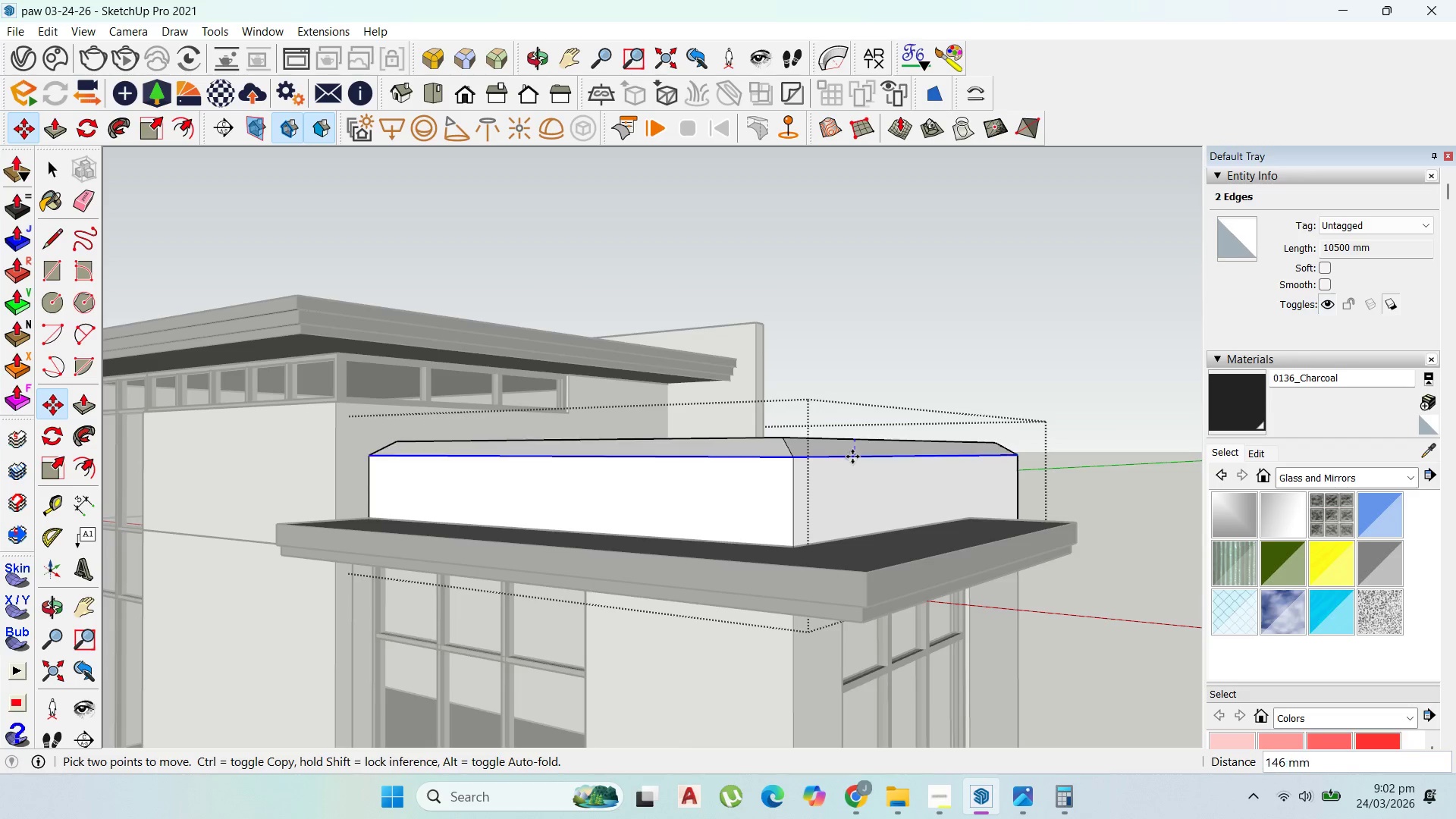 
key(Control+ControlLeft)
 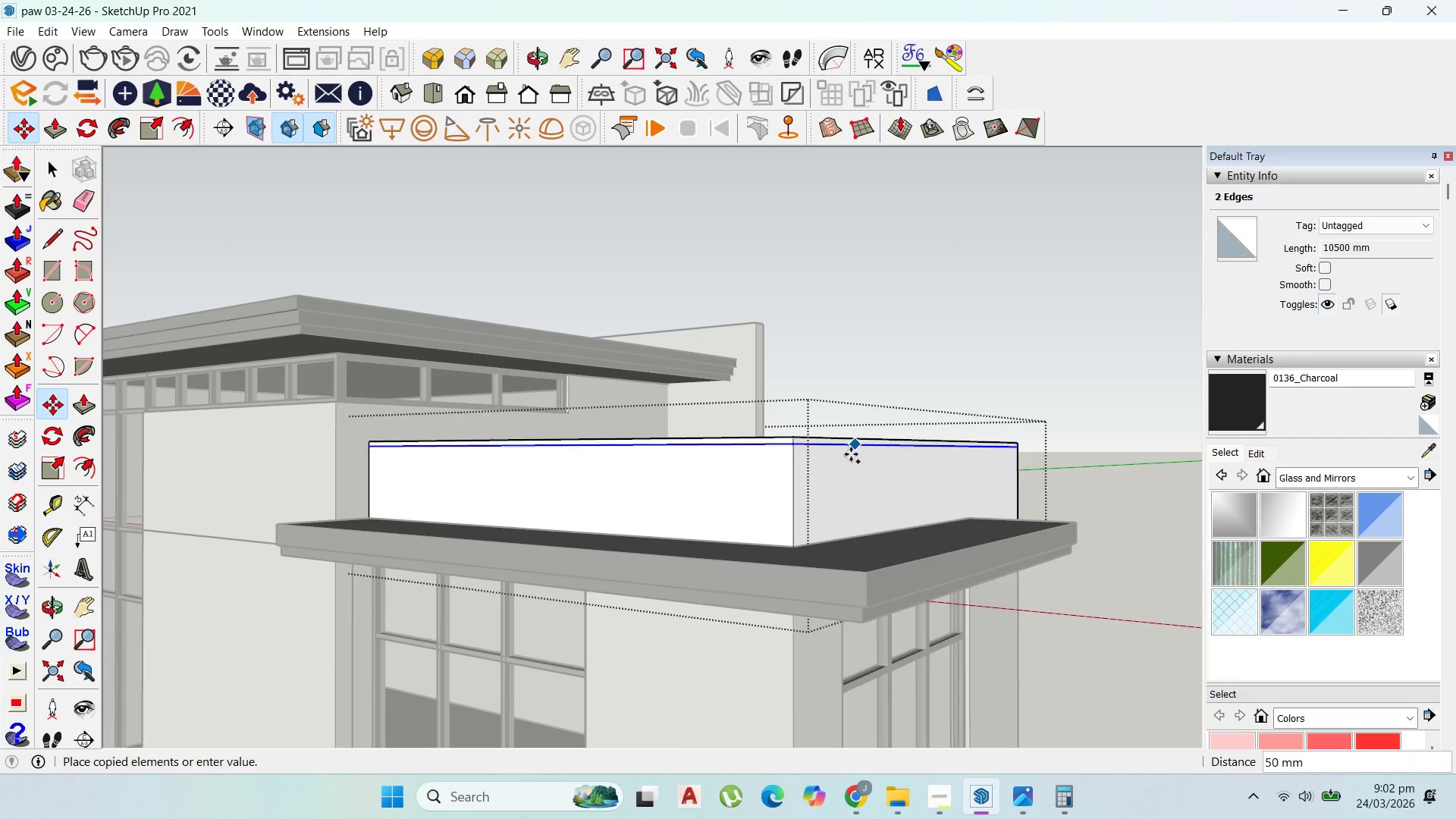 
scroll: coordinate [849, 457], scroll_direction: up, amount: 3.0
 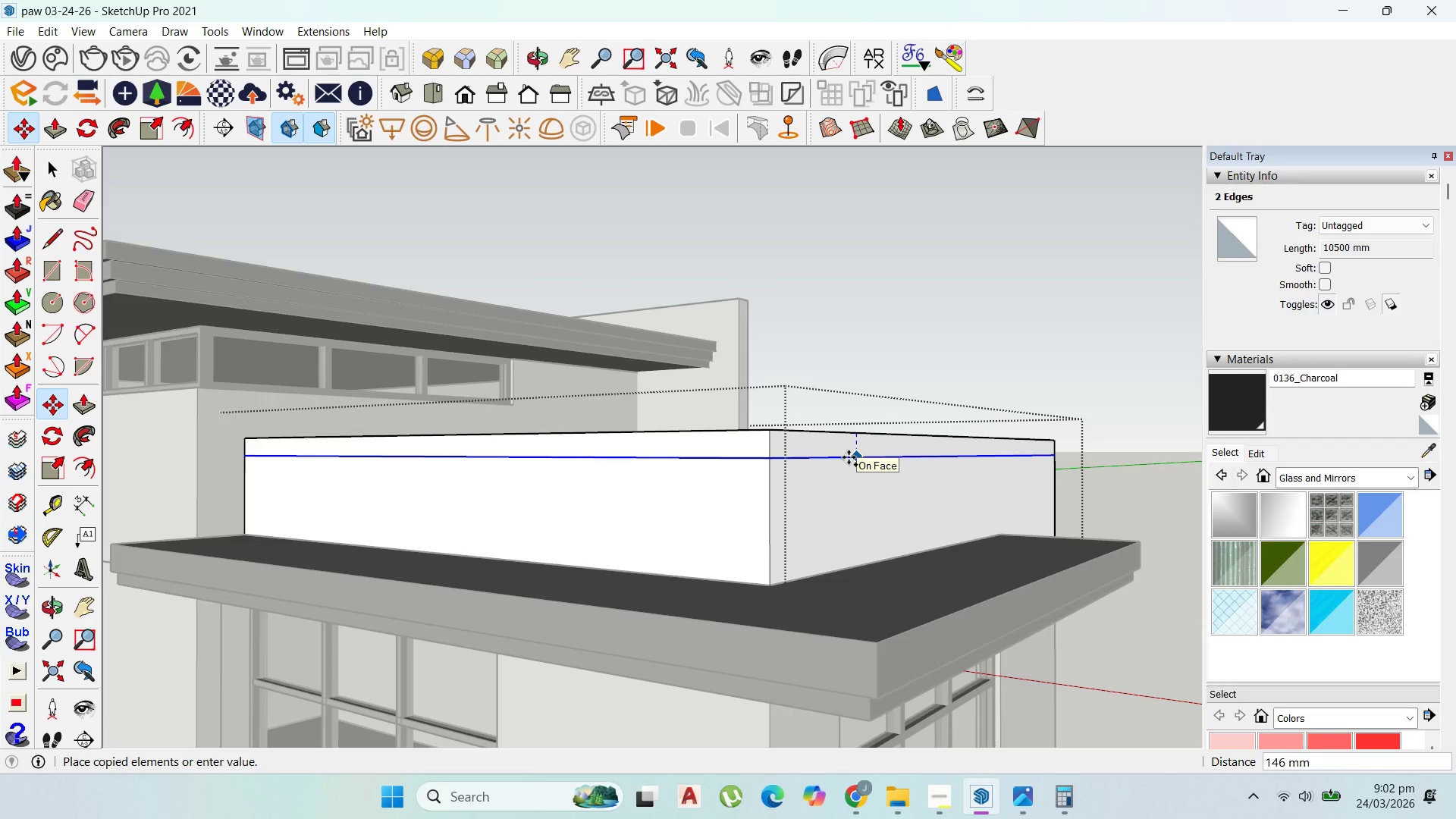 
type(50)
 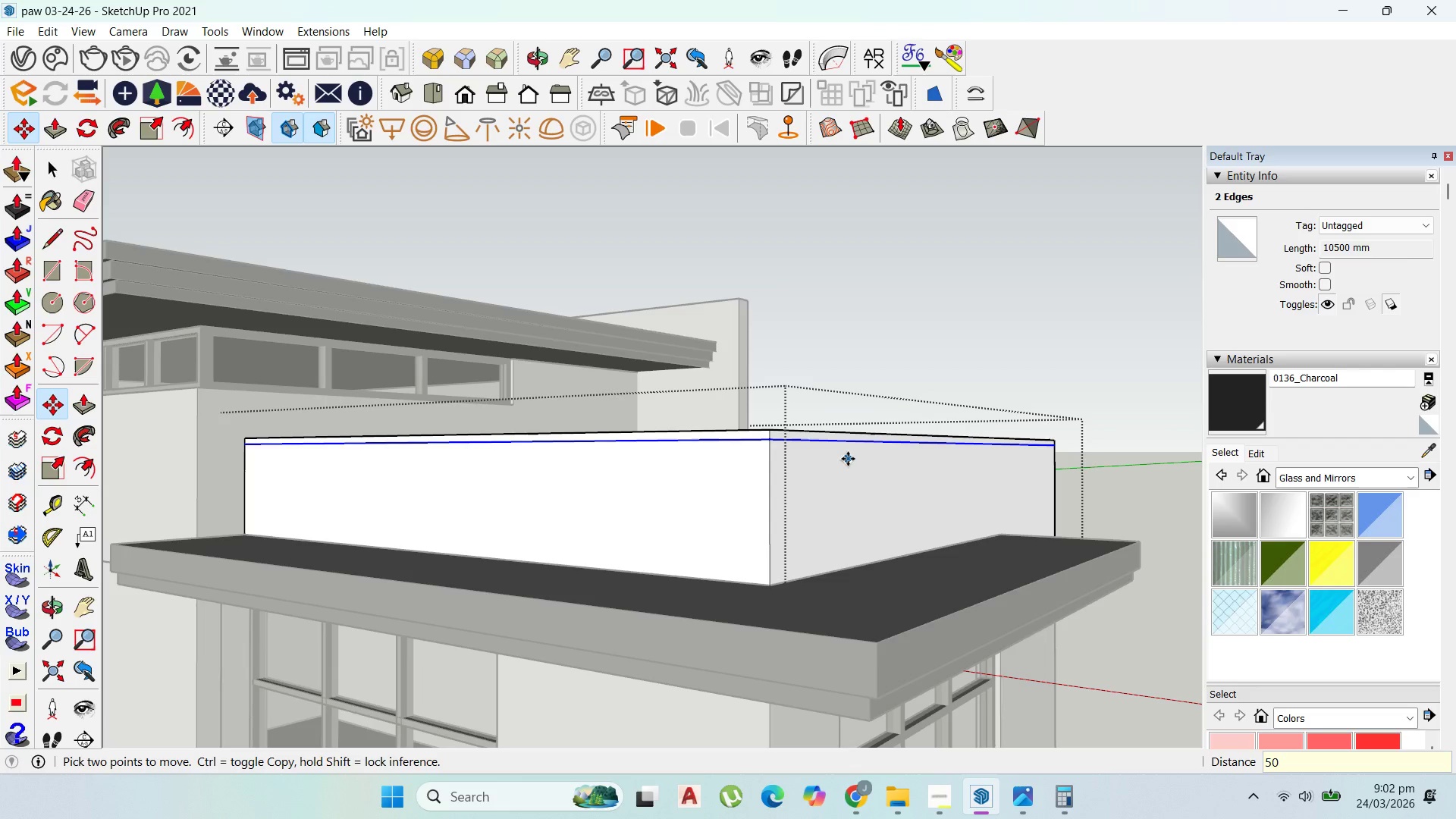 
key(Enter)
 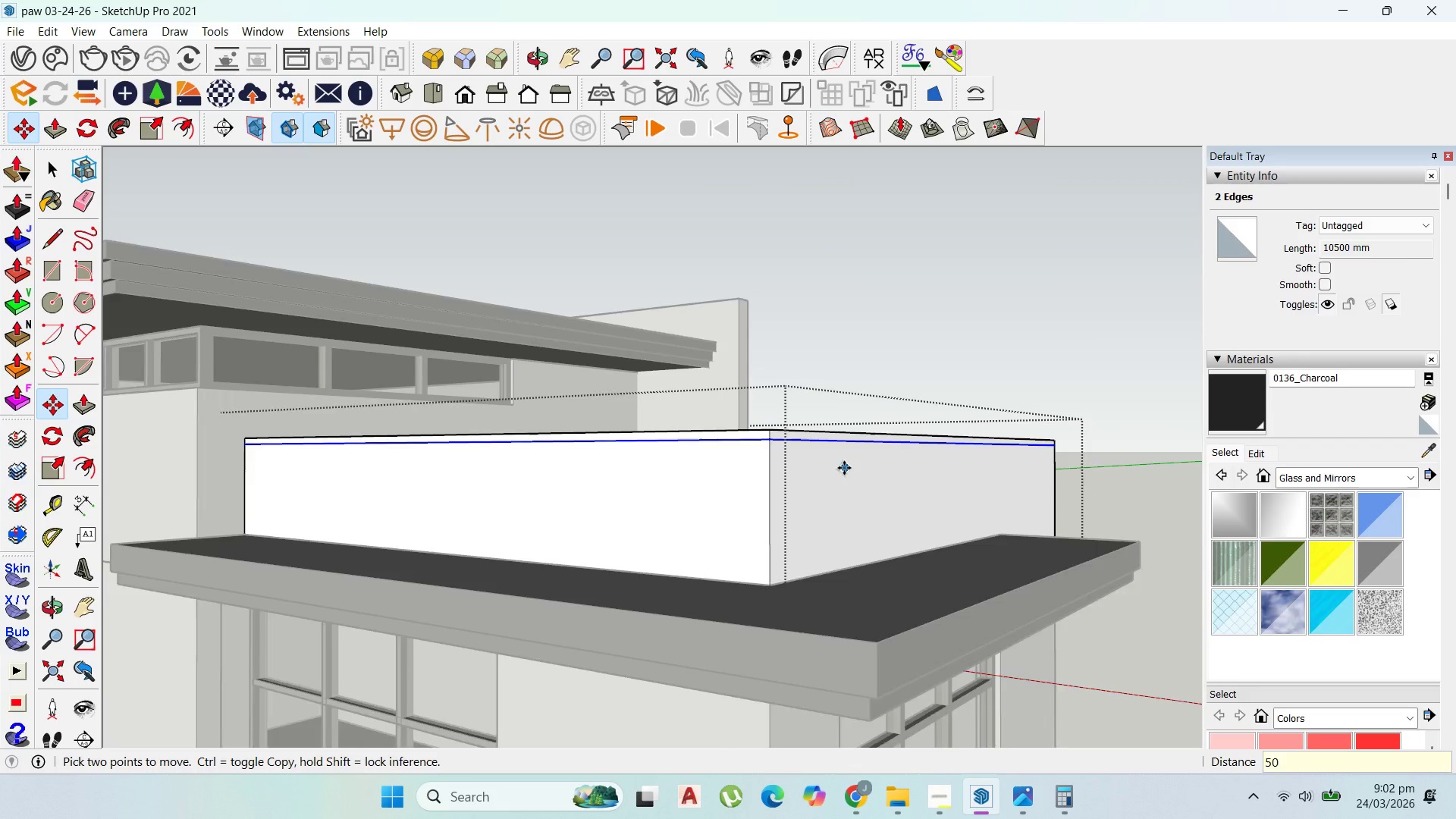 
scroll: coordinate [844, 468], scroll_direction: up, amount: 2.0
 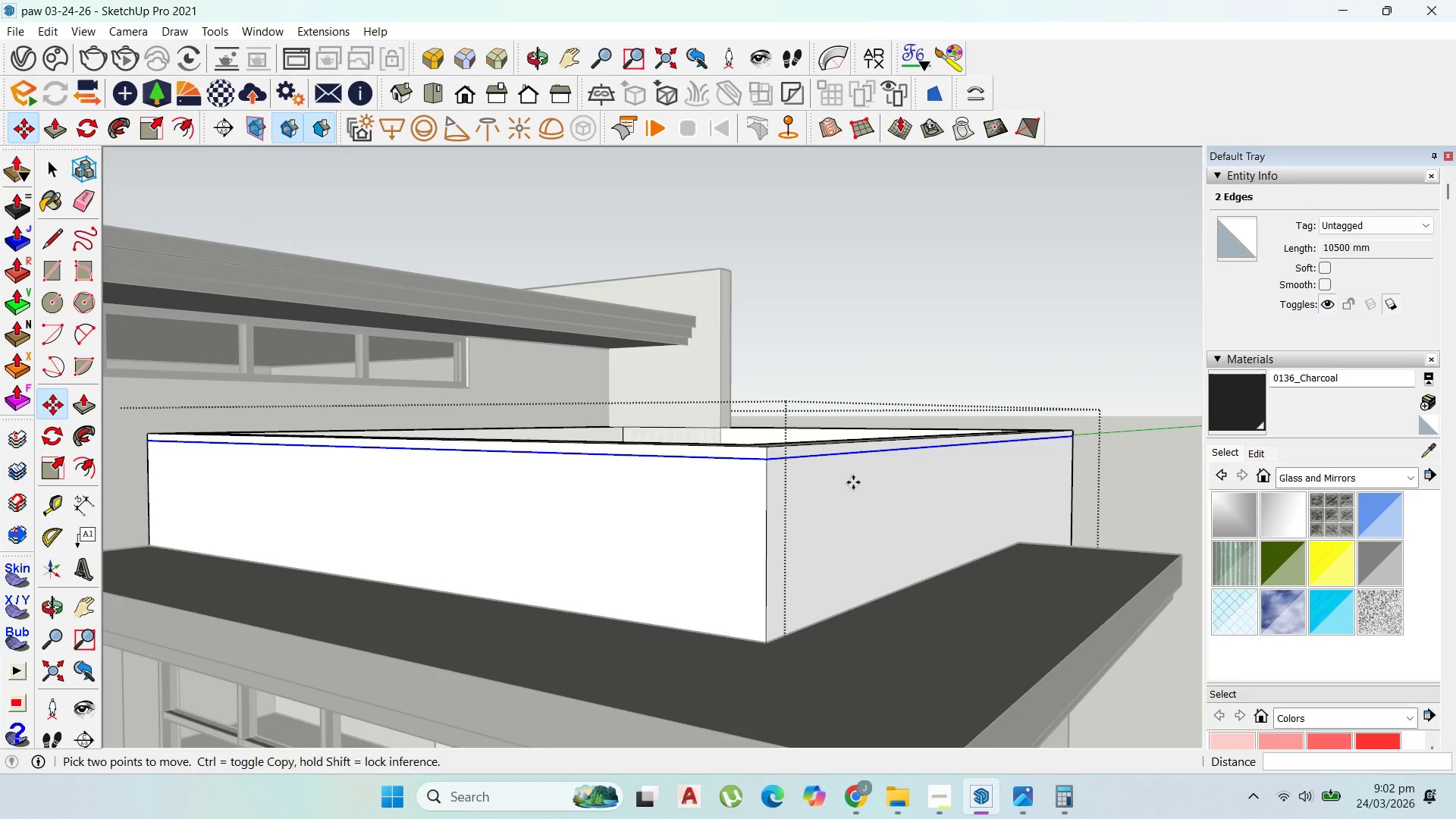 
key(P)
 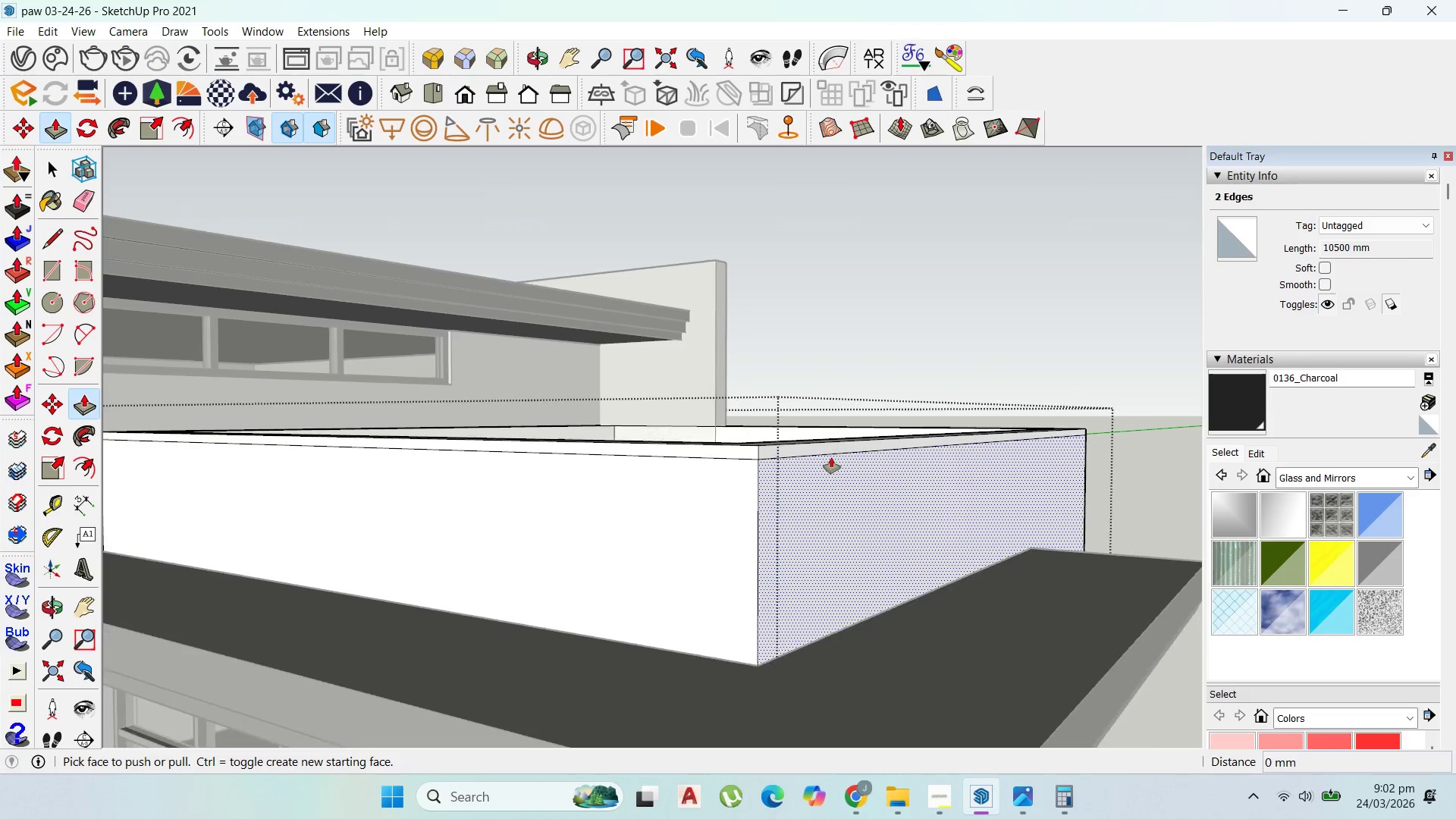 
scroll: coordinate [825, 455], scroll_direction: up, amount: 2.0
 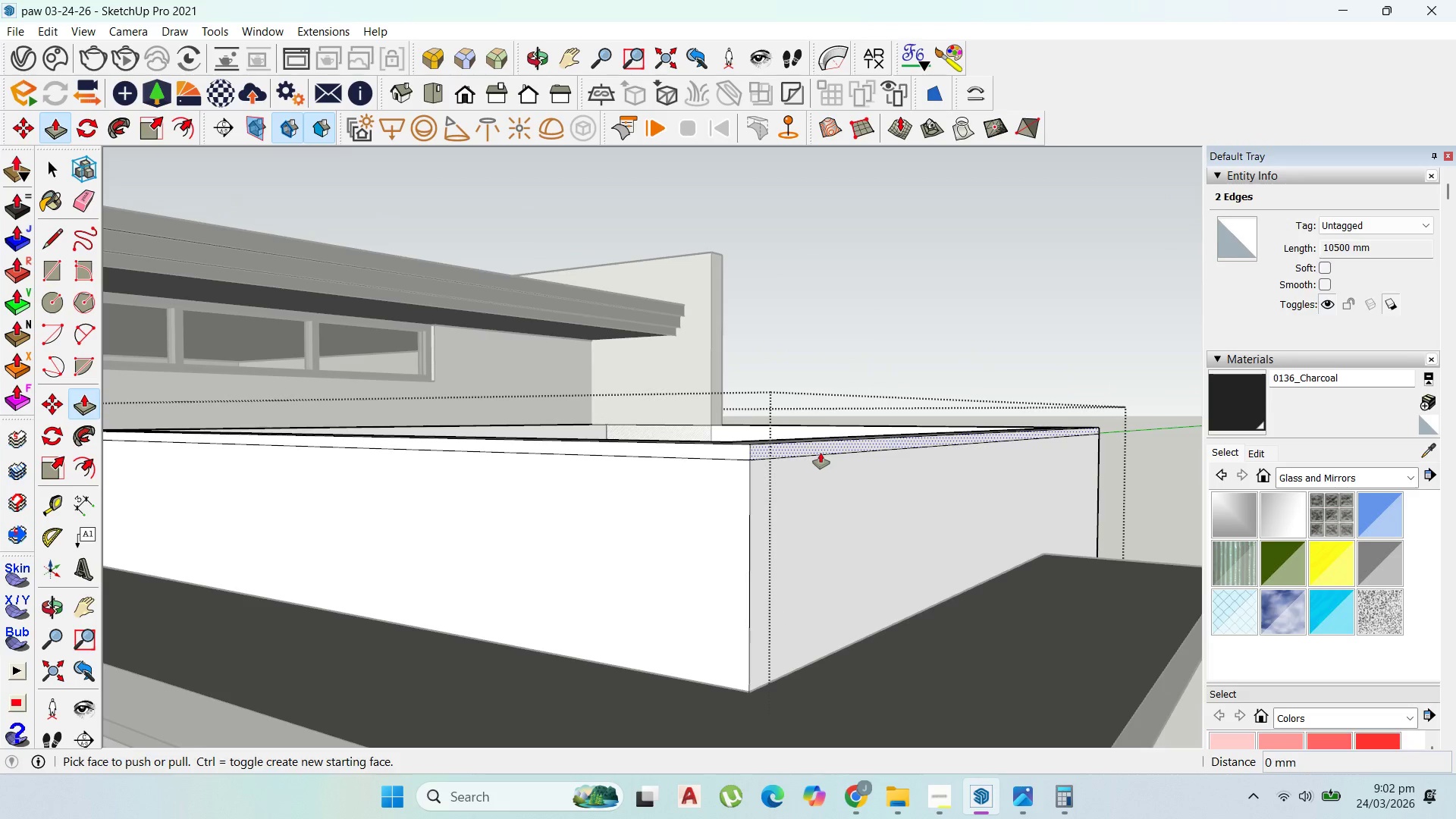 
left_click([821, 453])
 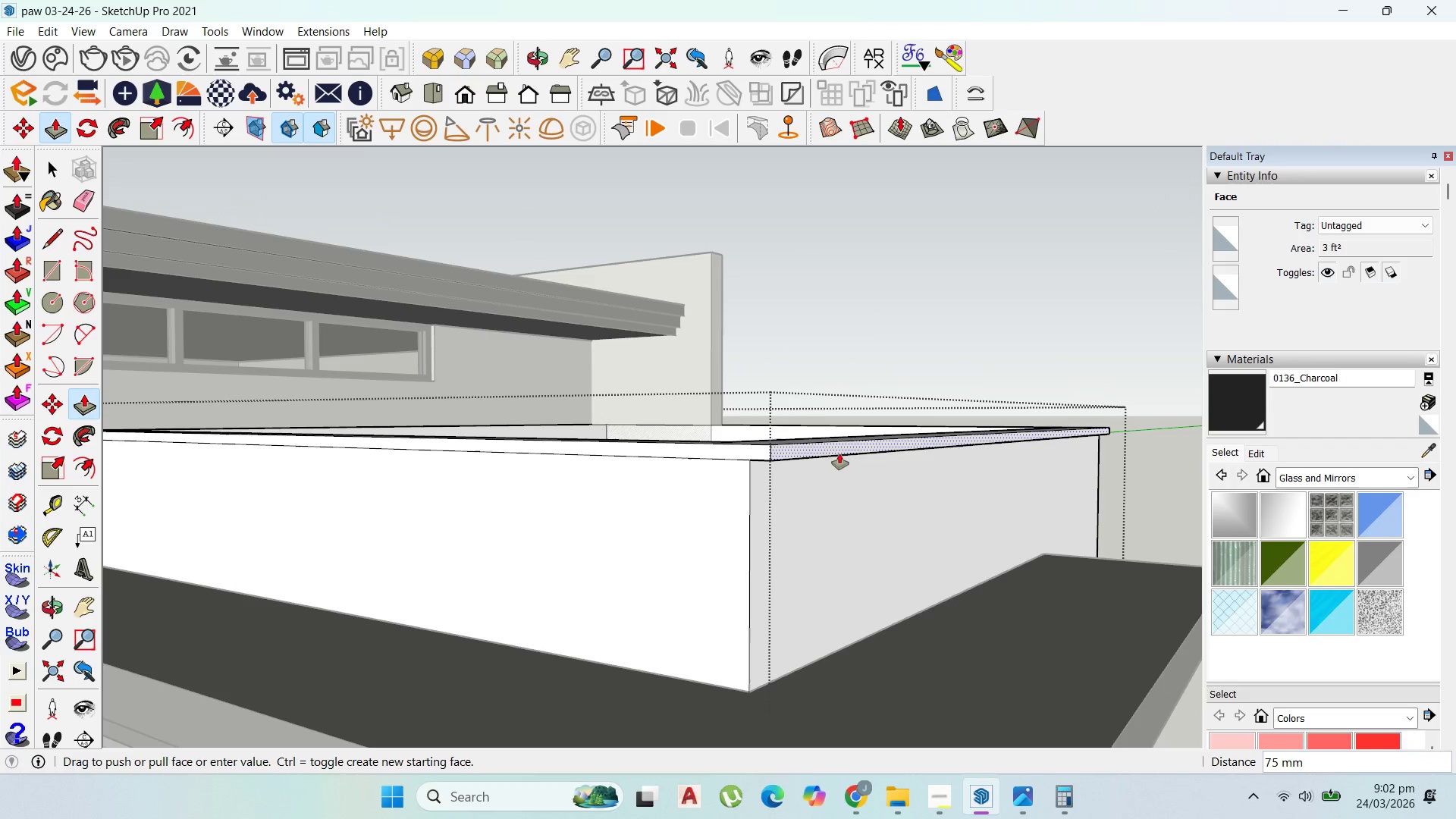 
type(50)
 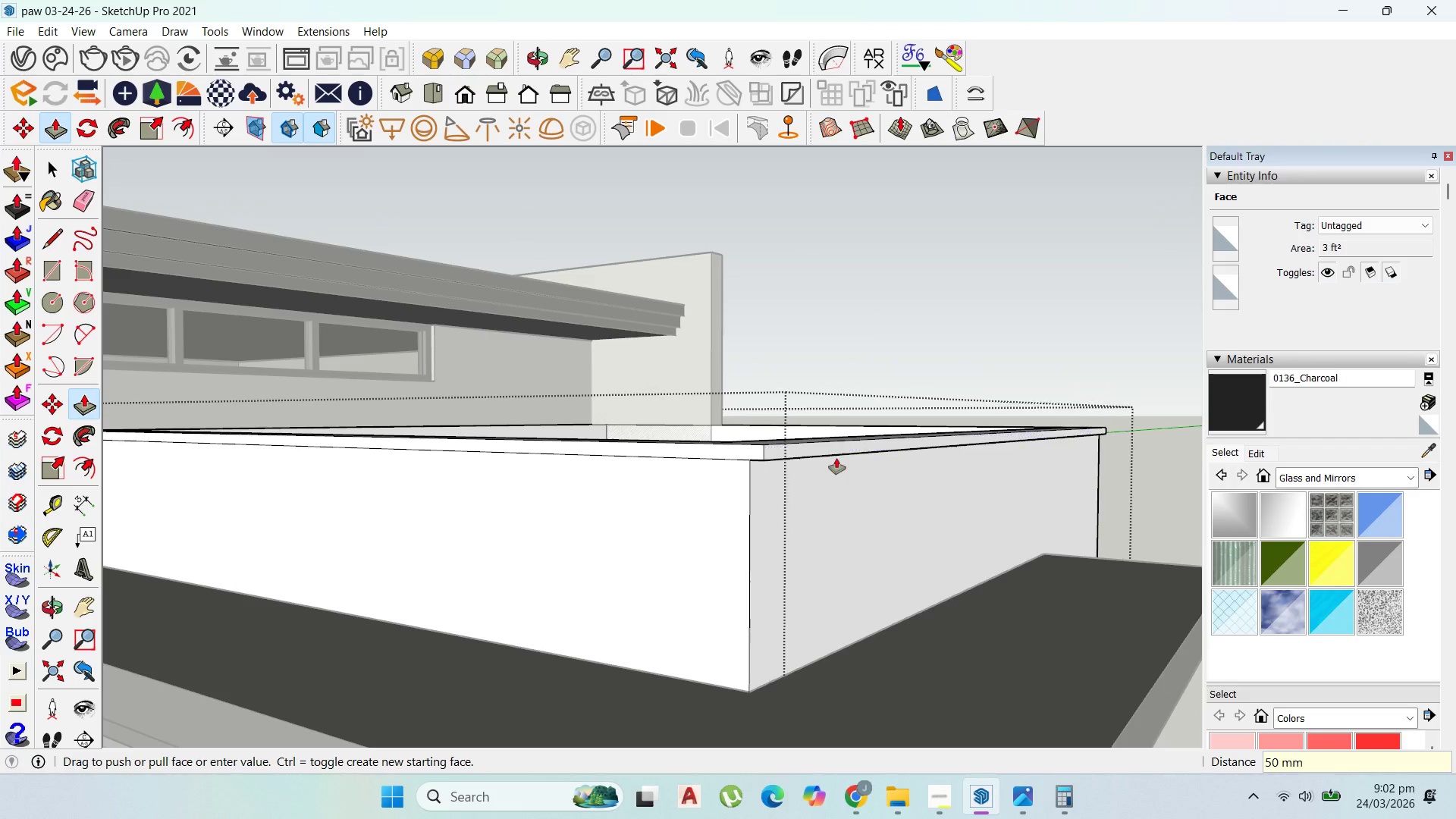 
key(Enter)
 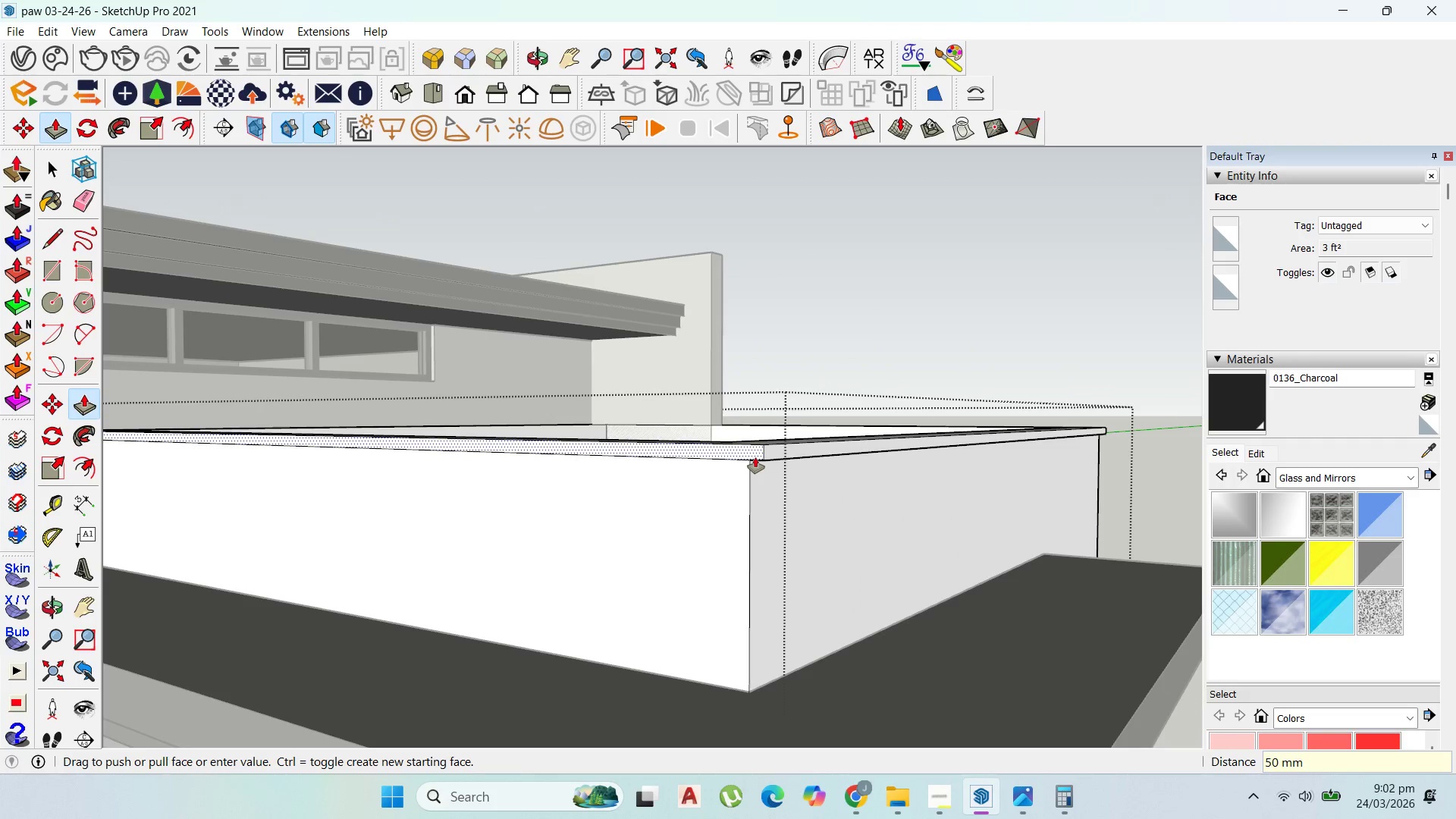 
left_click([755, 457])
 